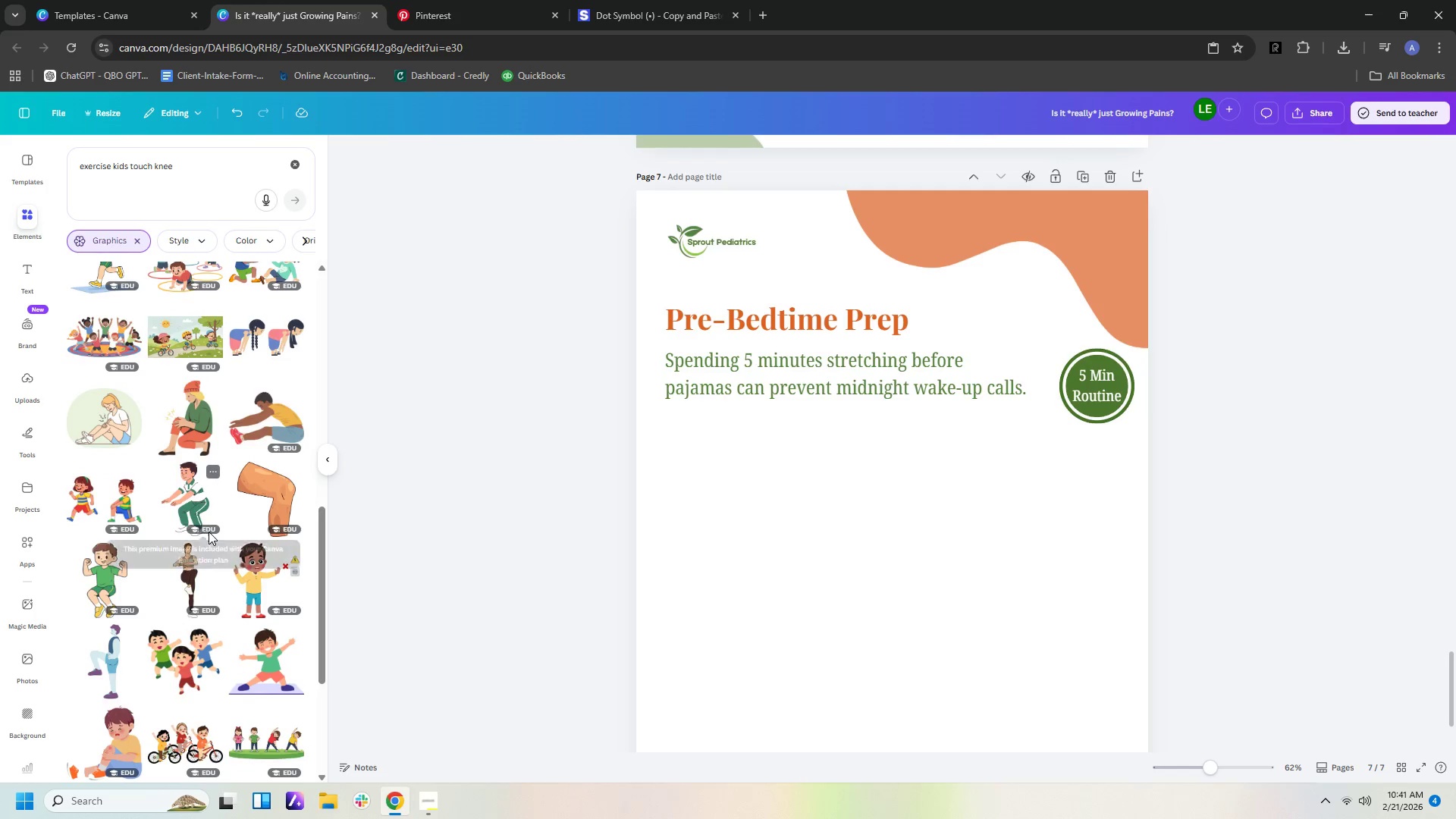 
scroll: coordinate [206, 548], scroll_direction: down, amount: 3.0
 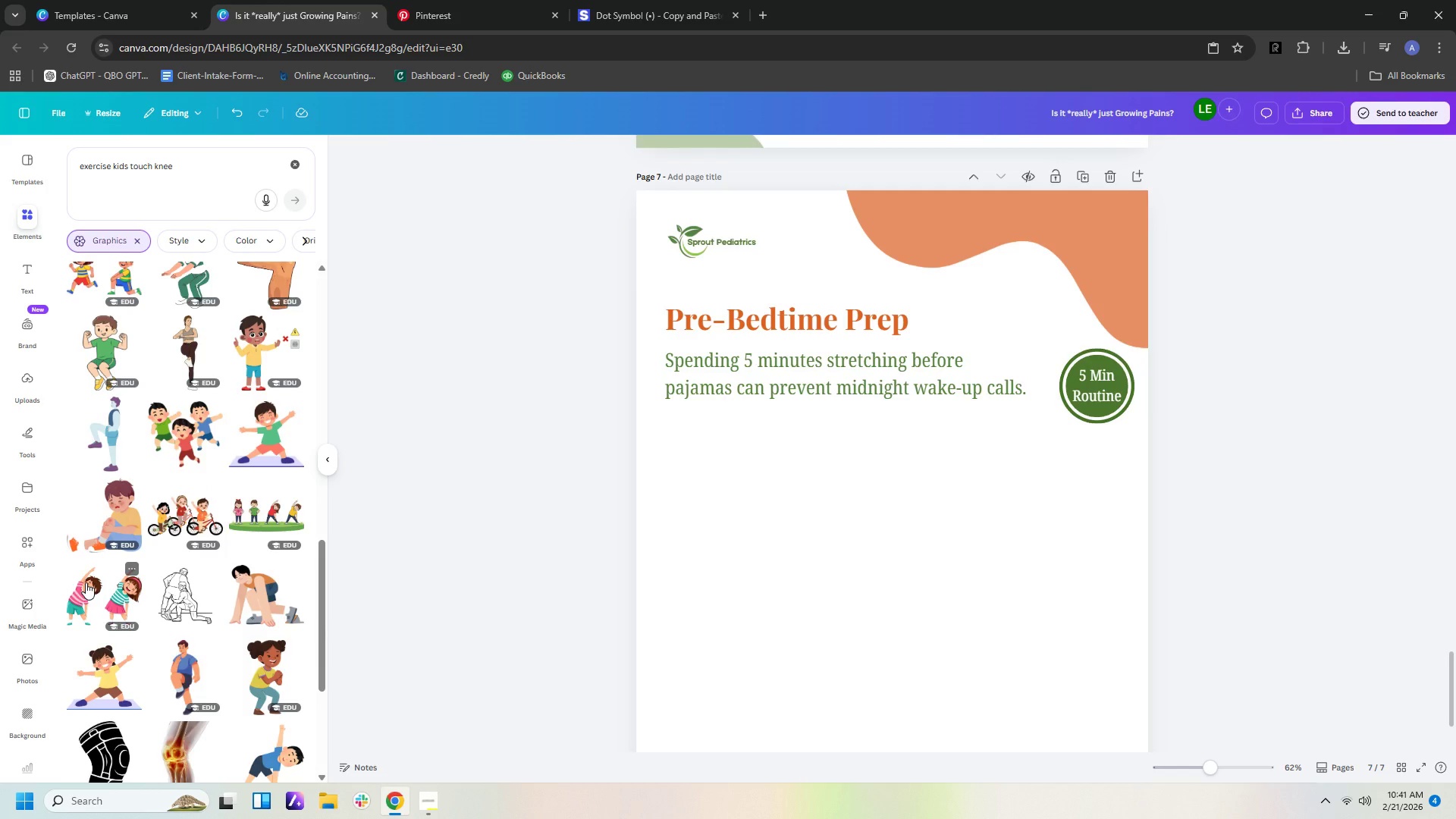 
wait(5.01)
 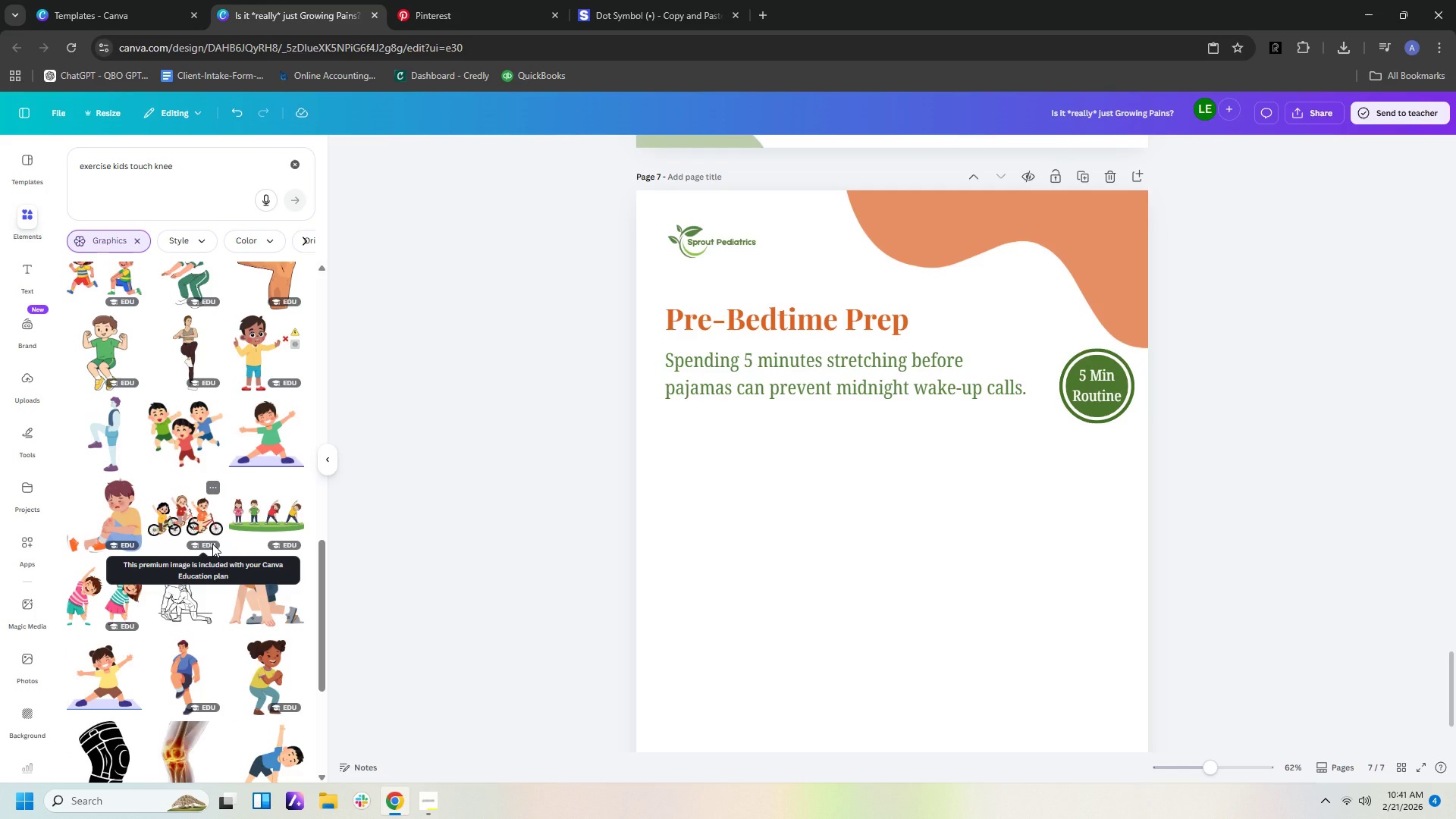 
left_click([86, 582])
 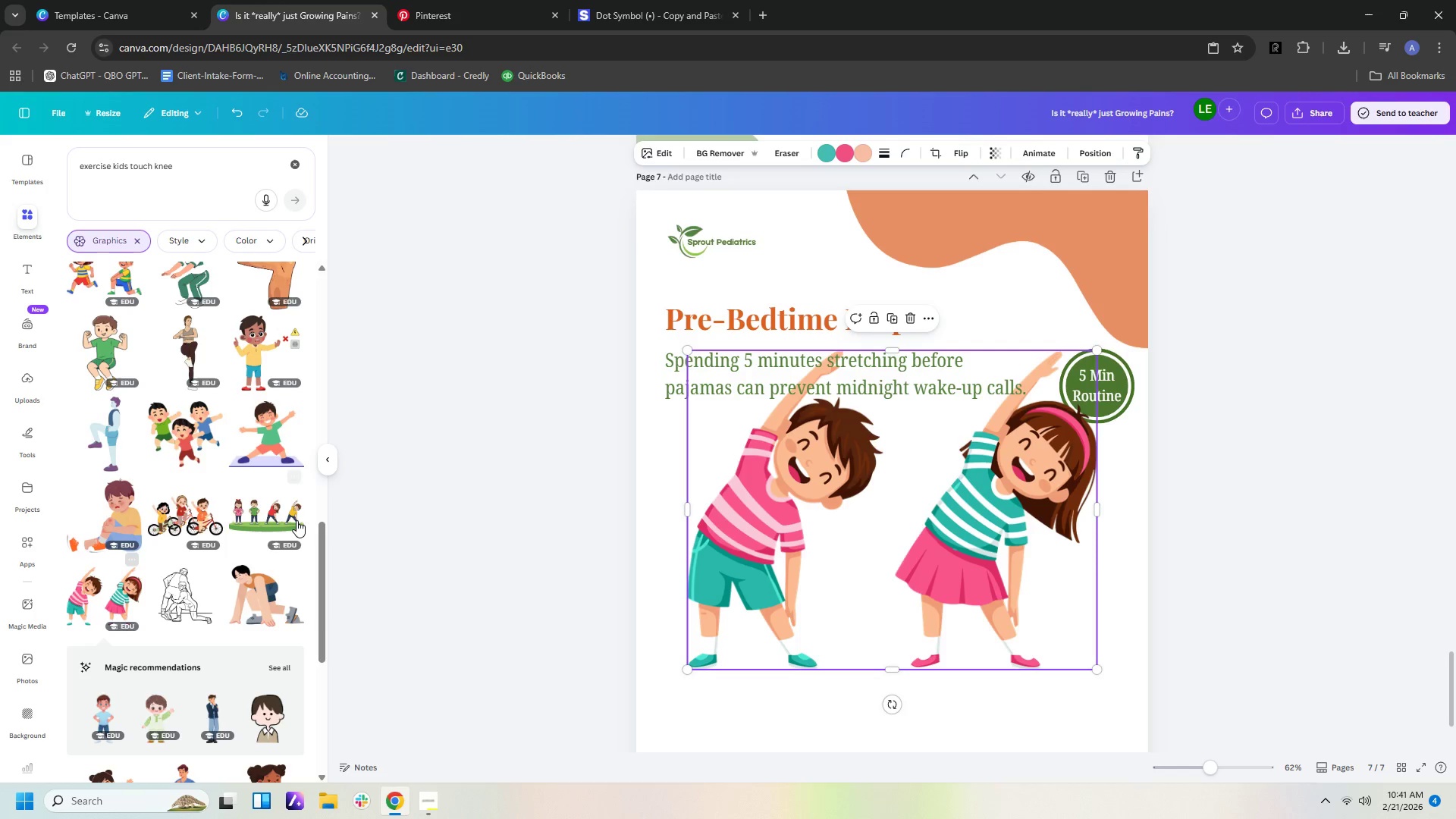 
scroll: coordinate [300, 518], scroll_direction: down, amount: 1.0
 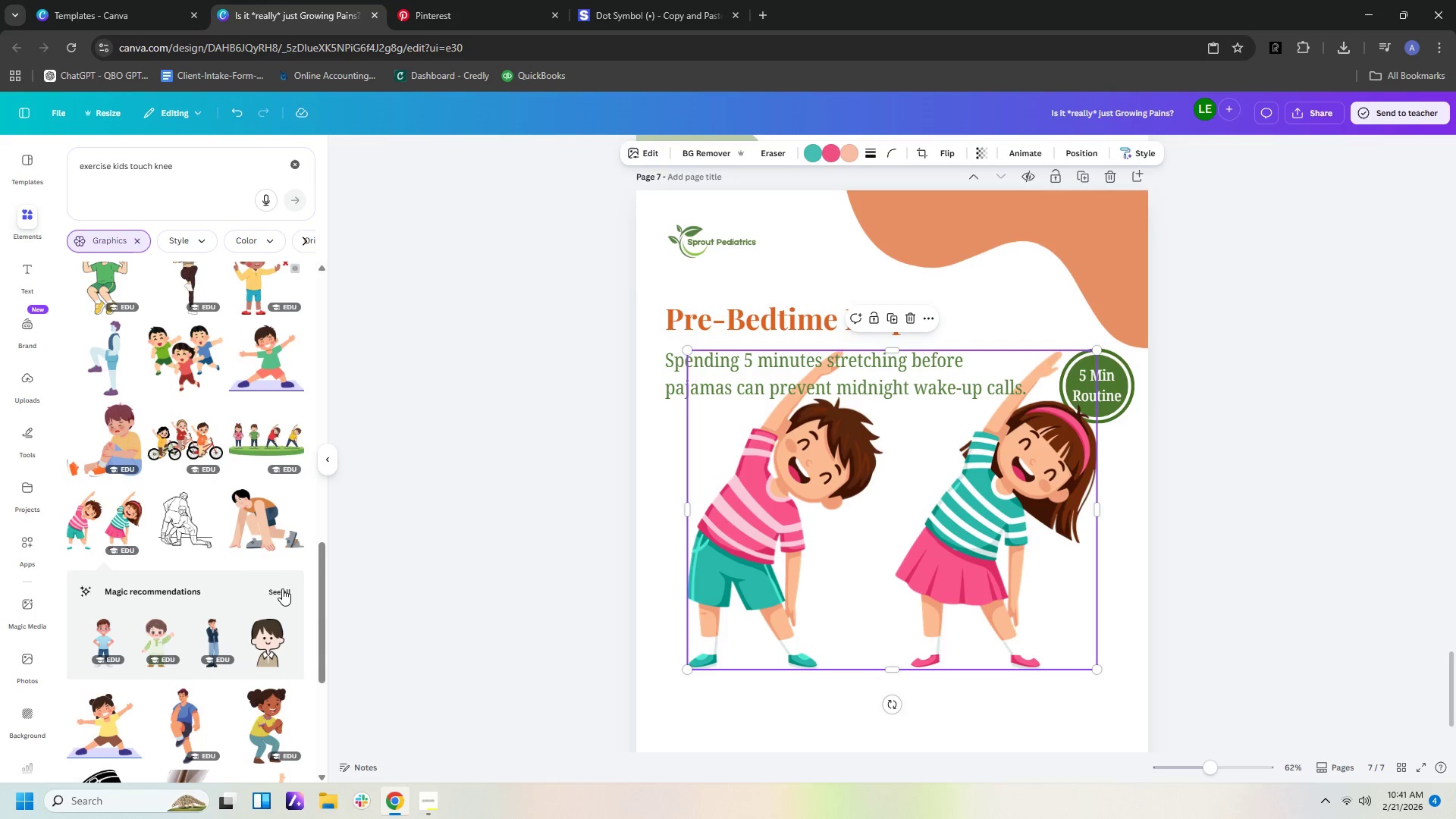 
left_click([278, 592])
 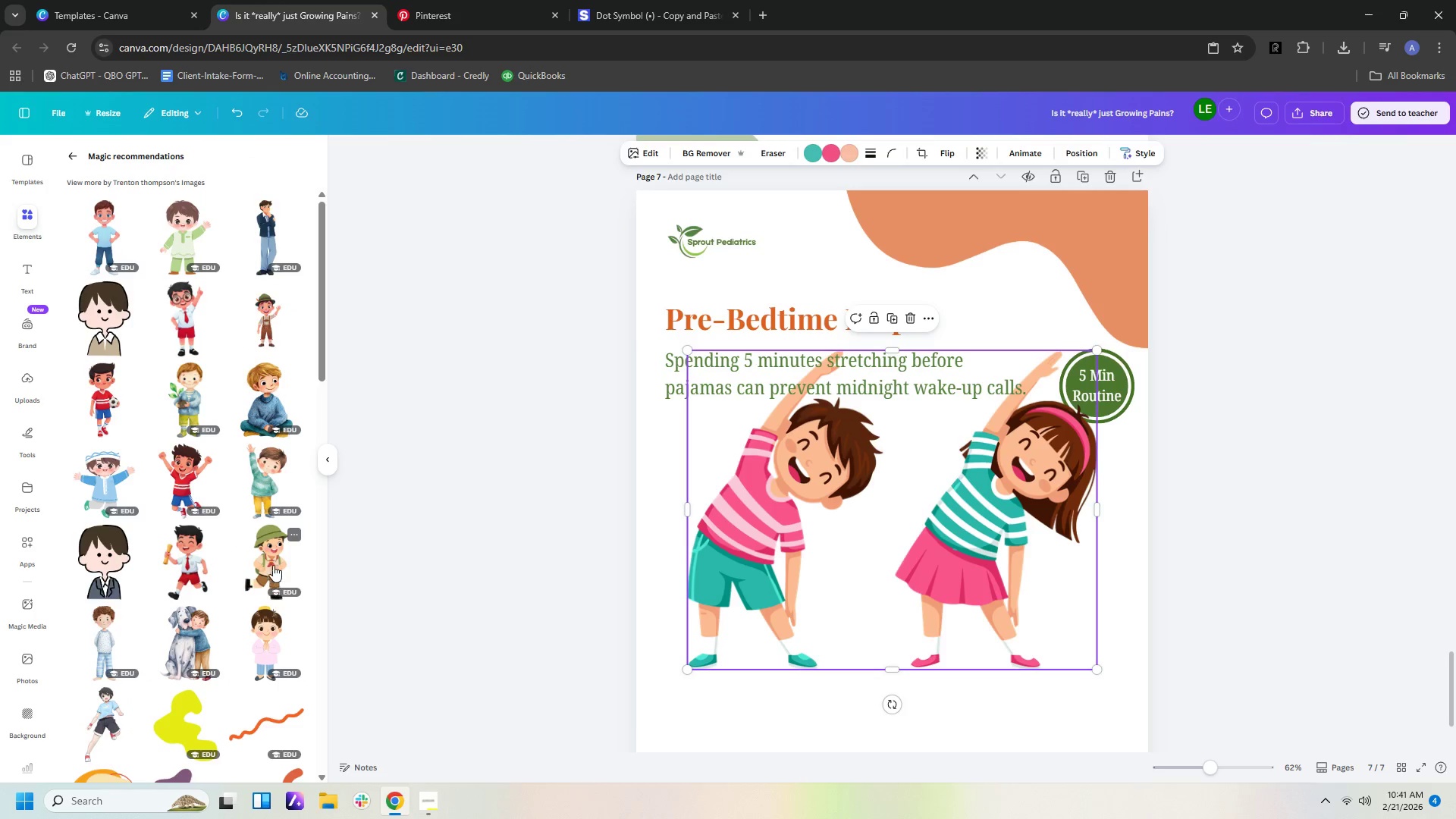 
scroll: coordinate [297, 526], scroll_direction: down, amount: 9.0
 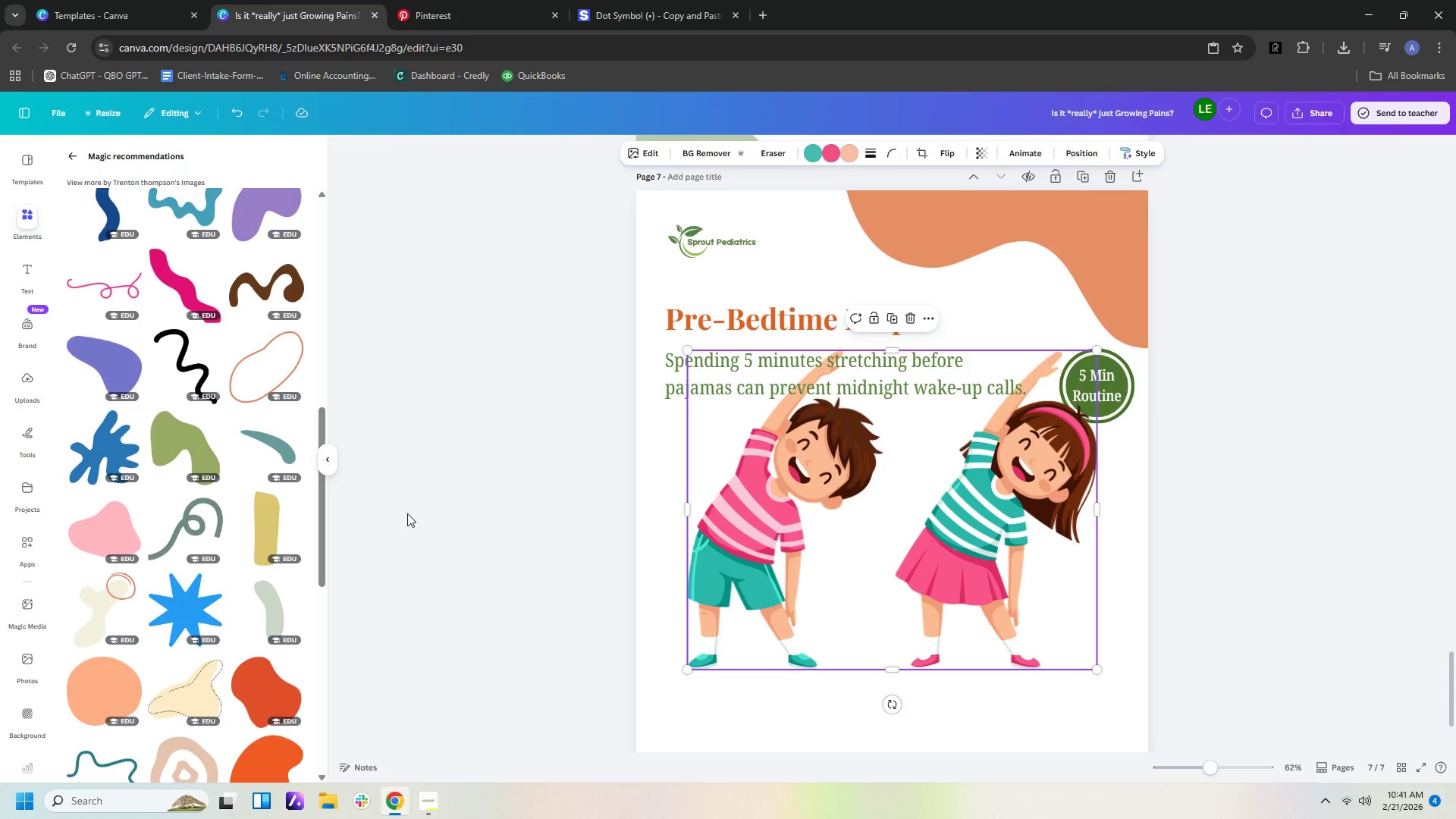 
scroll: coordinate [447, 513], scroll_direction: up, amount: 2.0
 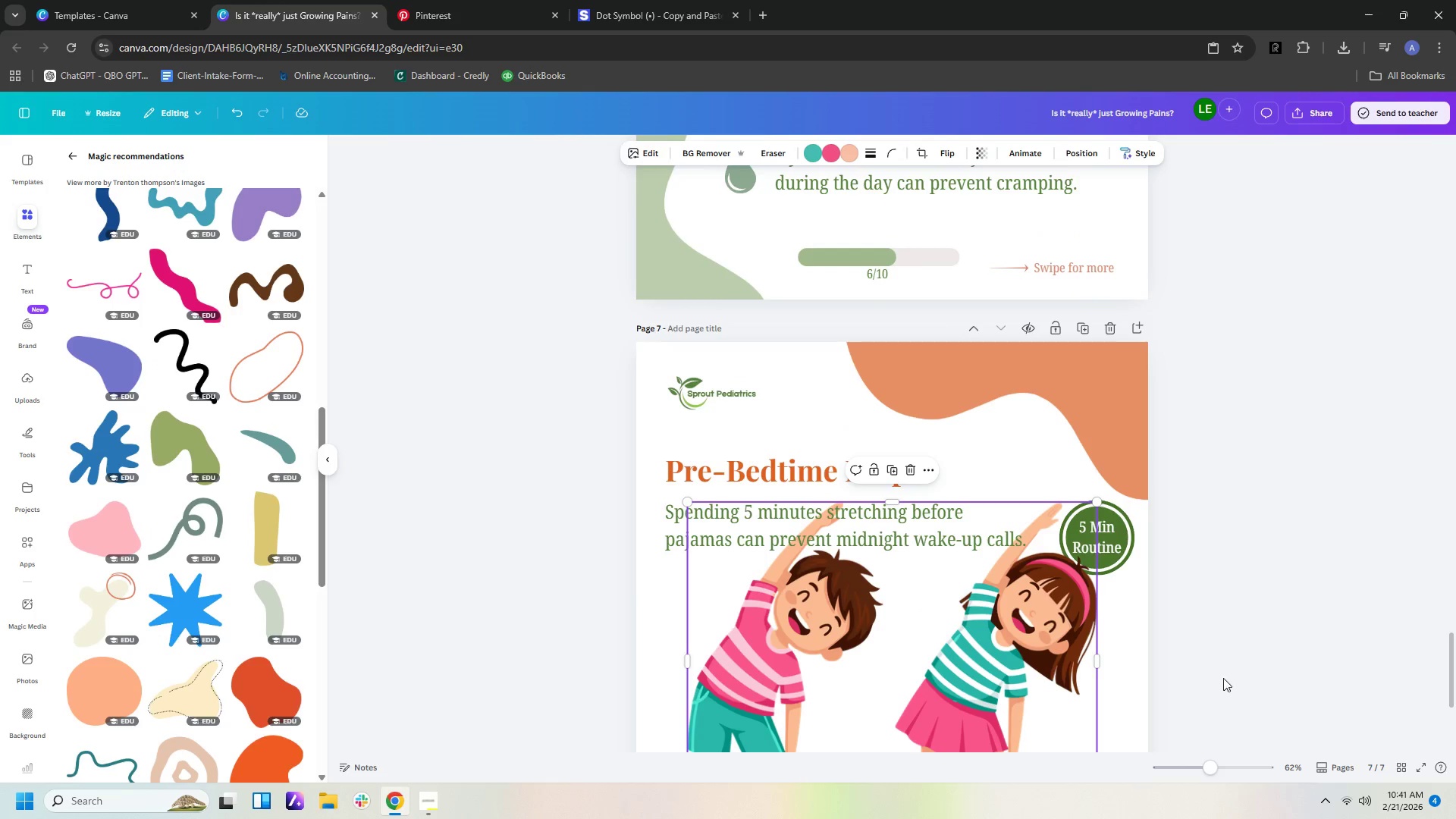 
scroll: coordinate [1254, 681], scroll_direction: down, amount: 3.0
 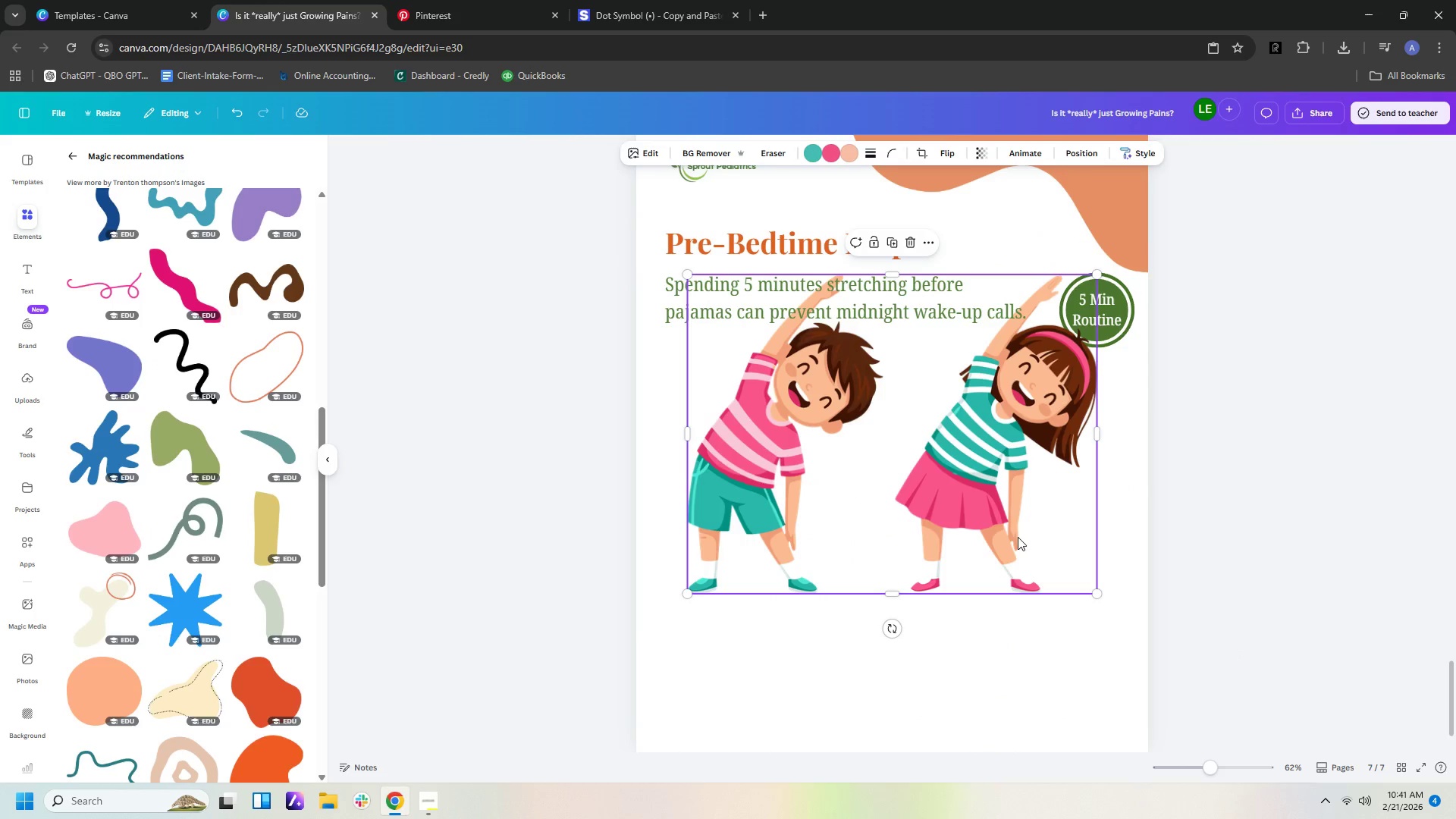 
left_click([1015, 535])
 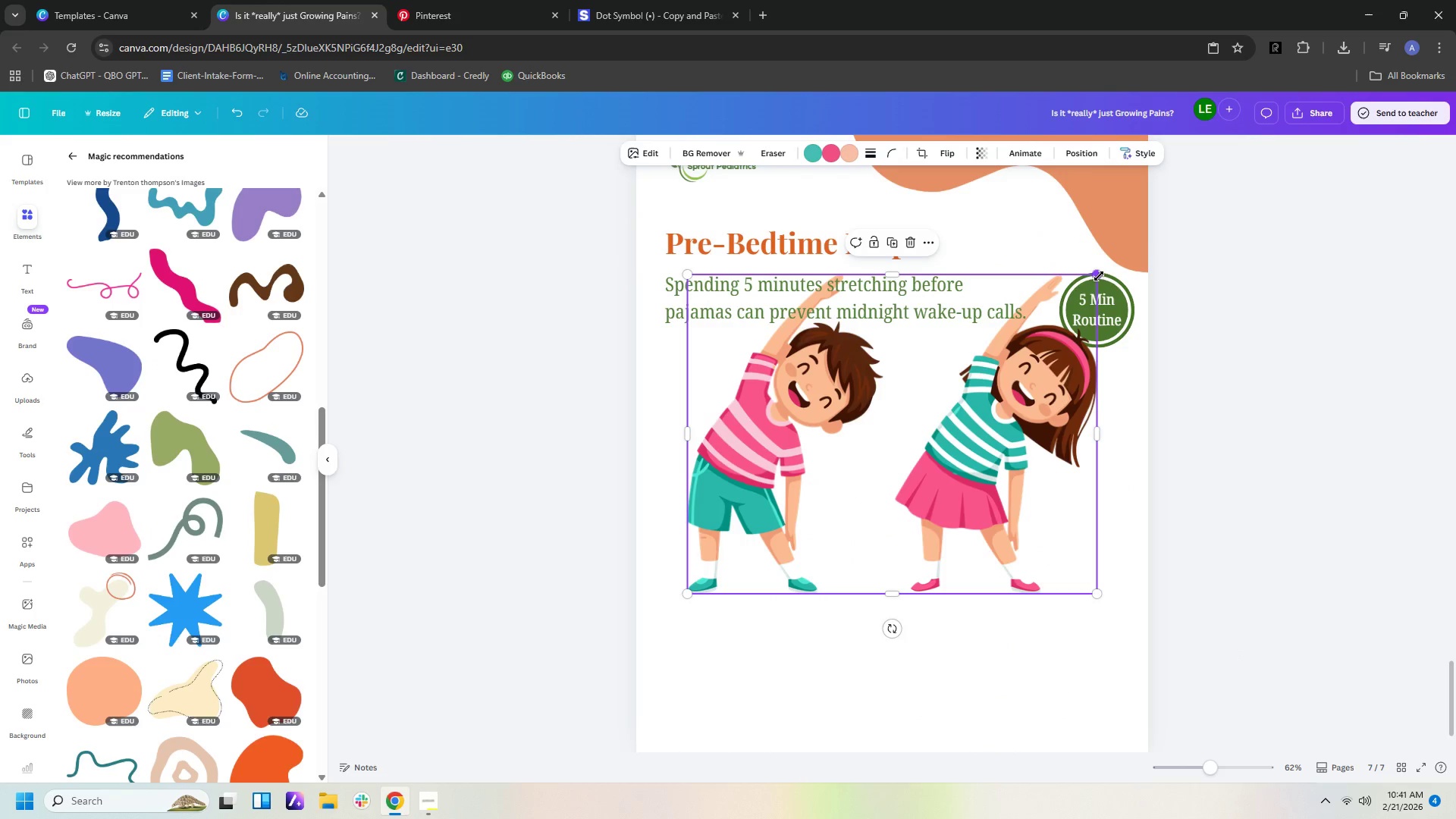 
left_click_drag(start_coordinate=[1099, 276], to_coordinate=[981, 414])
 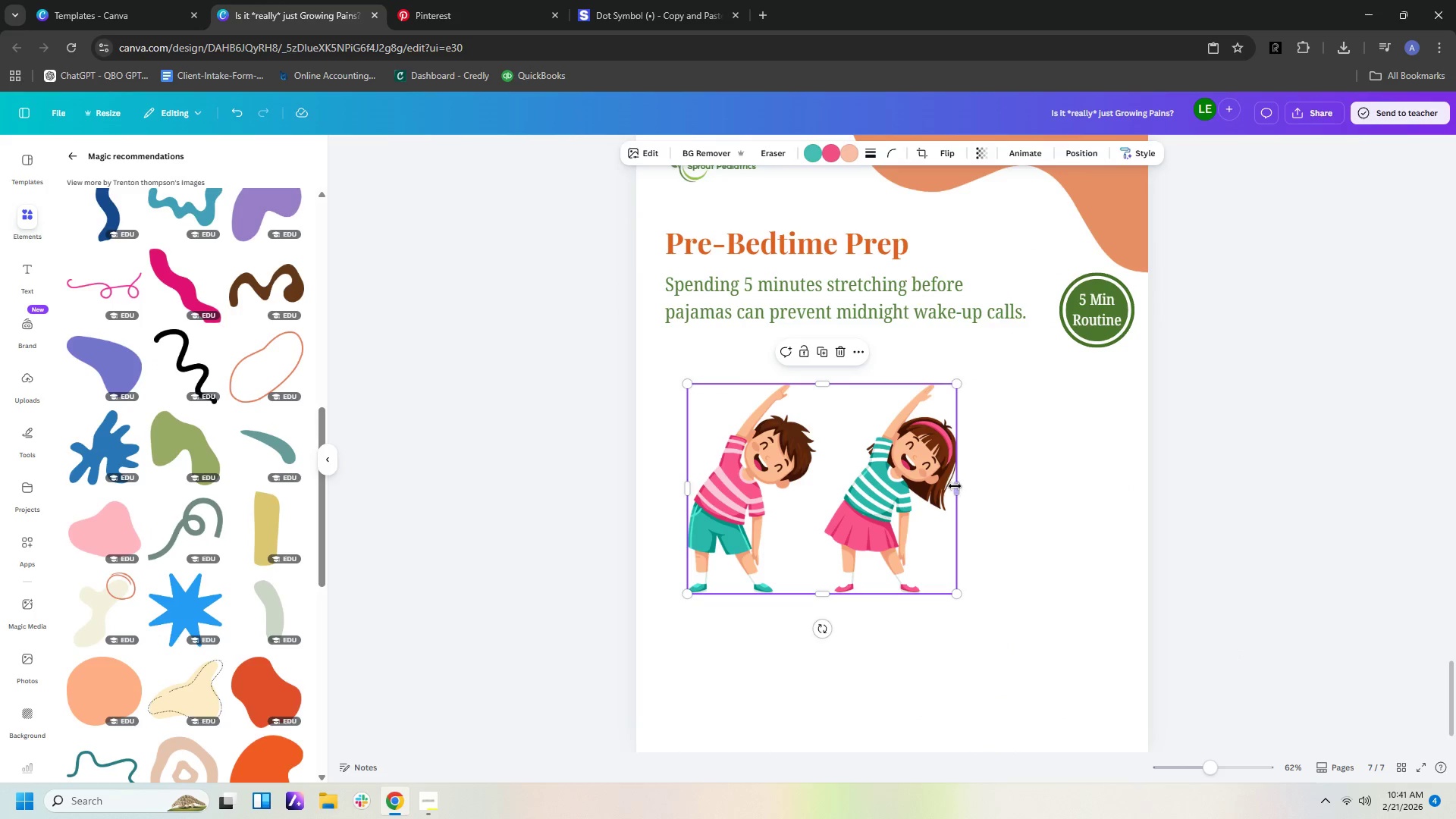 
left_click_drag(start_coordinate=[956, 485], to_coordinate=[821, 479])
 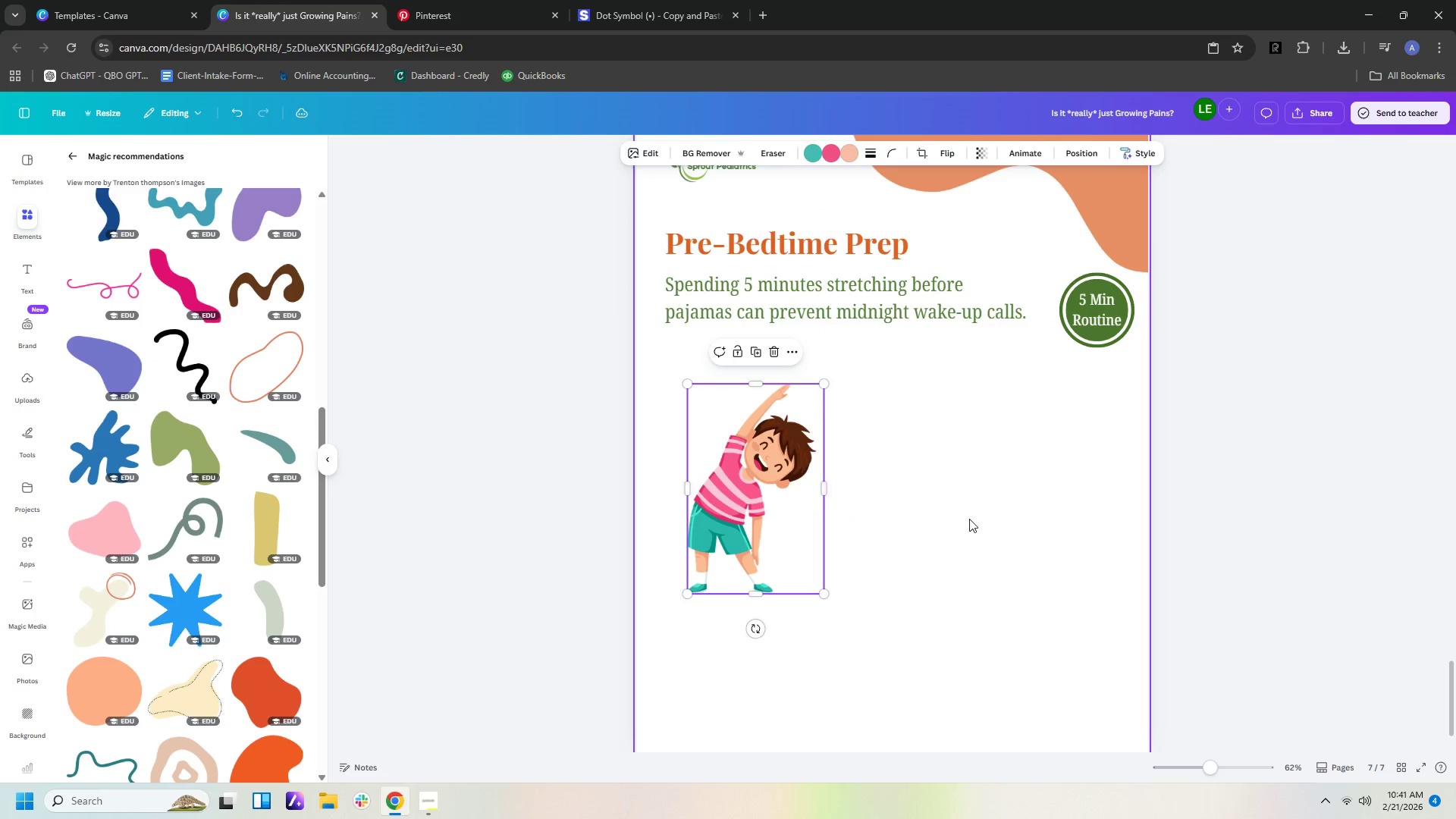 
left_click([981, 521])
 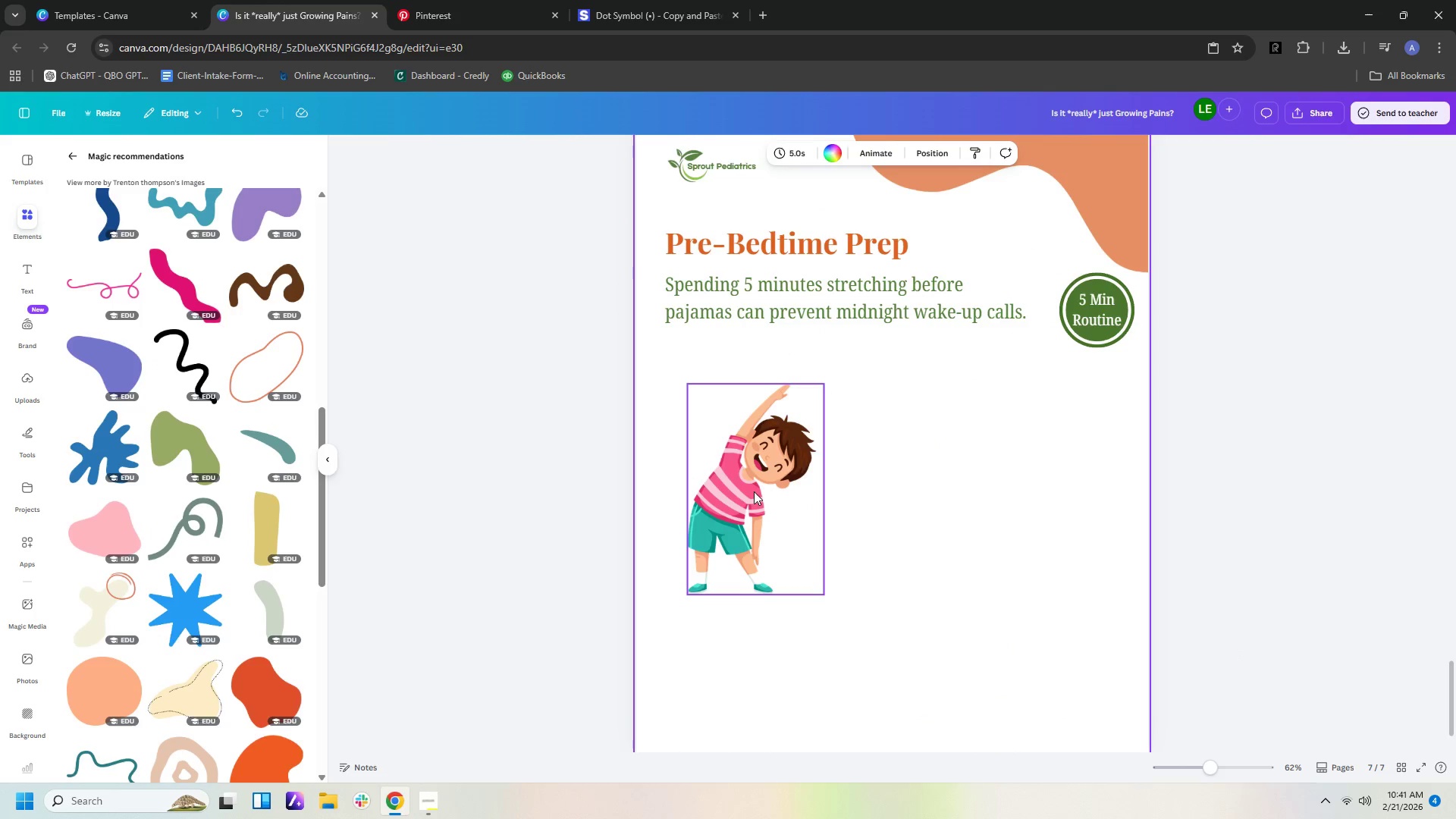 
left_click_drag(start_coordinate=[754, 491], to_coordinate=[771, 473])
 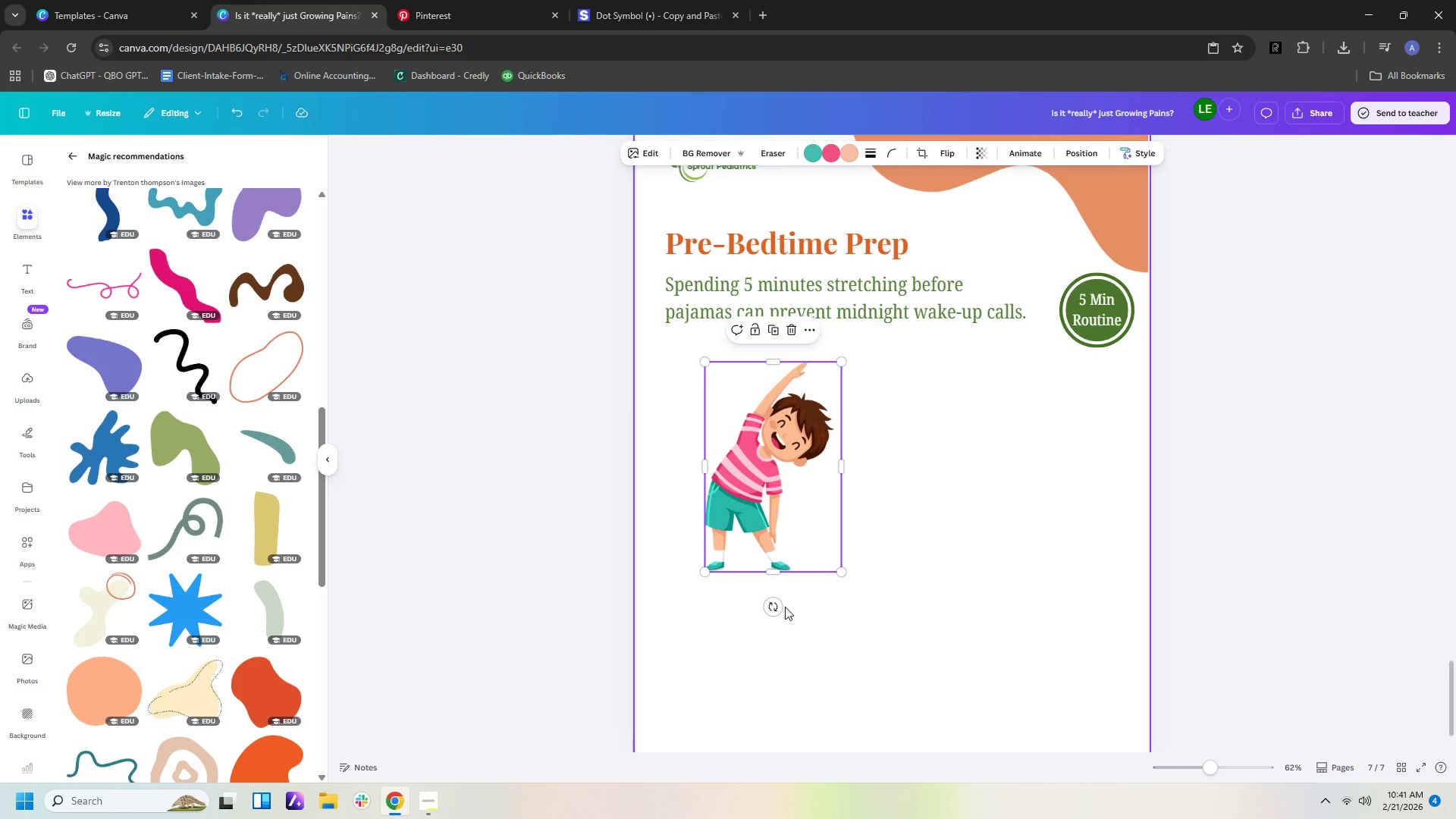 
left_click_drag(start_coordinate=[777, 611], to_coordinate=[831, 498])
 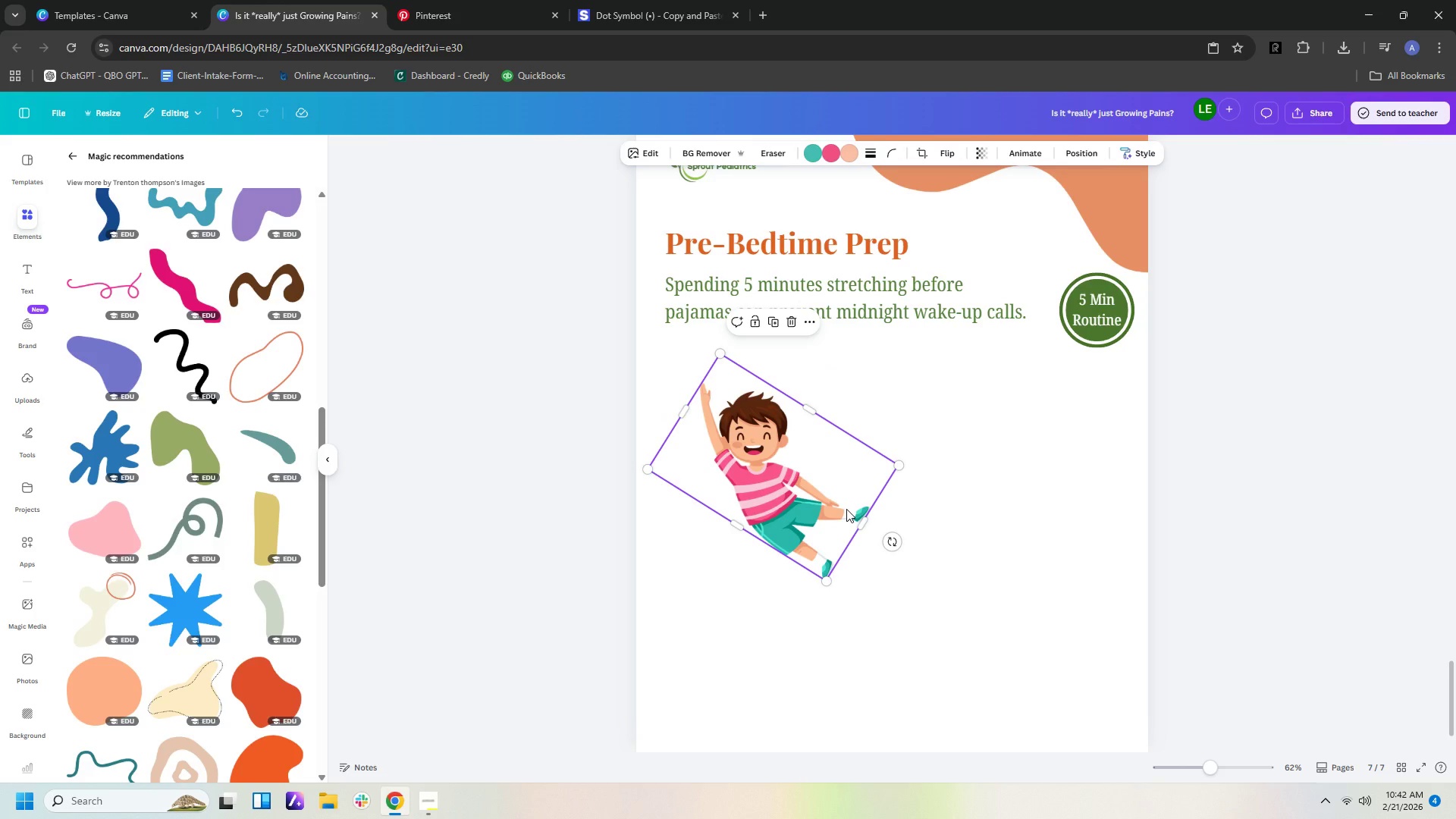 
key(Delete)
 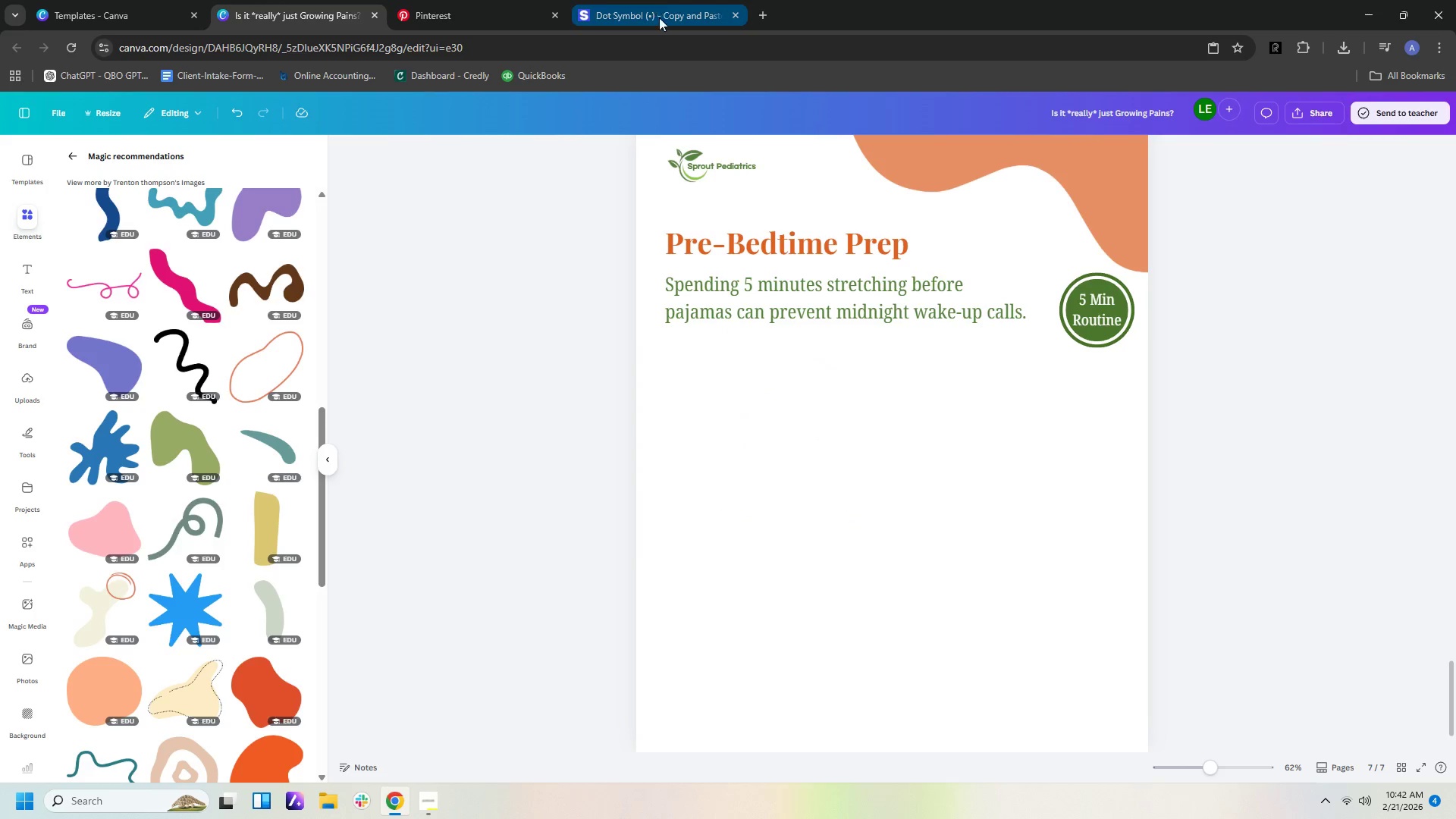 
left_click([695, 14])
 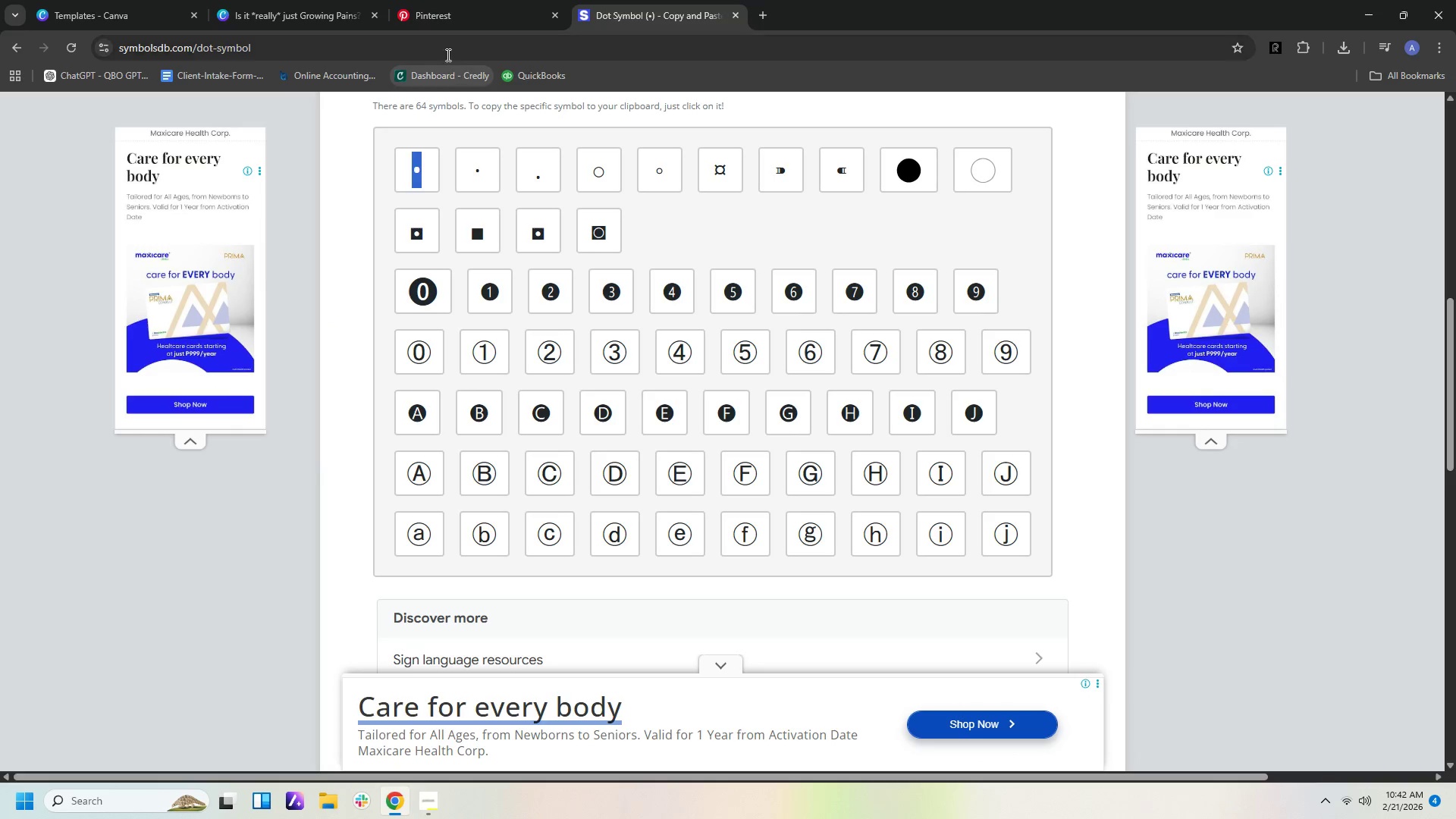 
left_click([441, 47])
 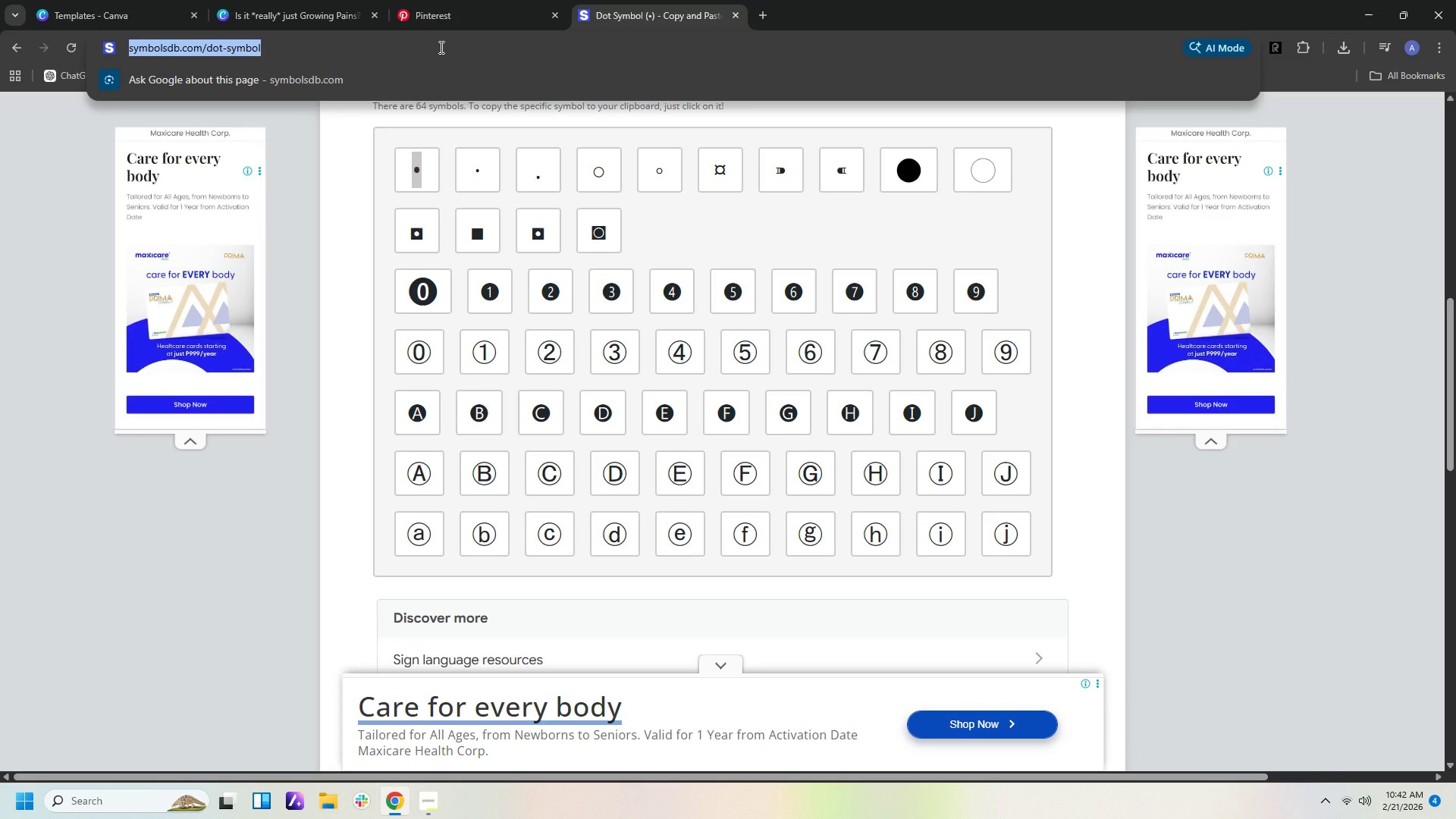 
wait(7.91)
 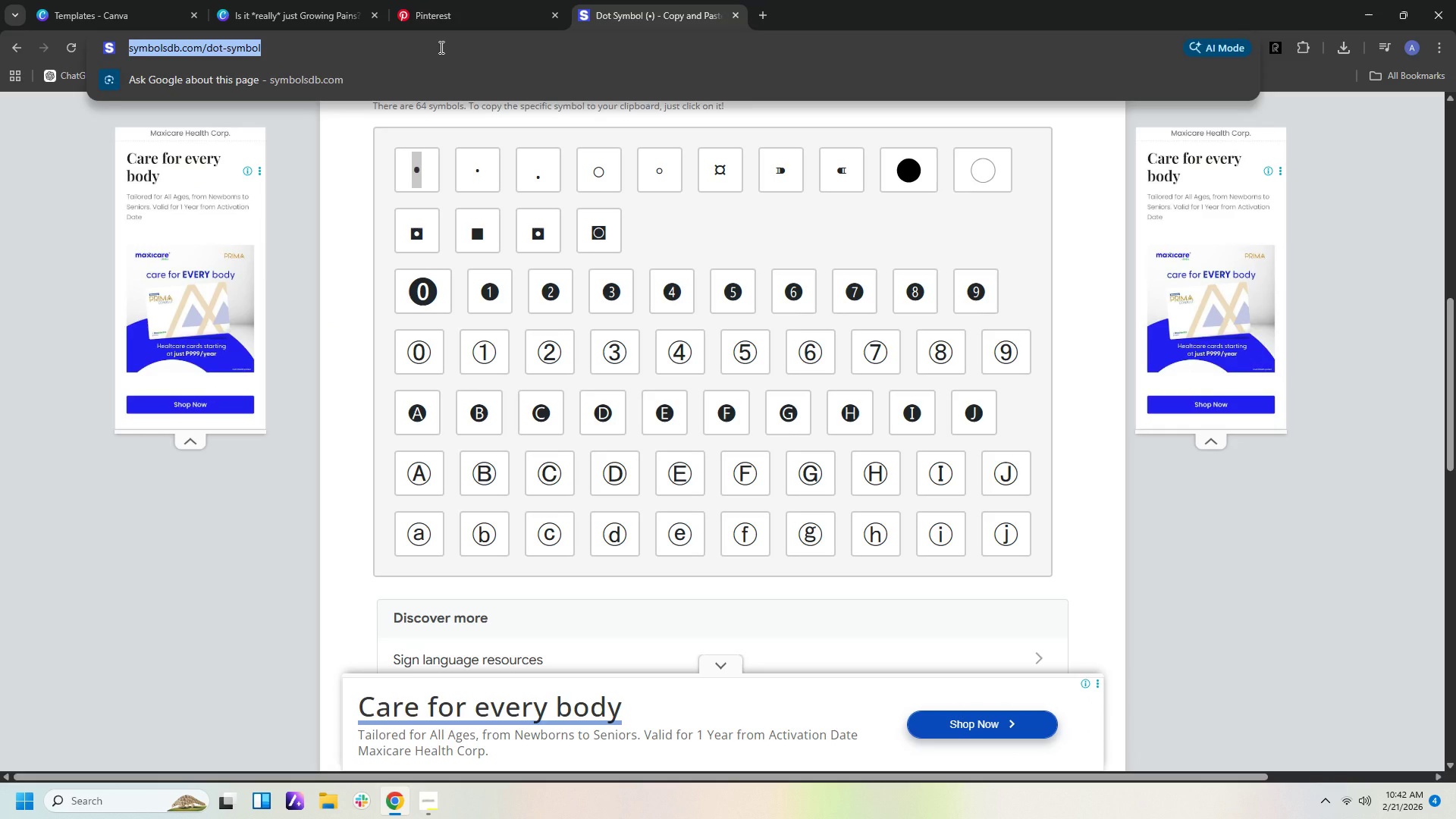 
type(google.com)
 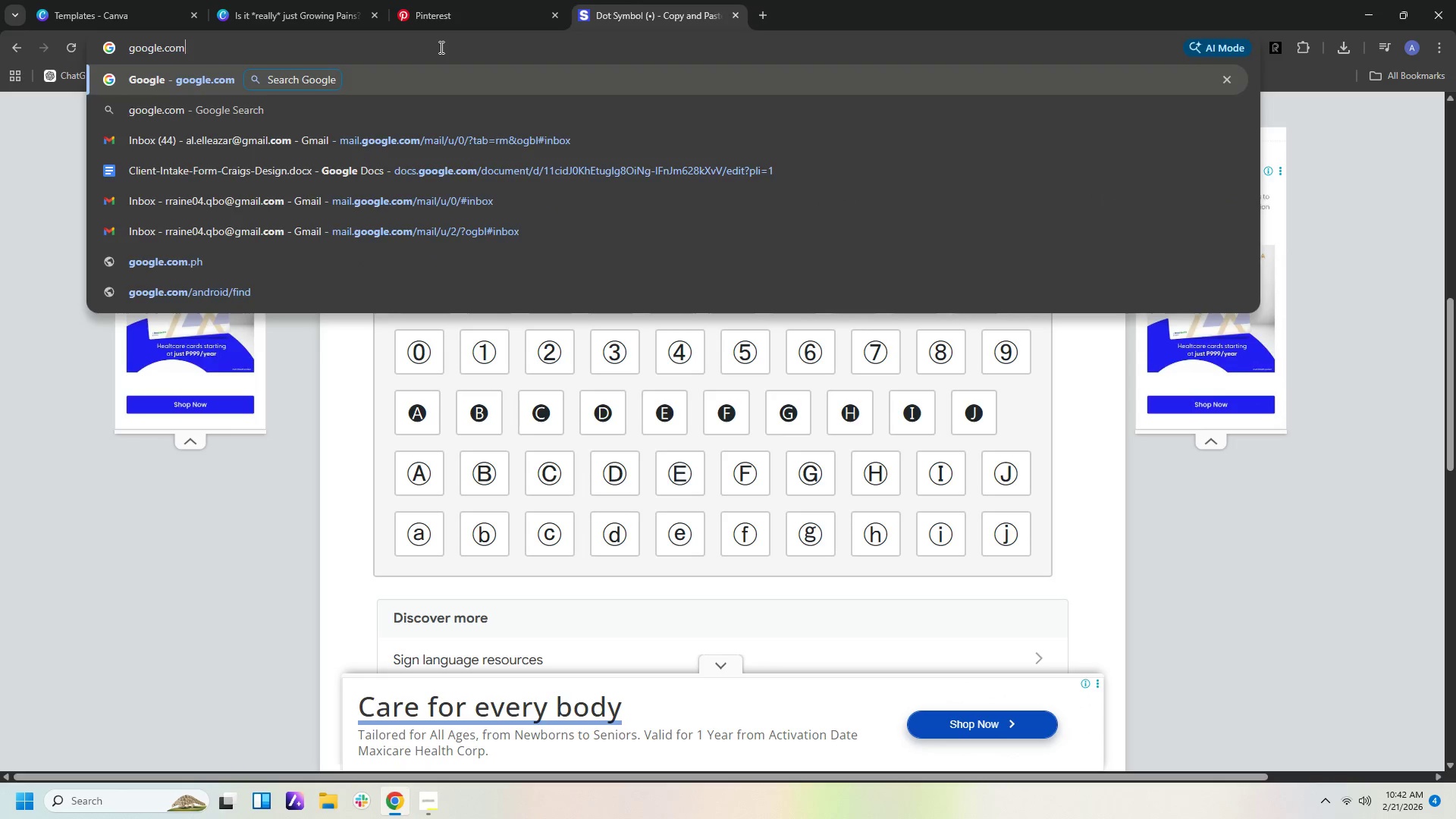 
key(Enter)
 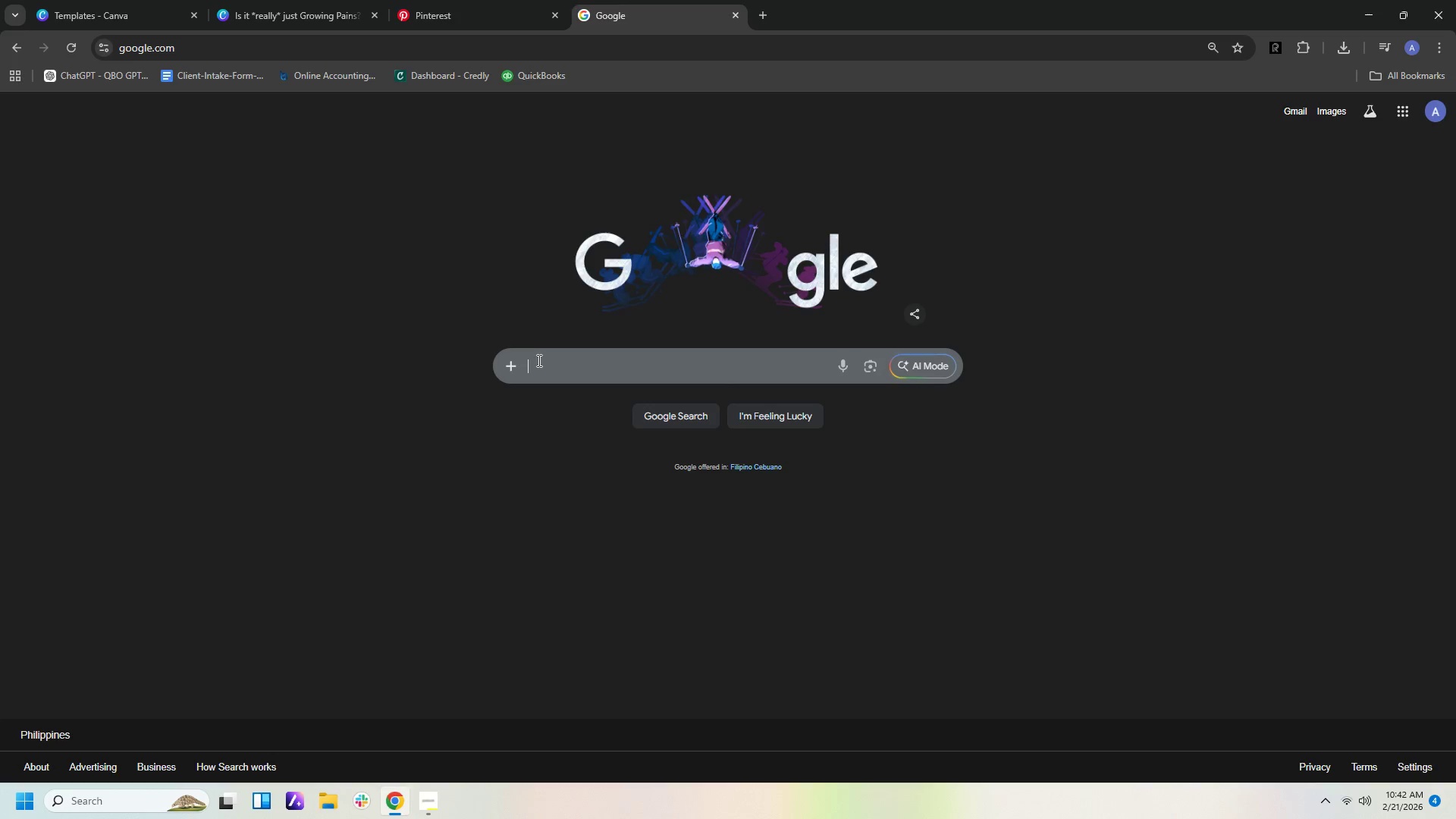 
type(the flamingo squat)
 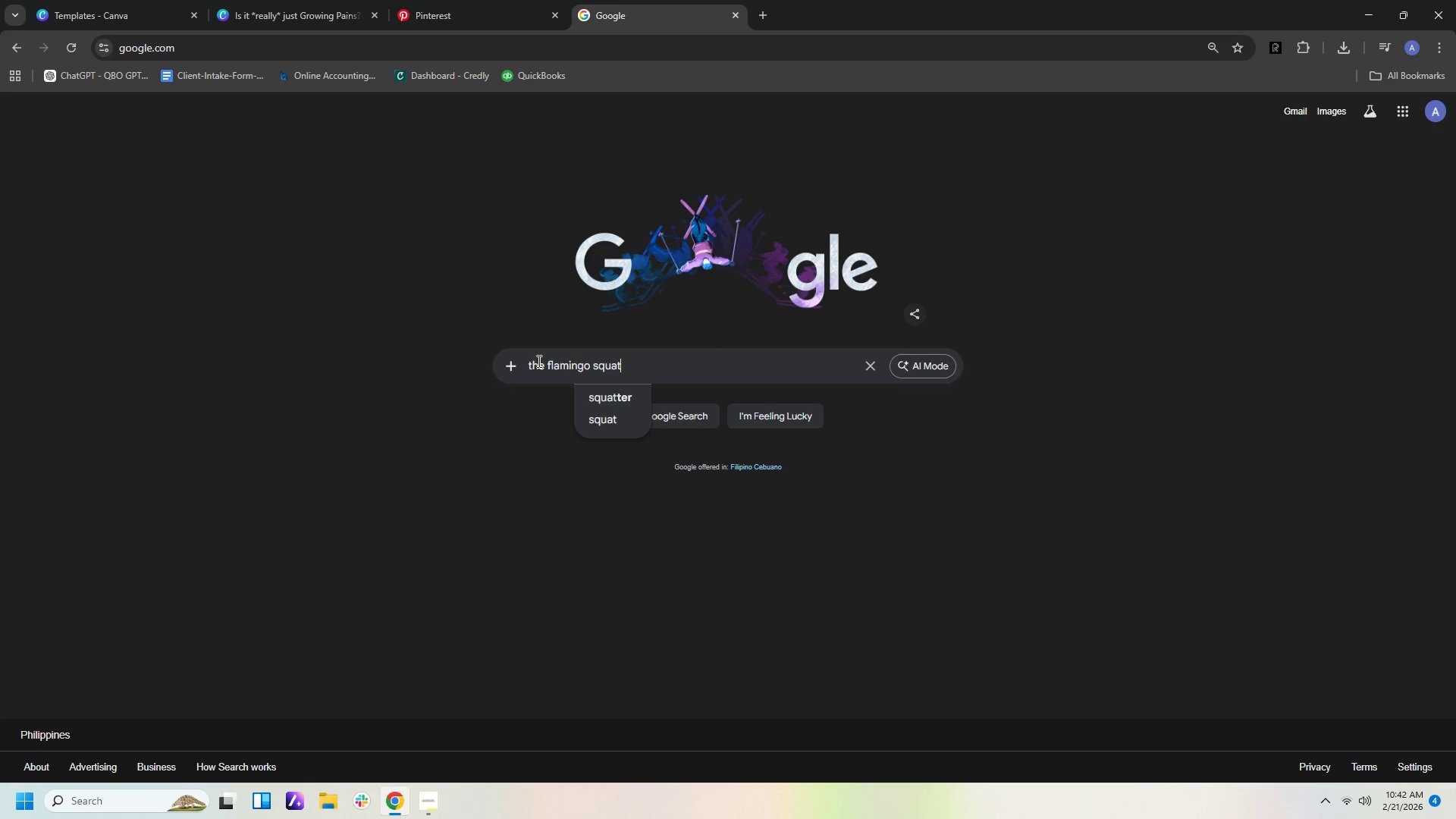 
key(Enter)
 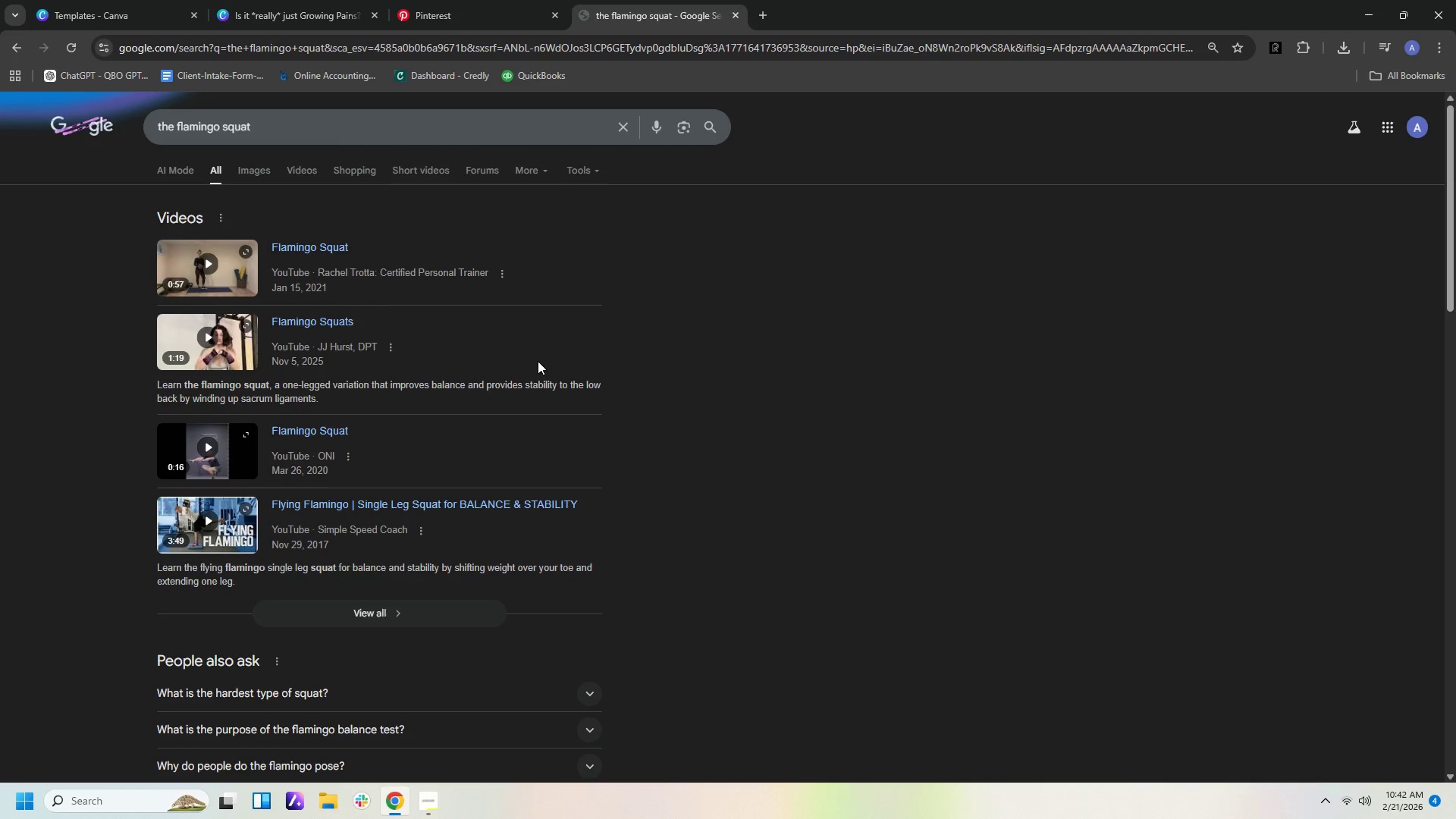 
left_click([369, 129])
 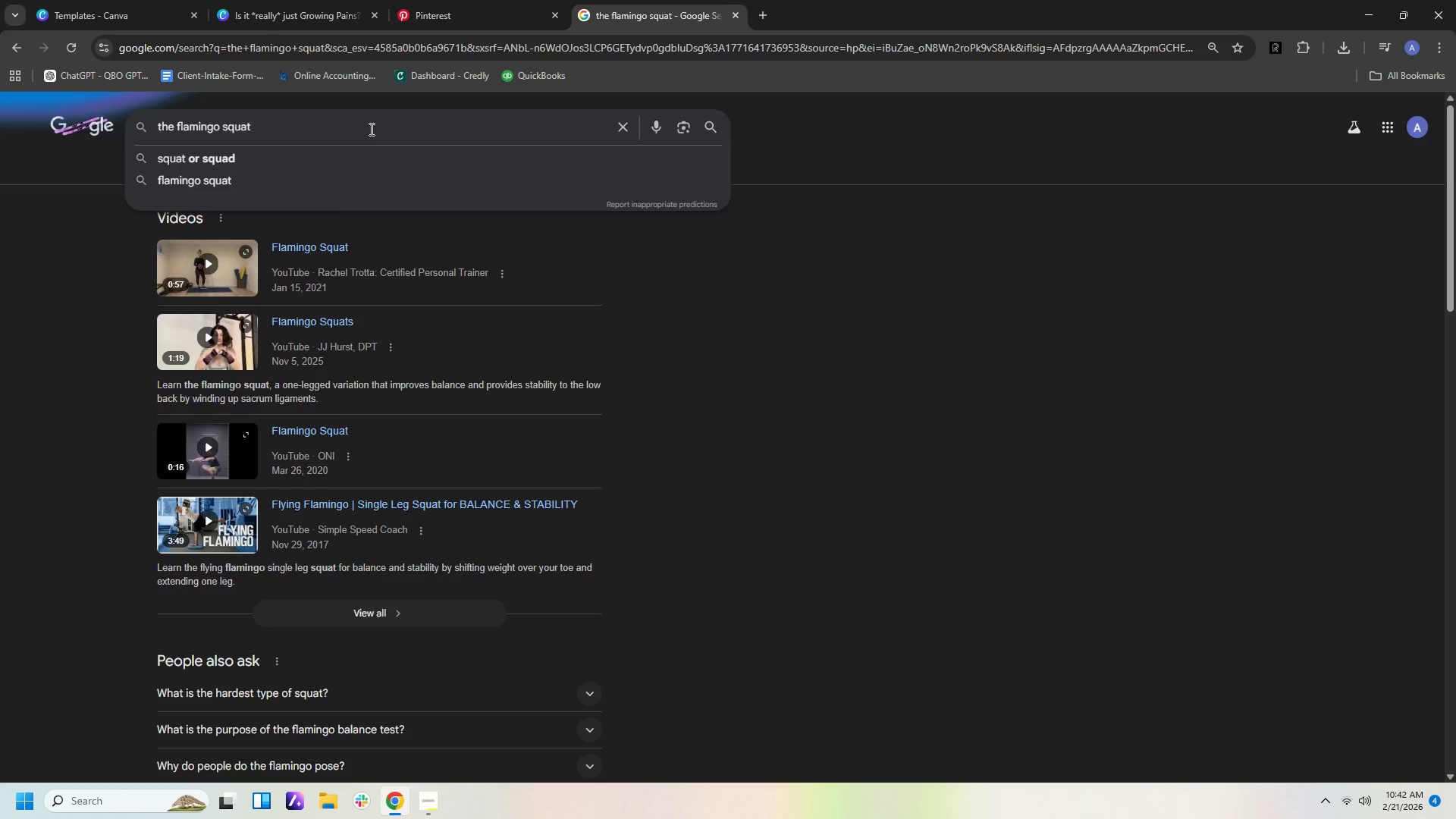 
type( kids)
 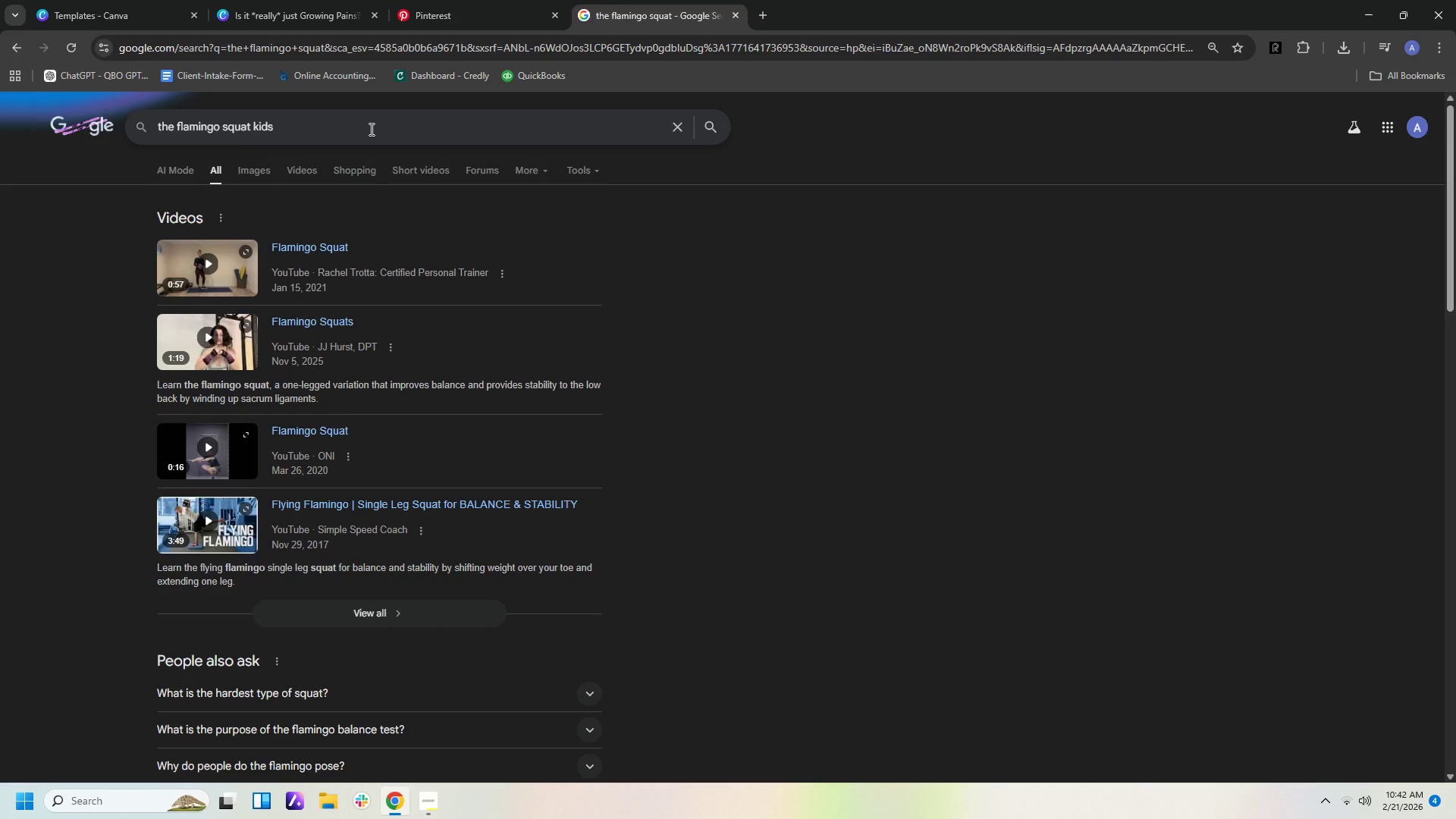 
key(Enter)
 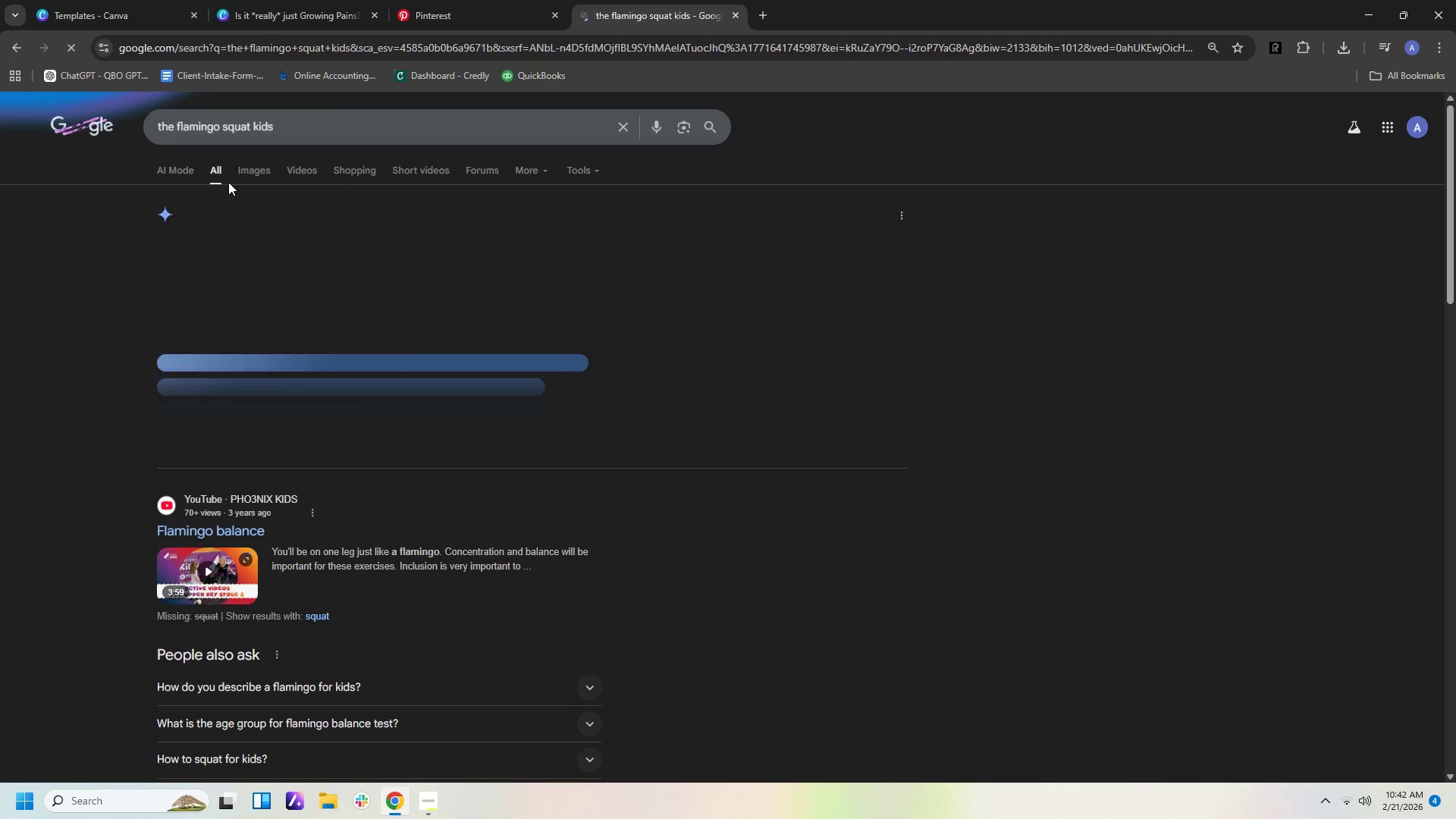 
left_click([249, 171])
 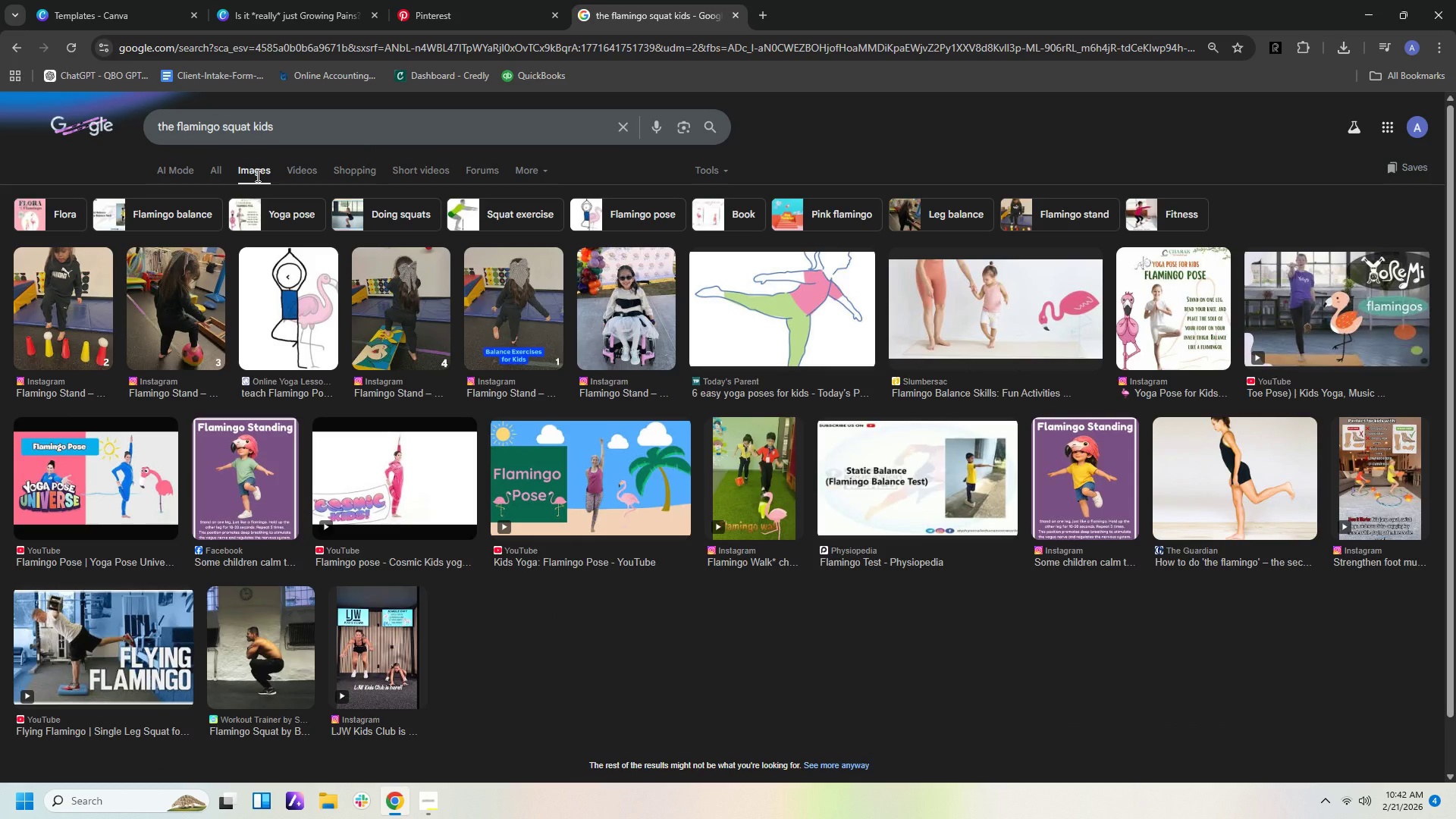 
wait(8.14)
 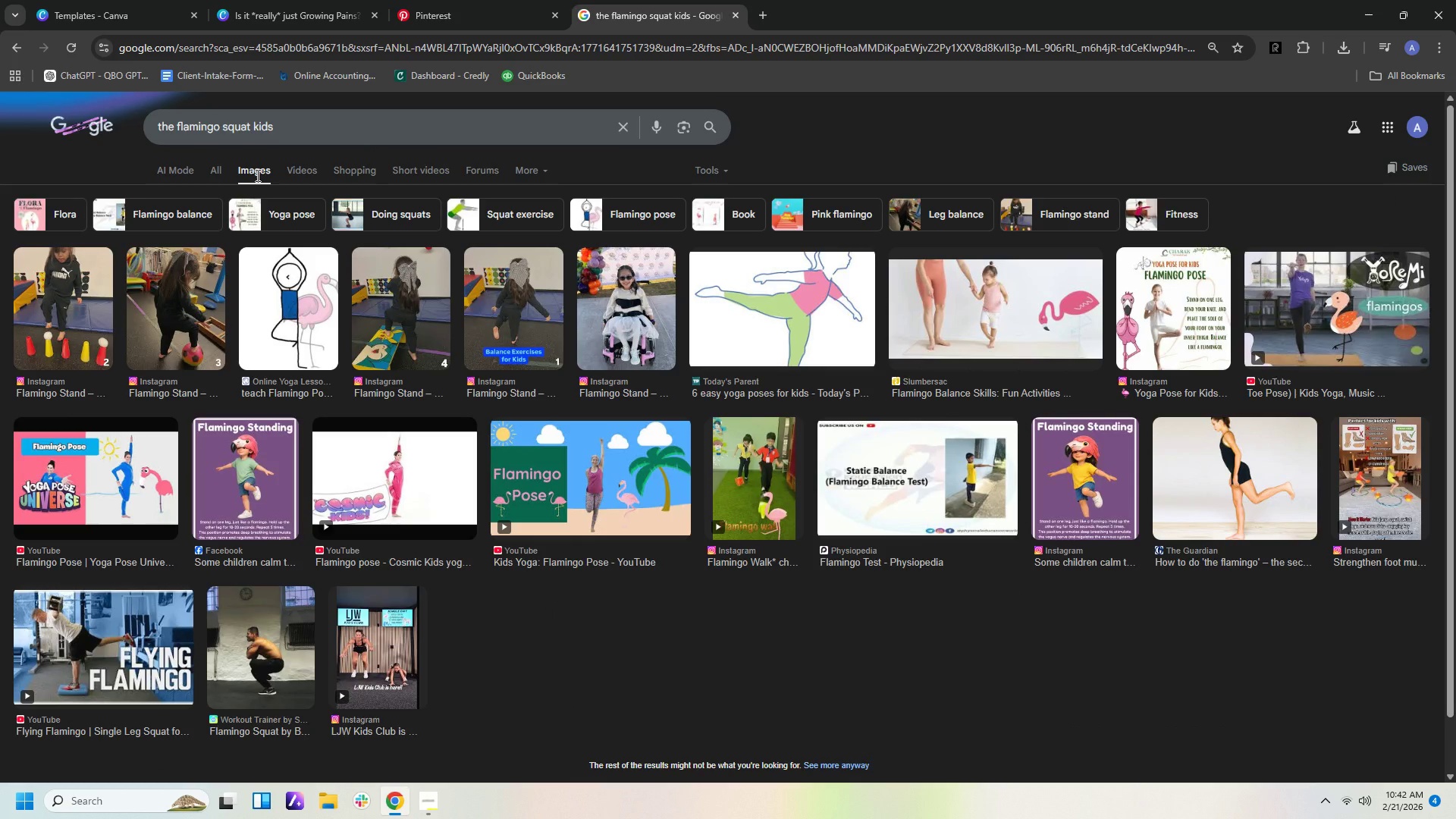 
left_click([353, 130])
 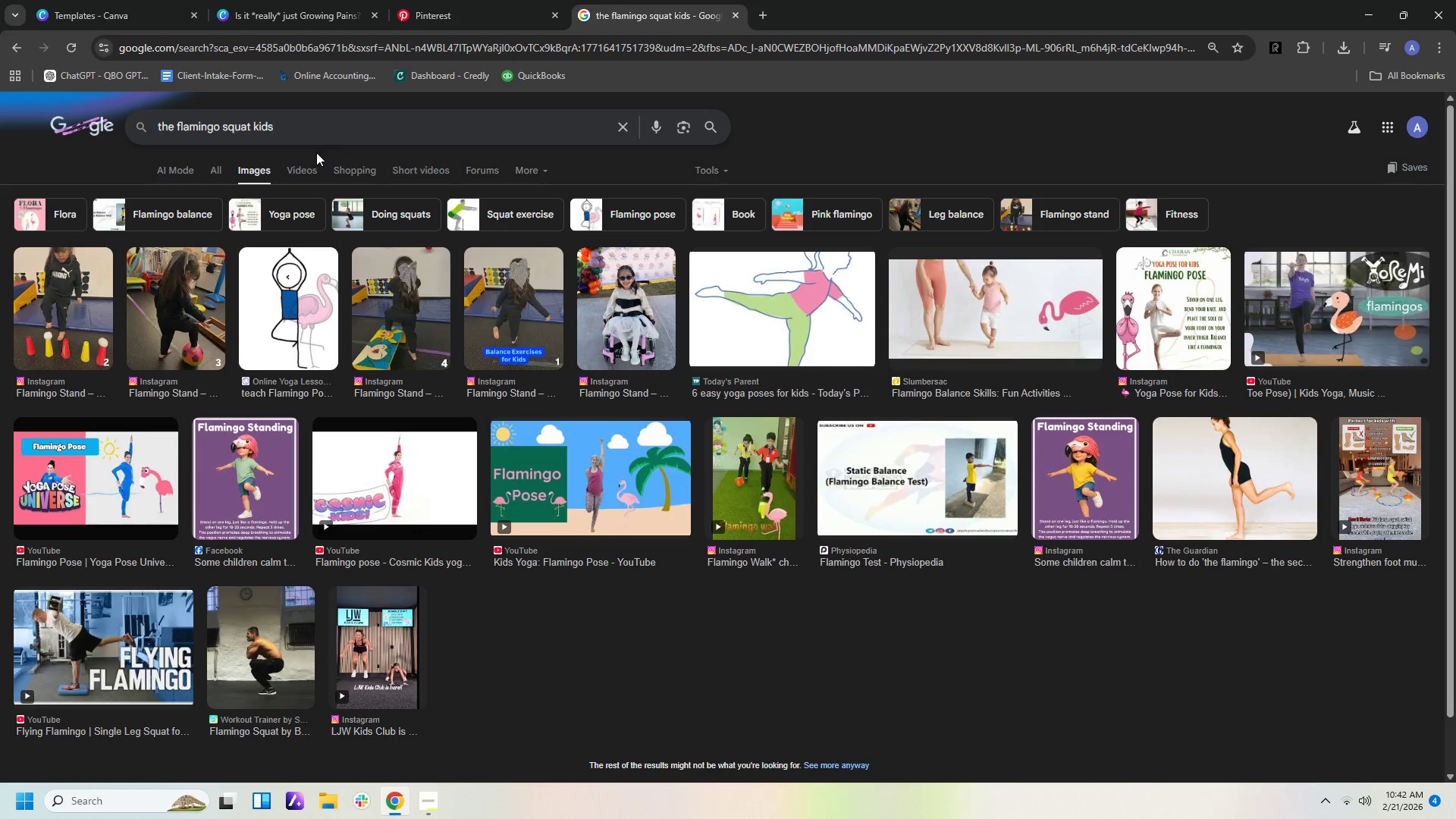 
left_click([197, 221])
 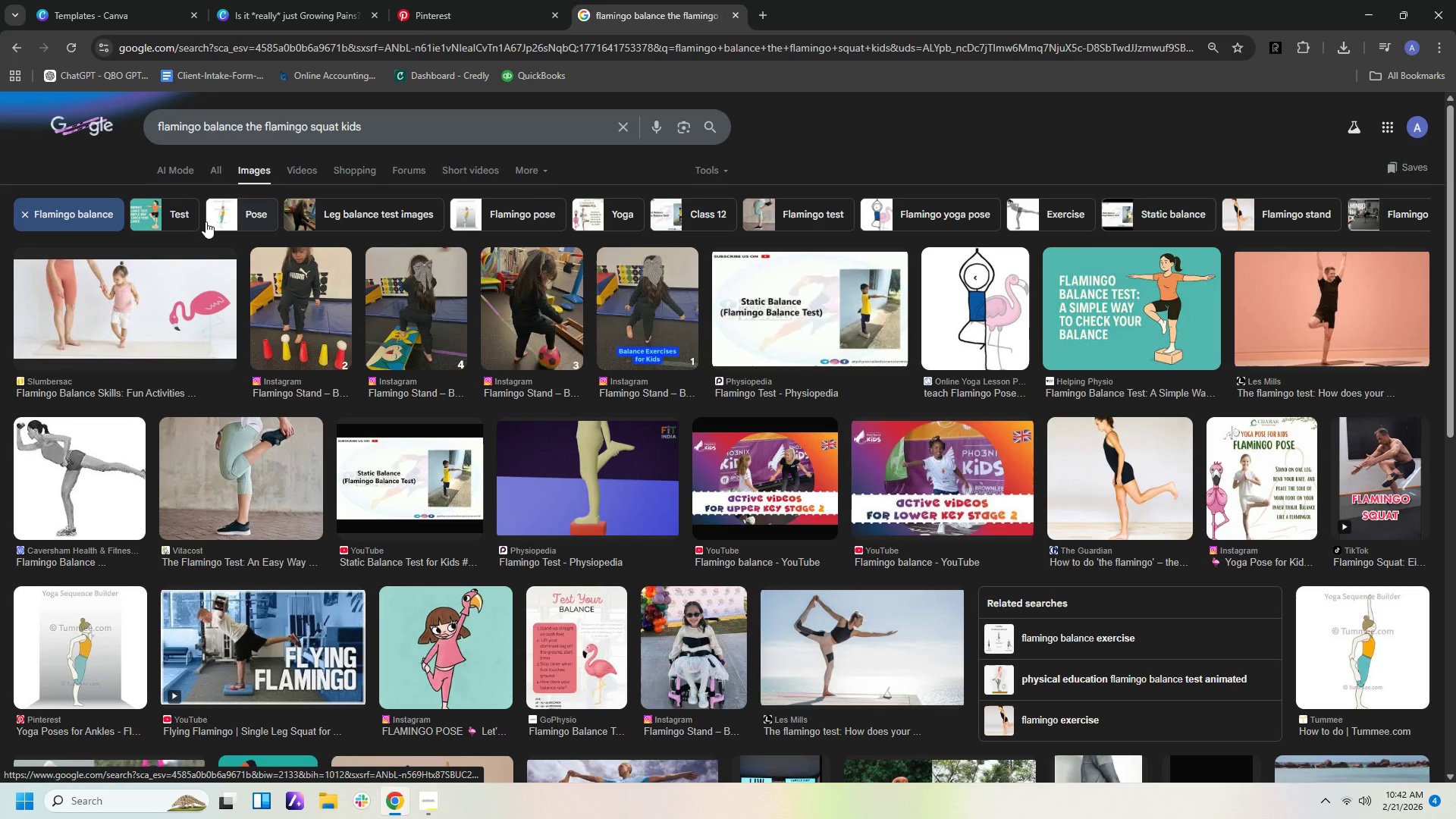 
wait(8.14)
 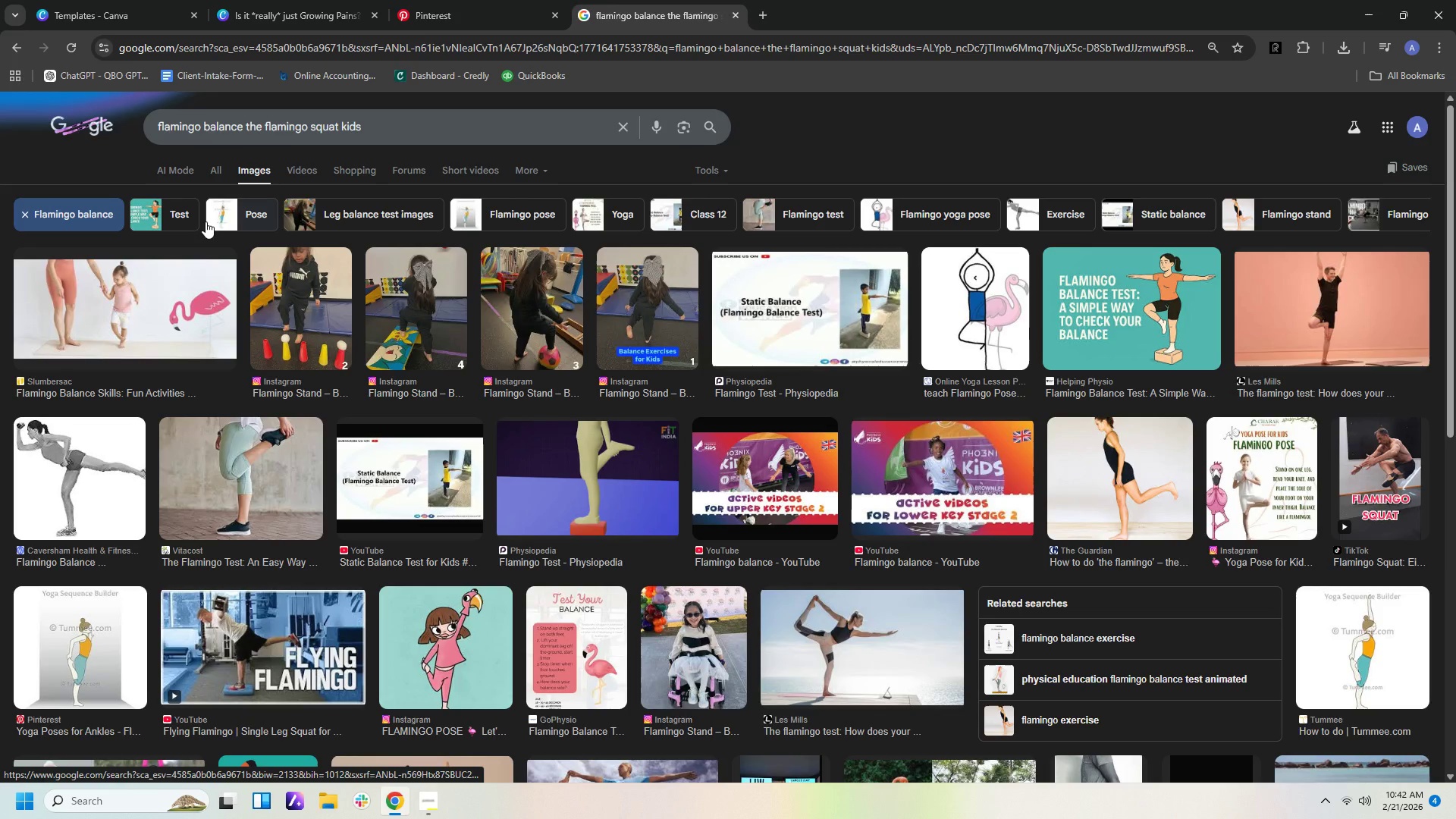 
left_click([525, 224])
 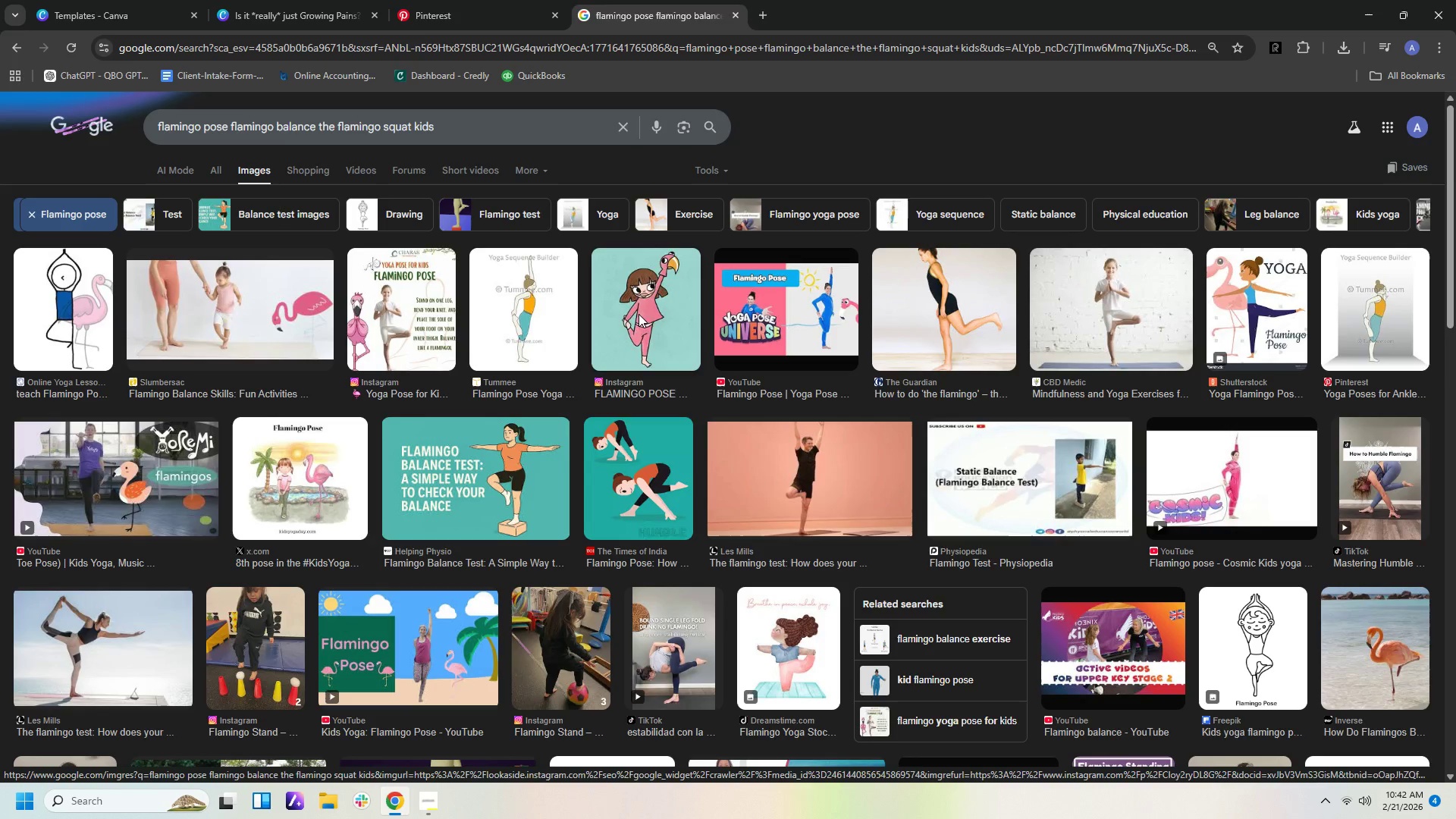 
wait(7.77)
 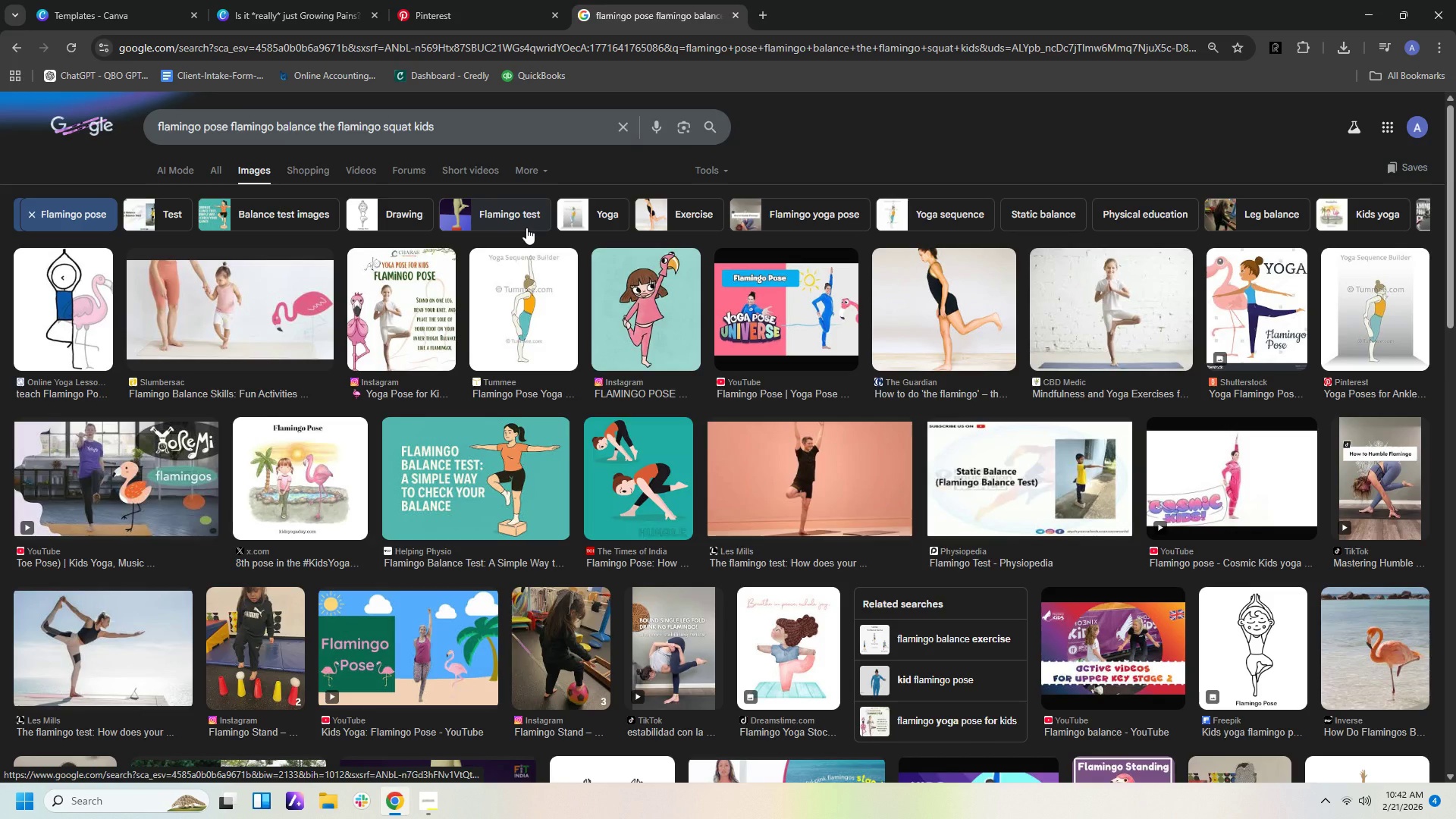 
left_click([639, 314])
 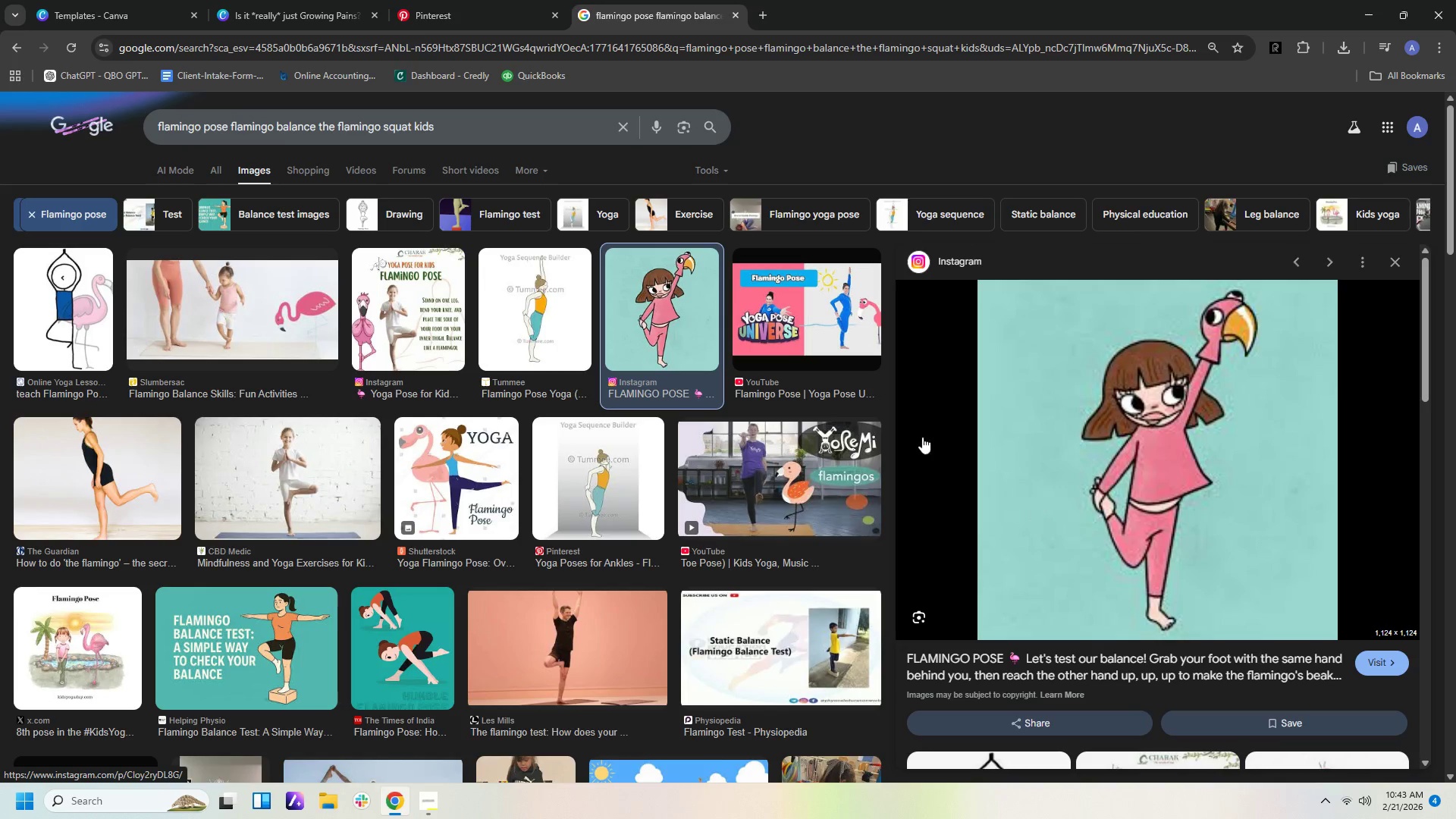 
left_click([403, 6])
 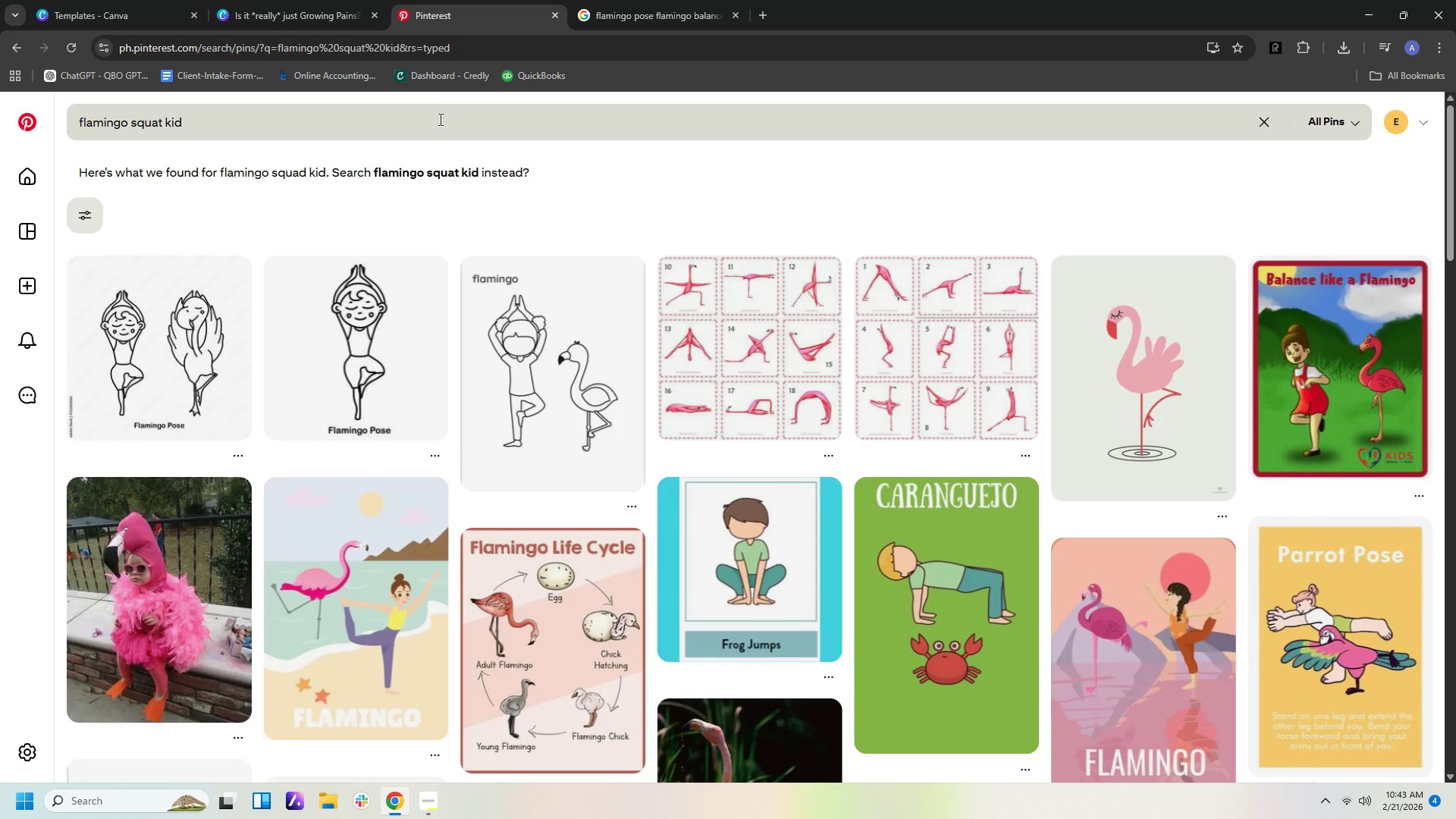 
left_click_drag(start_coordinate=[439, 124], to_coordinate=[0, 83])
 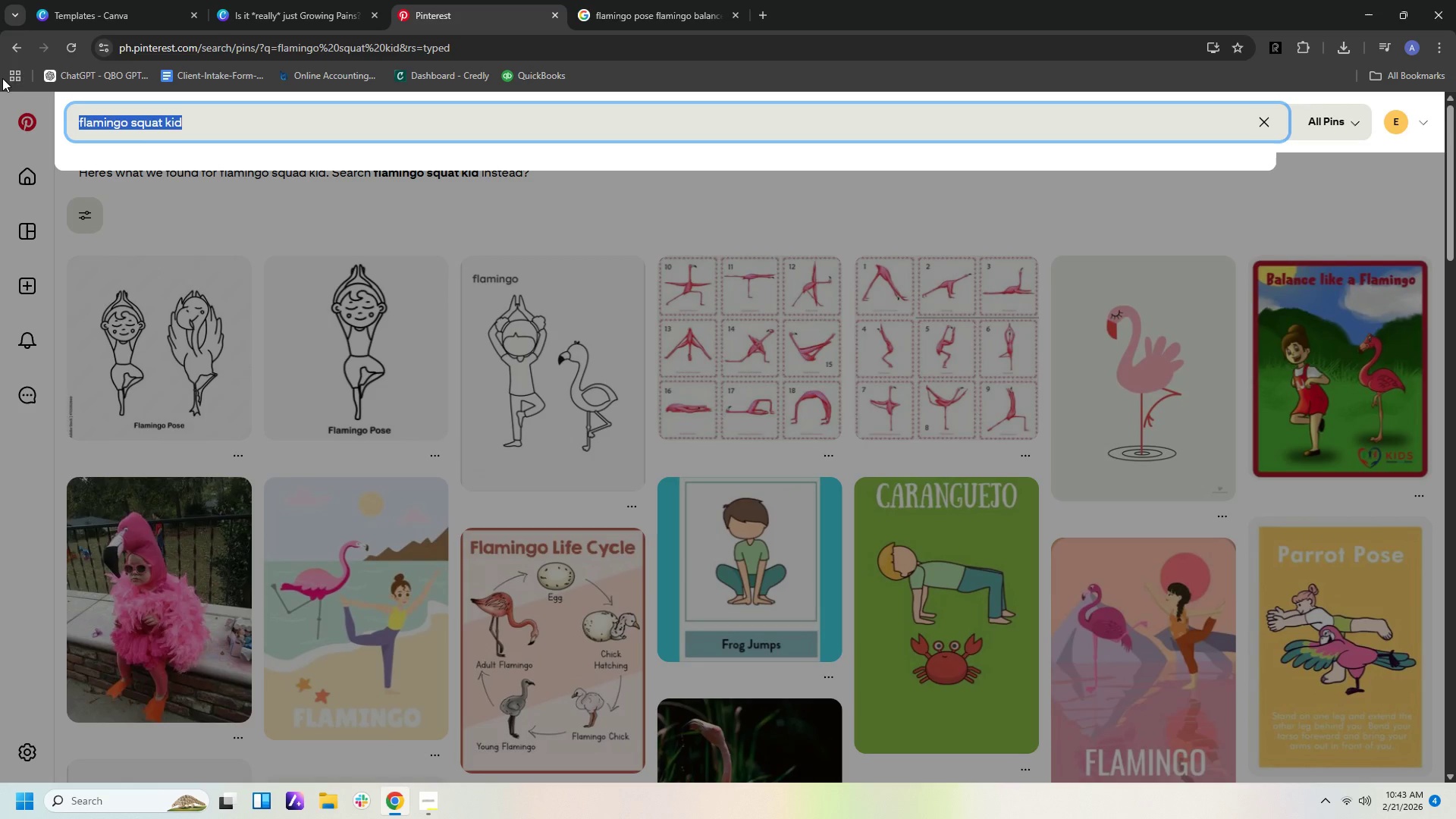 
type(flamingo poe)
key(Backspace)
type(se kids)
 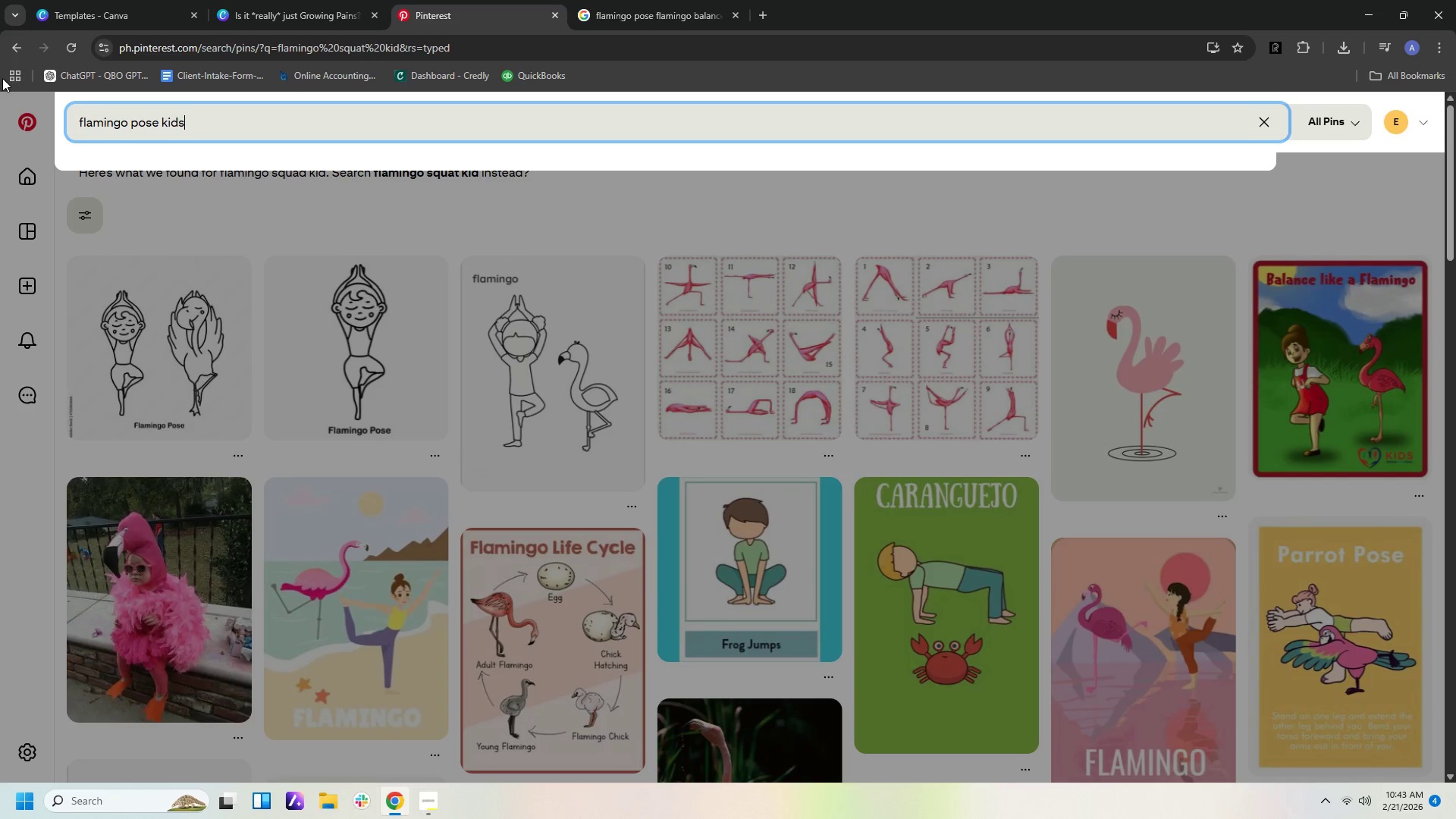 
key(Enter)
 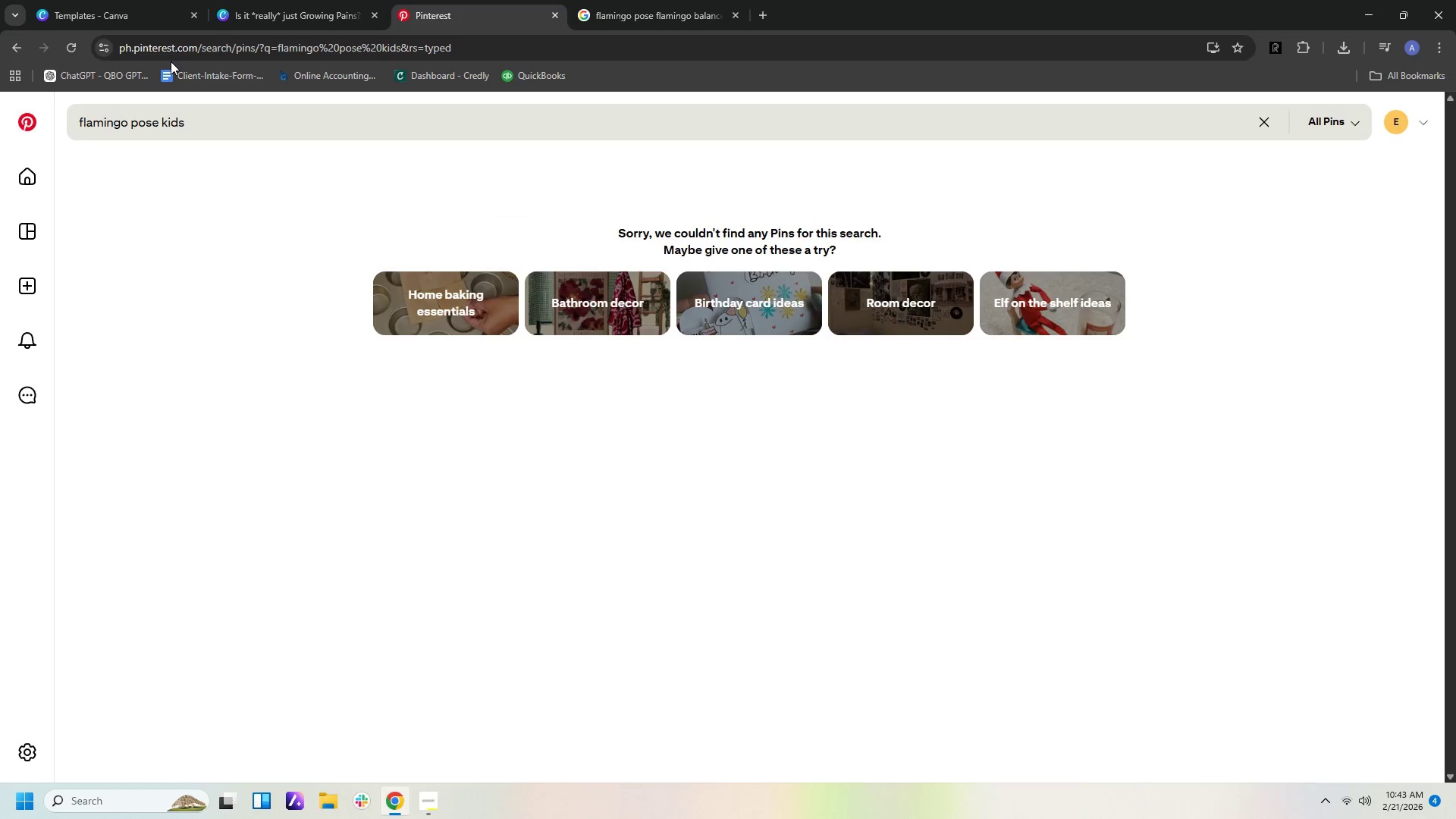 
wait(5.67)
 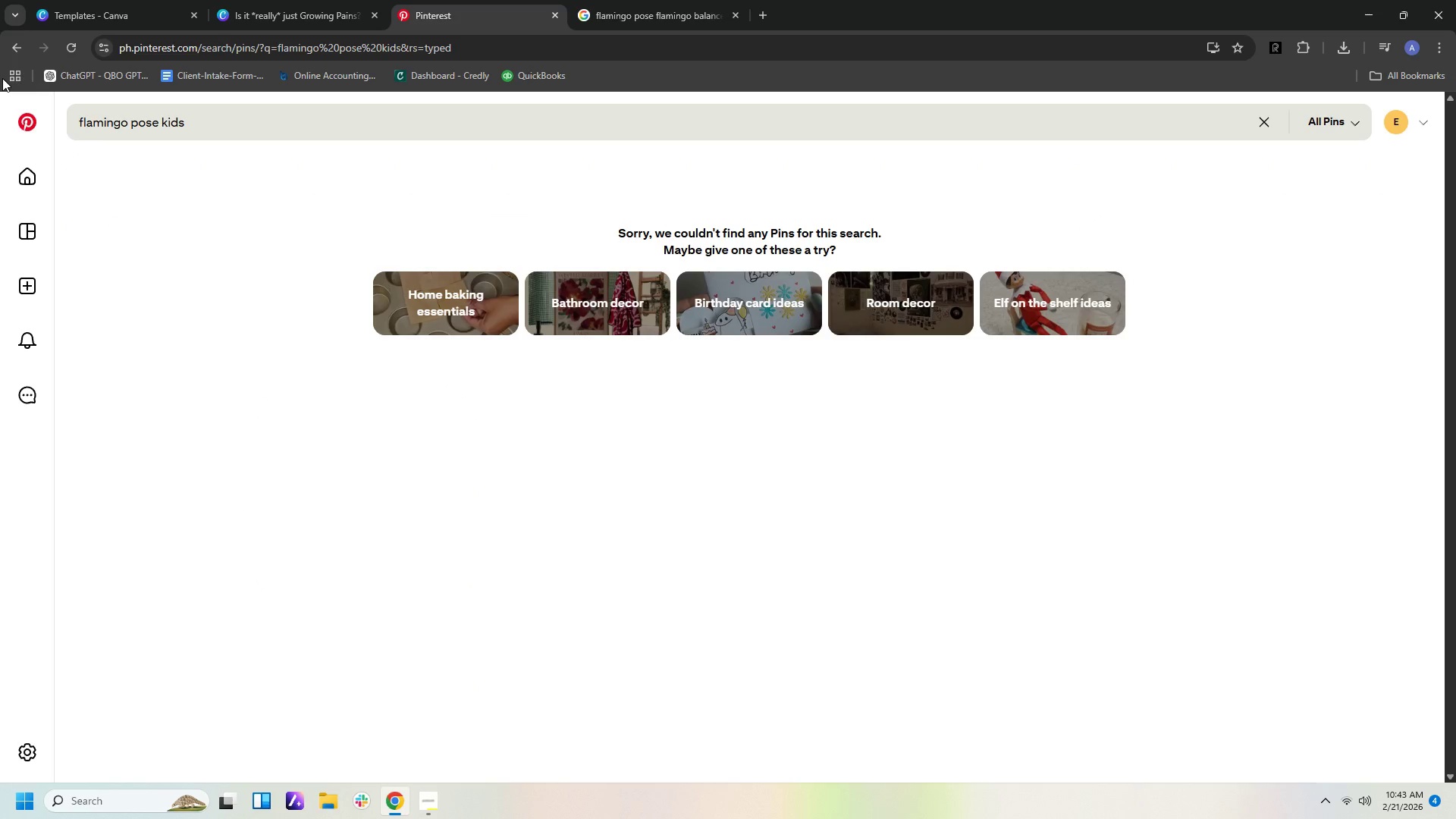 
left_click_drag(start_coordinate=[249, 123], to_coordinate=[163, 124])
 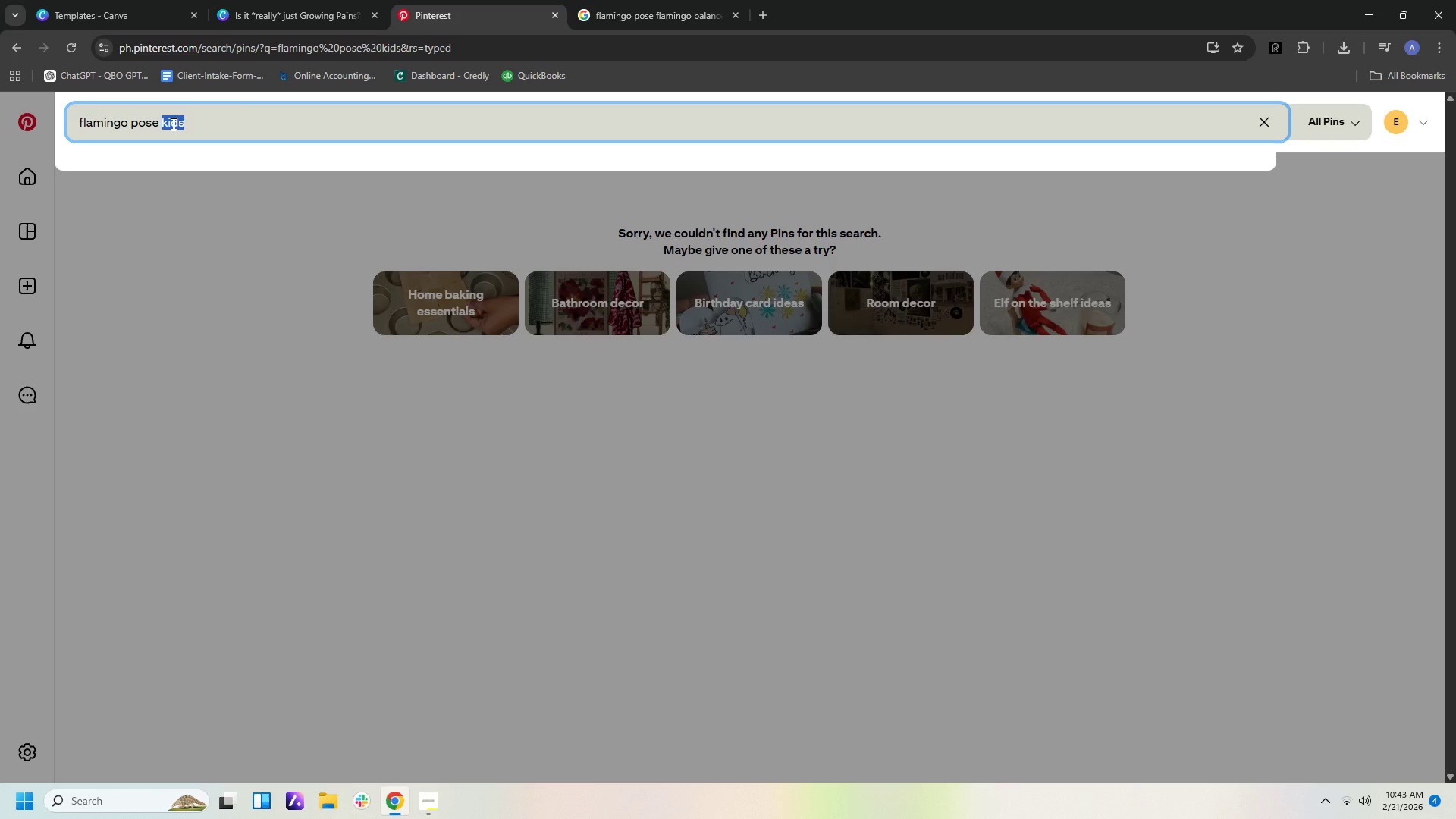 
key(Backspace)
 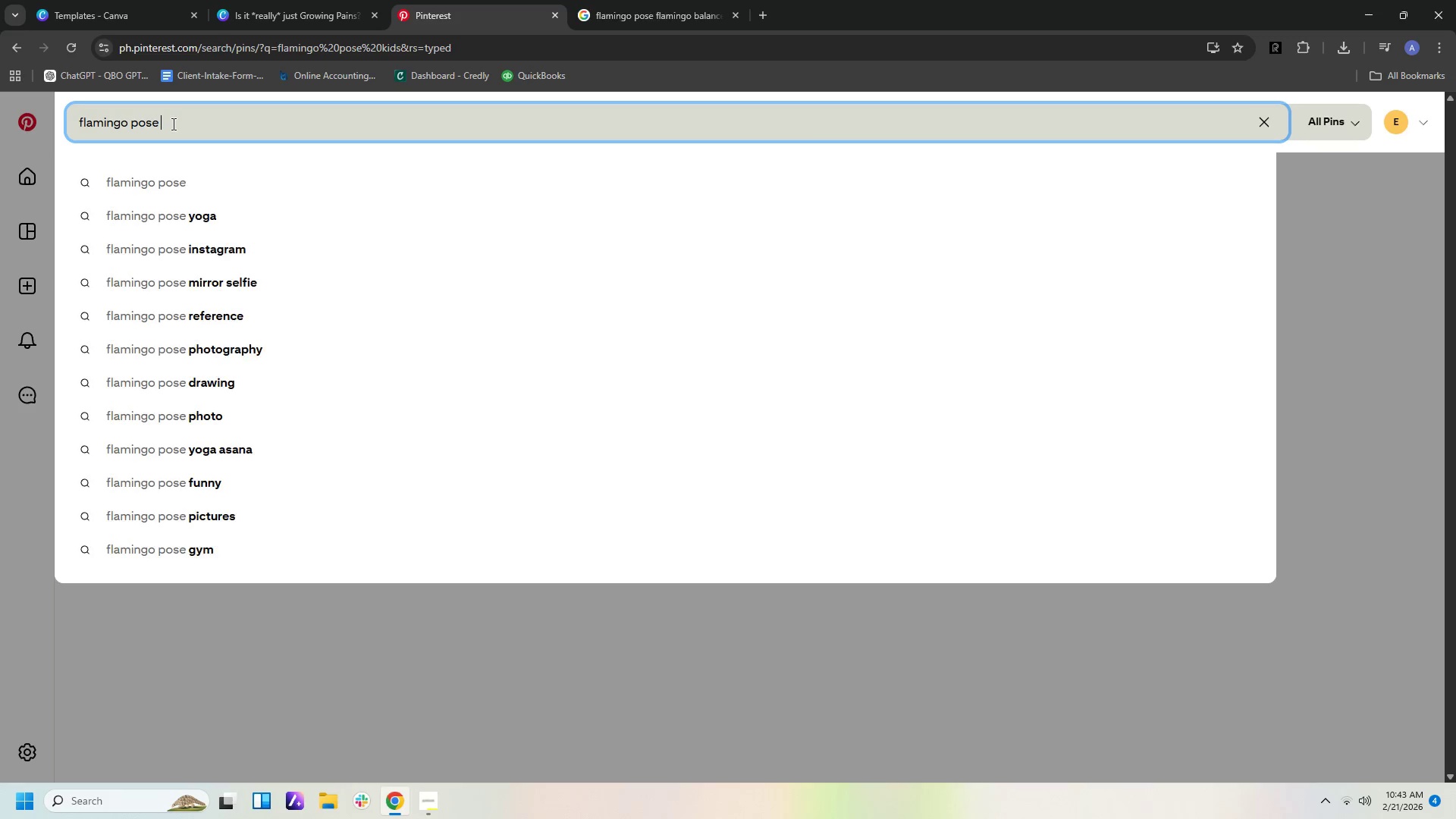 
key(Enter)
 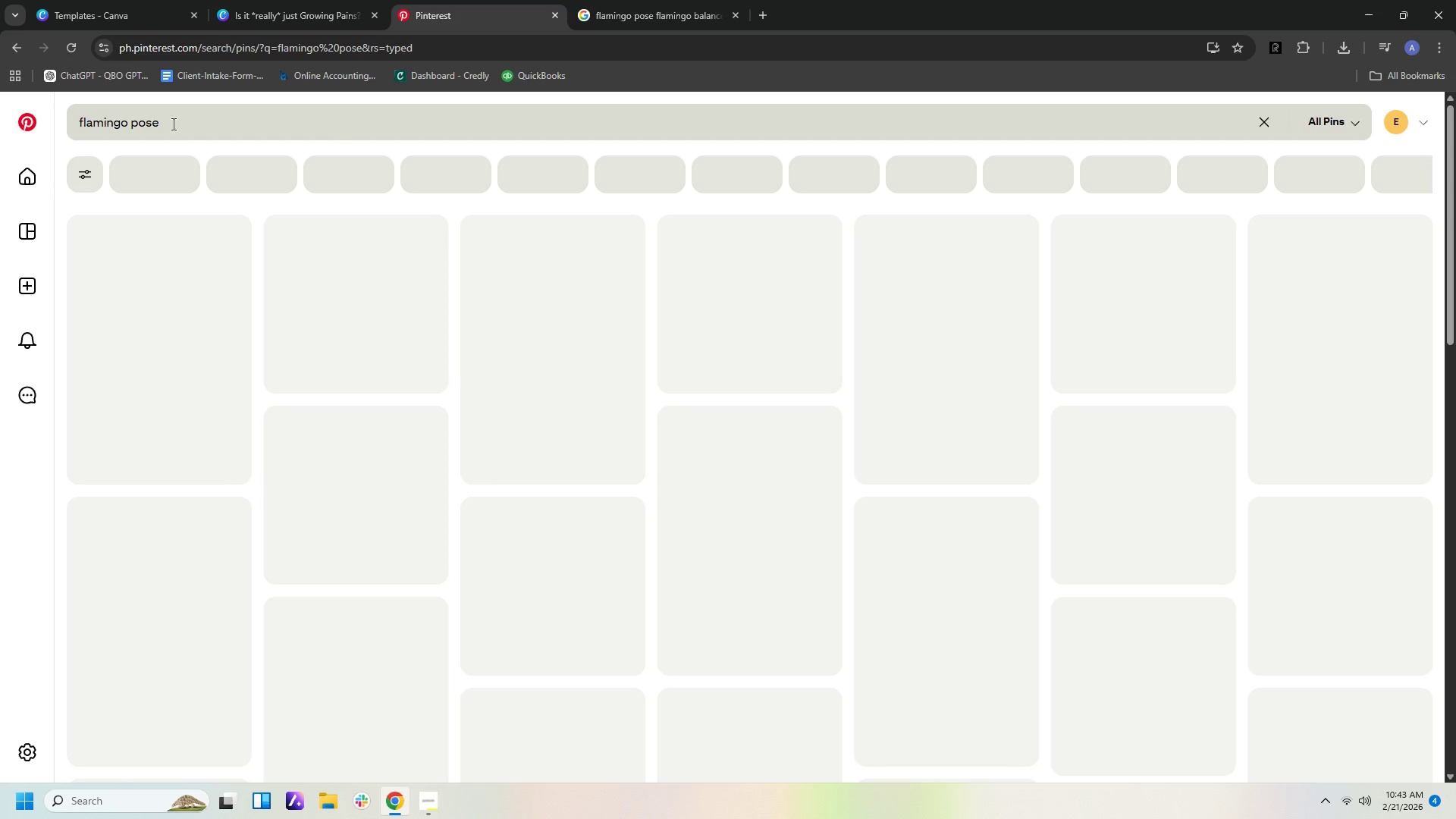 
mouse_move([187, 140])
 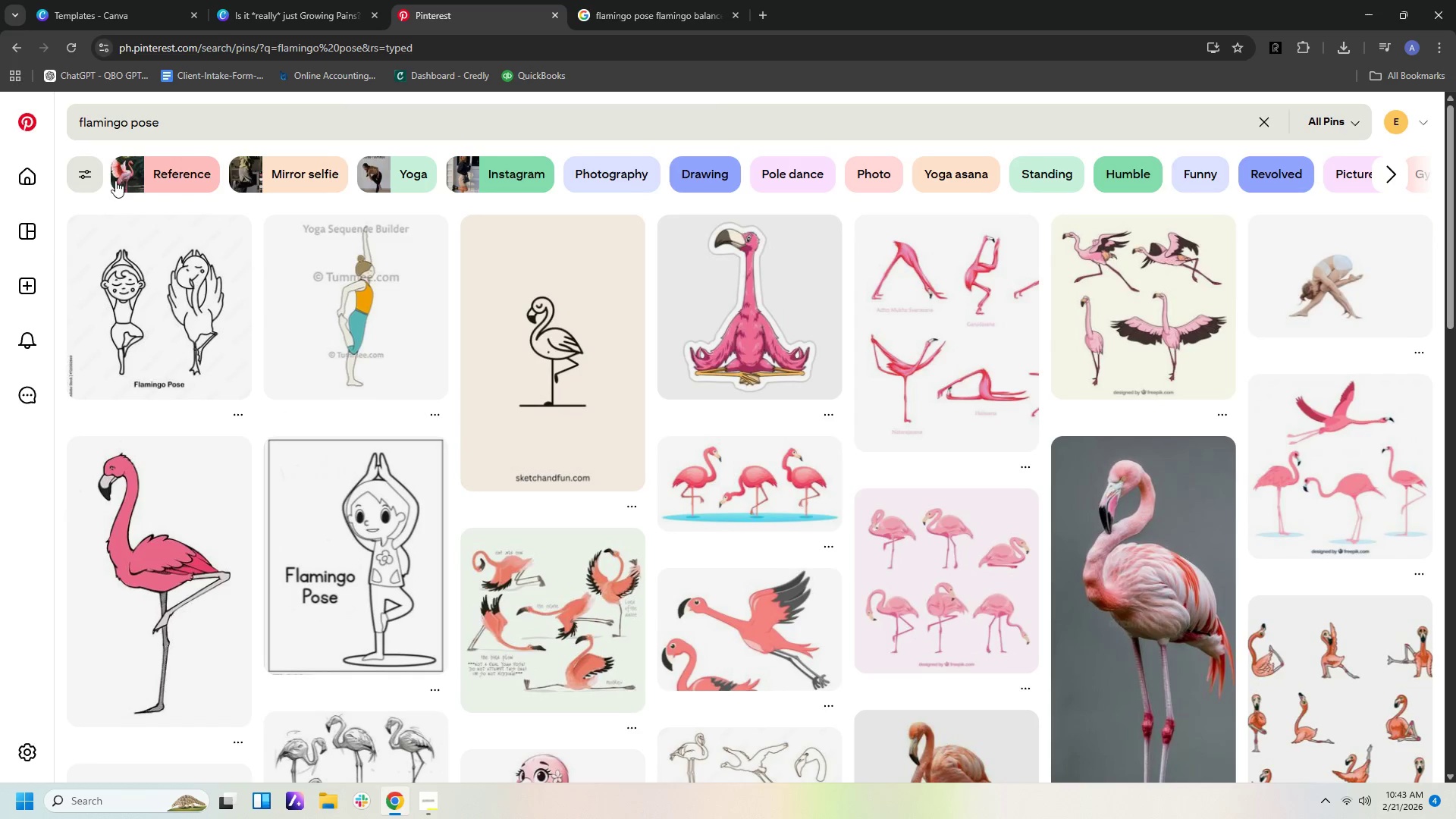 
left_click([162, 353])
 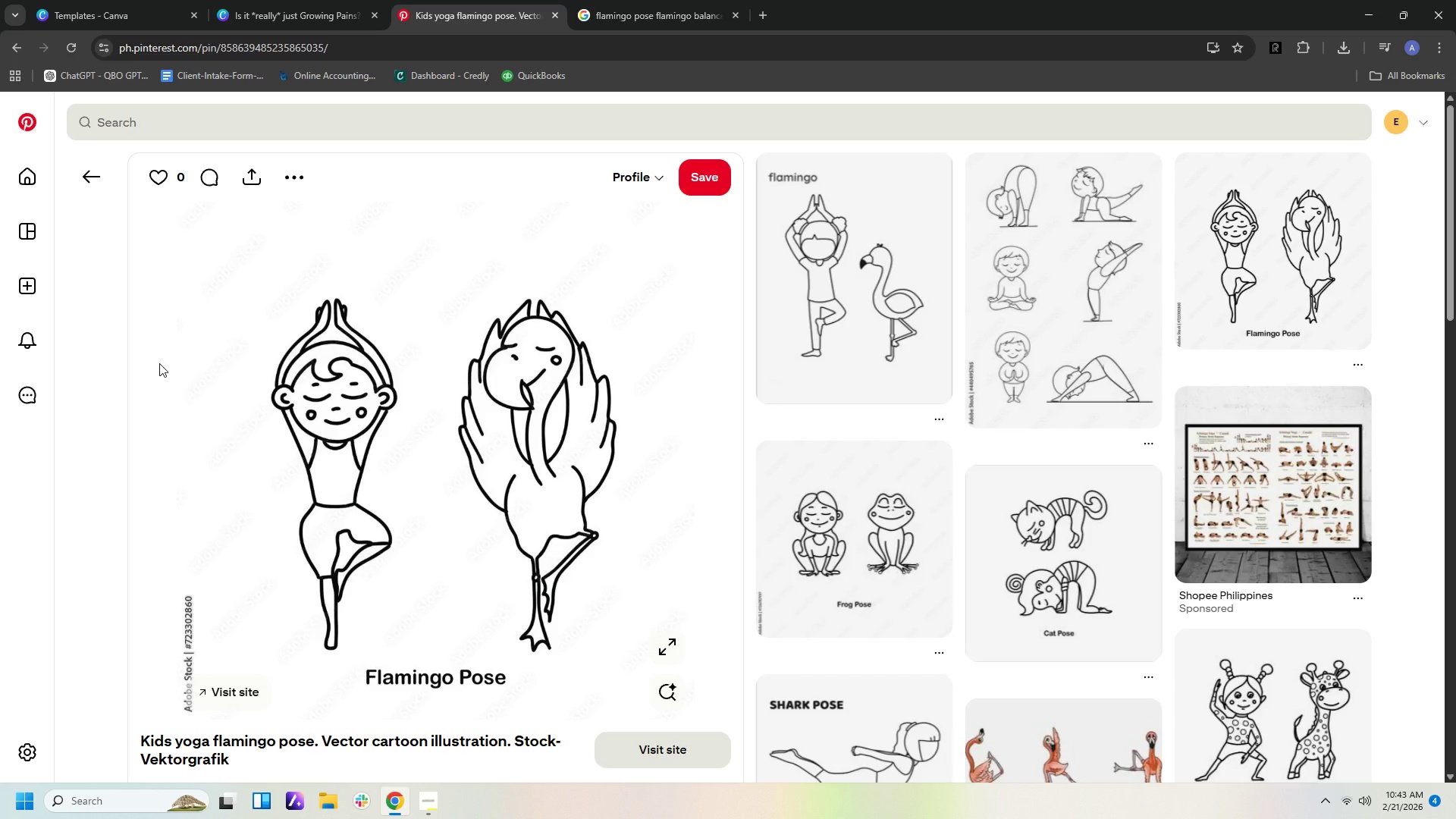 
wait(7.89)
 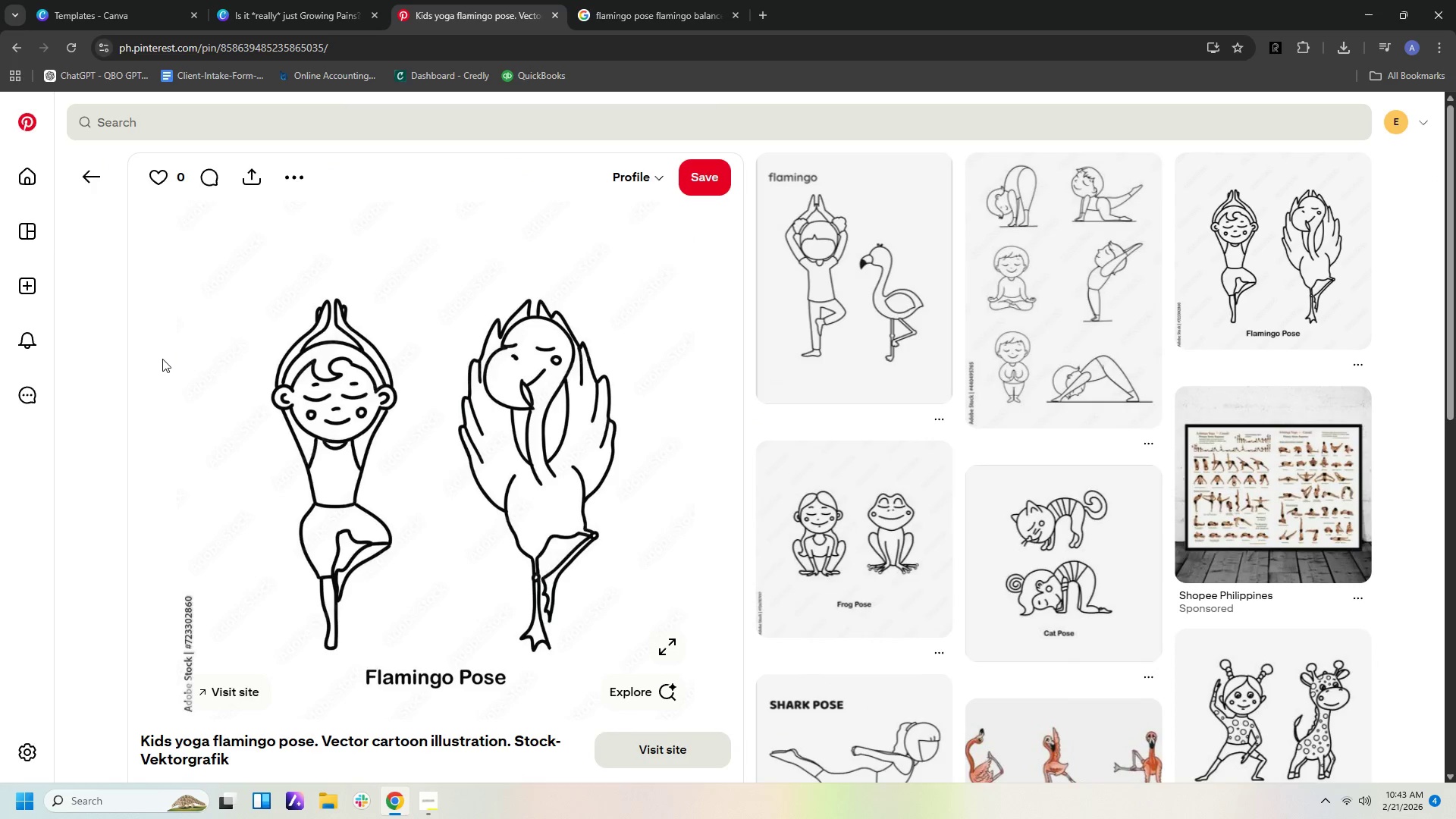 
scroll: coordinate [945, 356], scroll_direction: down, amount: 6.0
 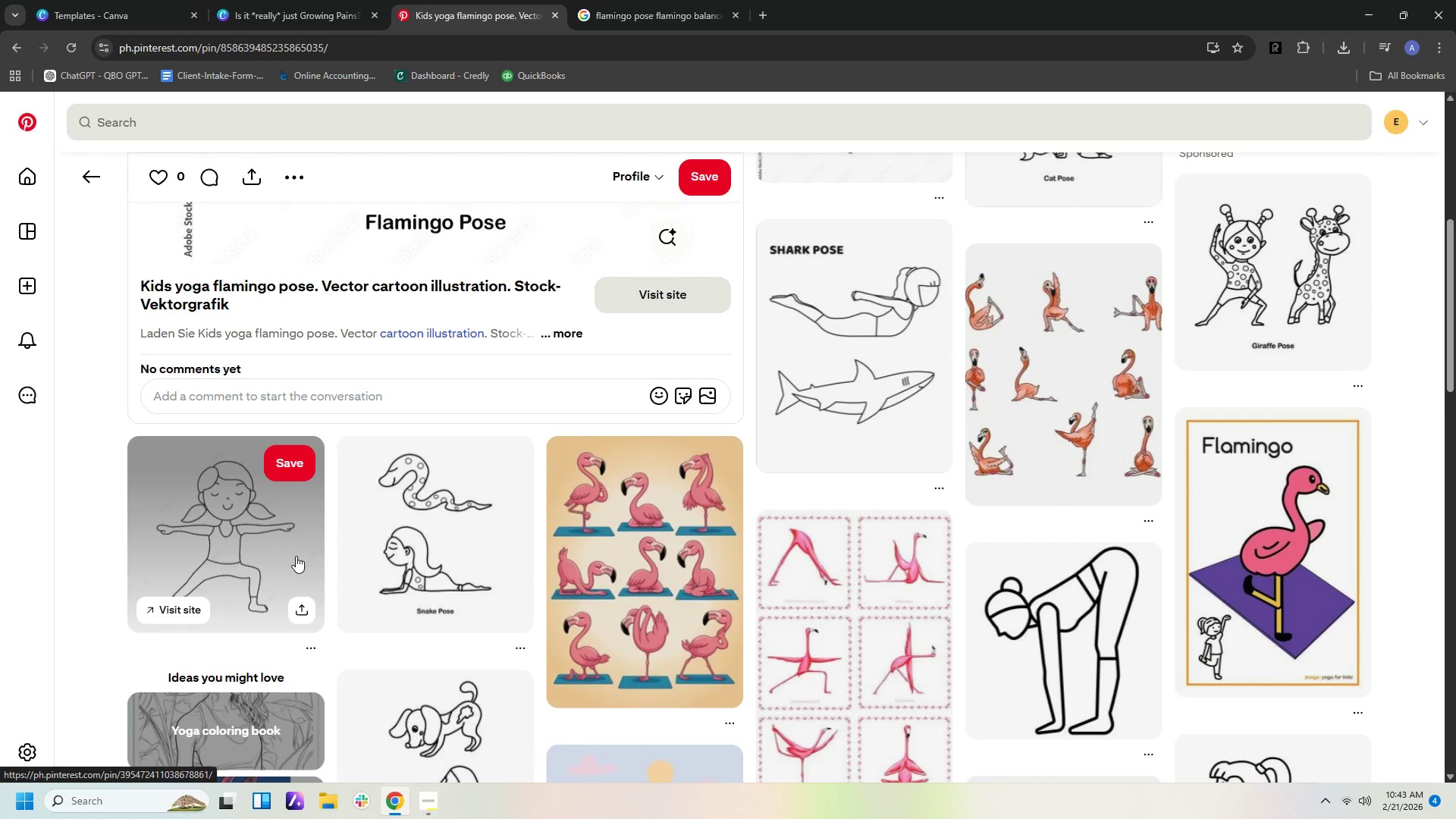 
left_click([208, 557])
 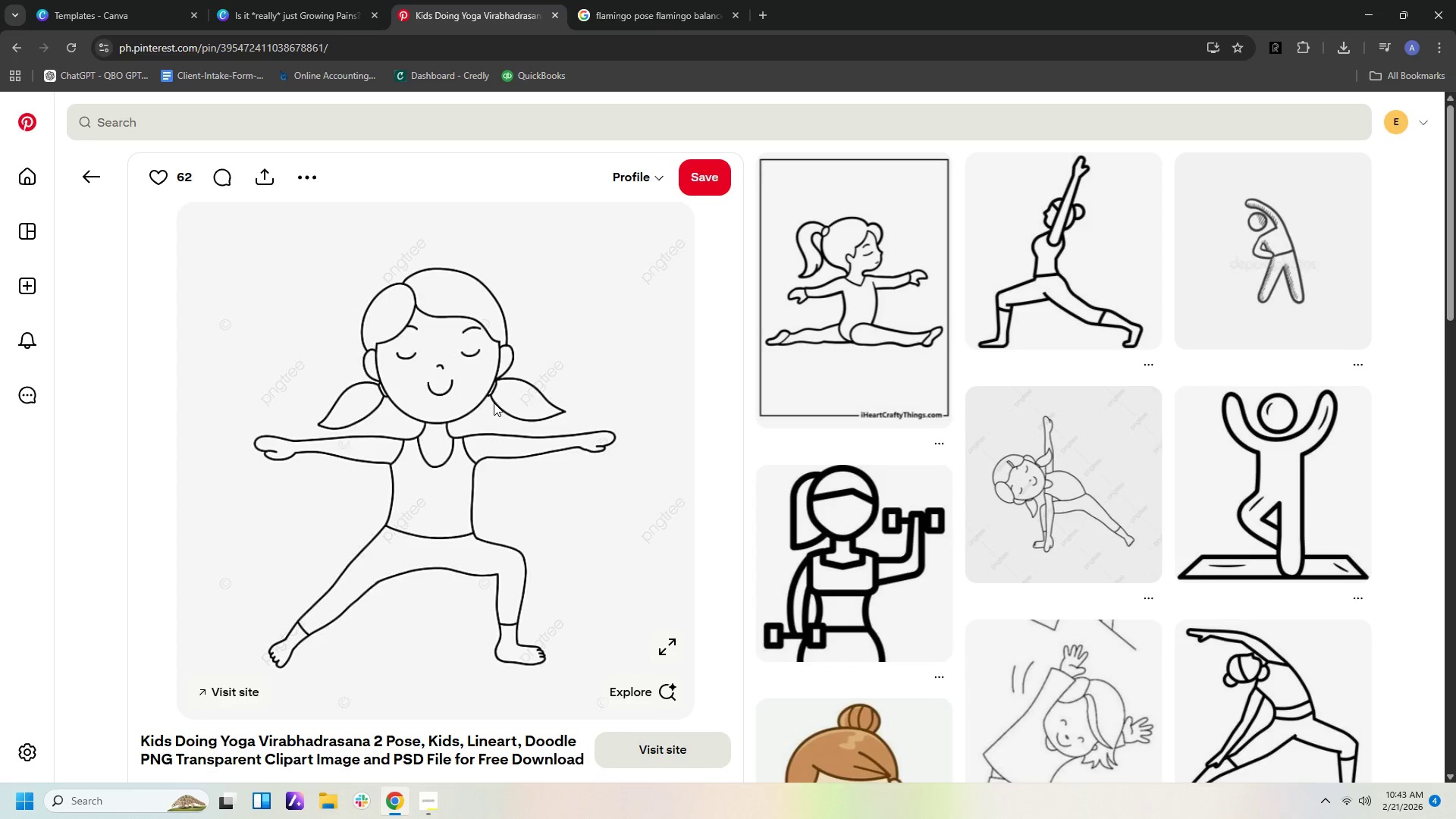 
scroll: coordinate [494, 401], scroll_direction: down, amount: 15.0
 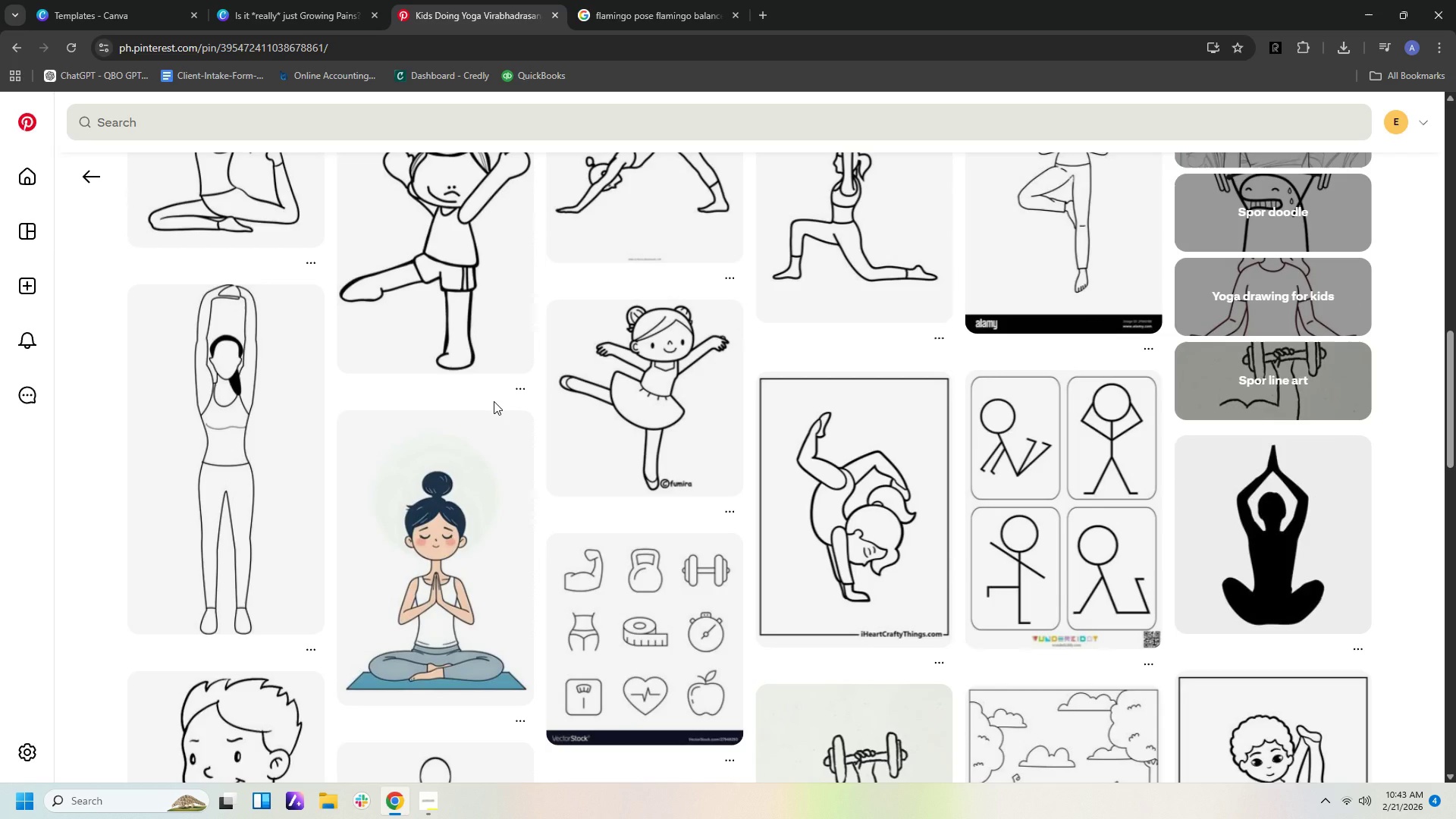 
scroll: coordinate [497, 406], scroll_direction: down, amount: 16.0
 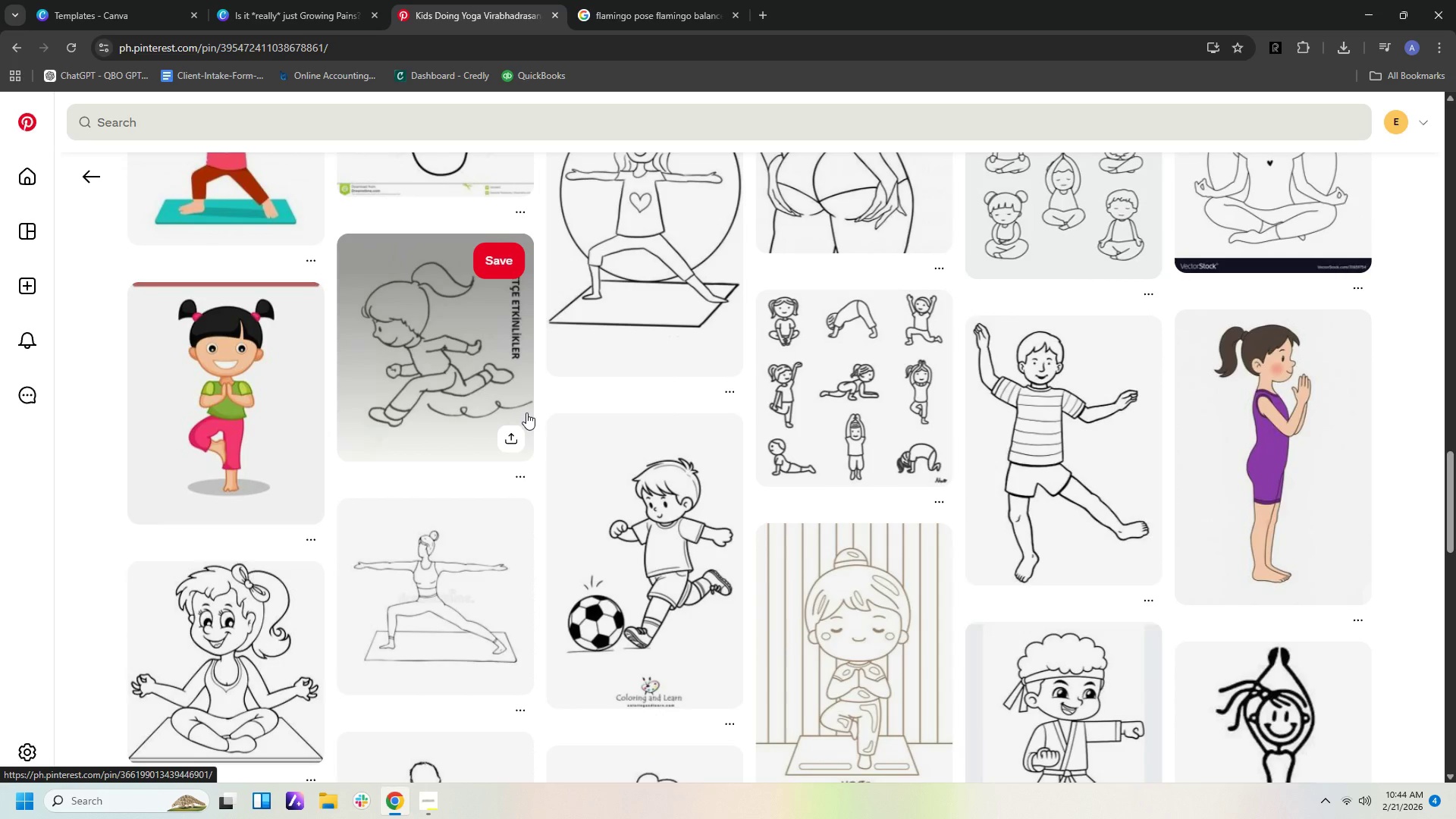 
wait(6.58)
 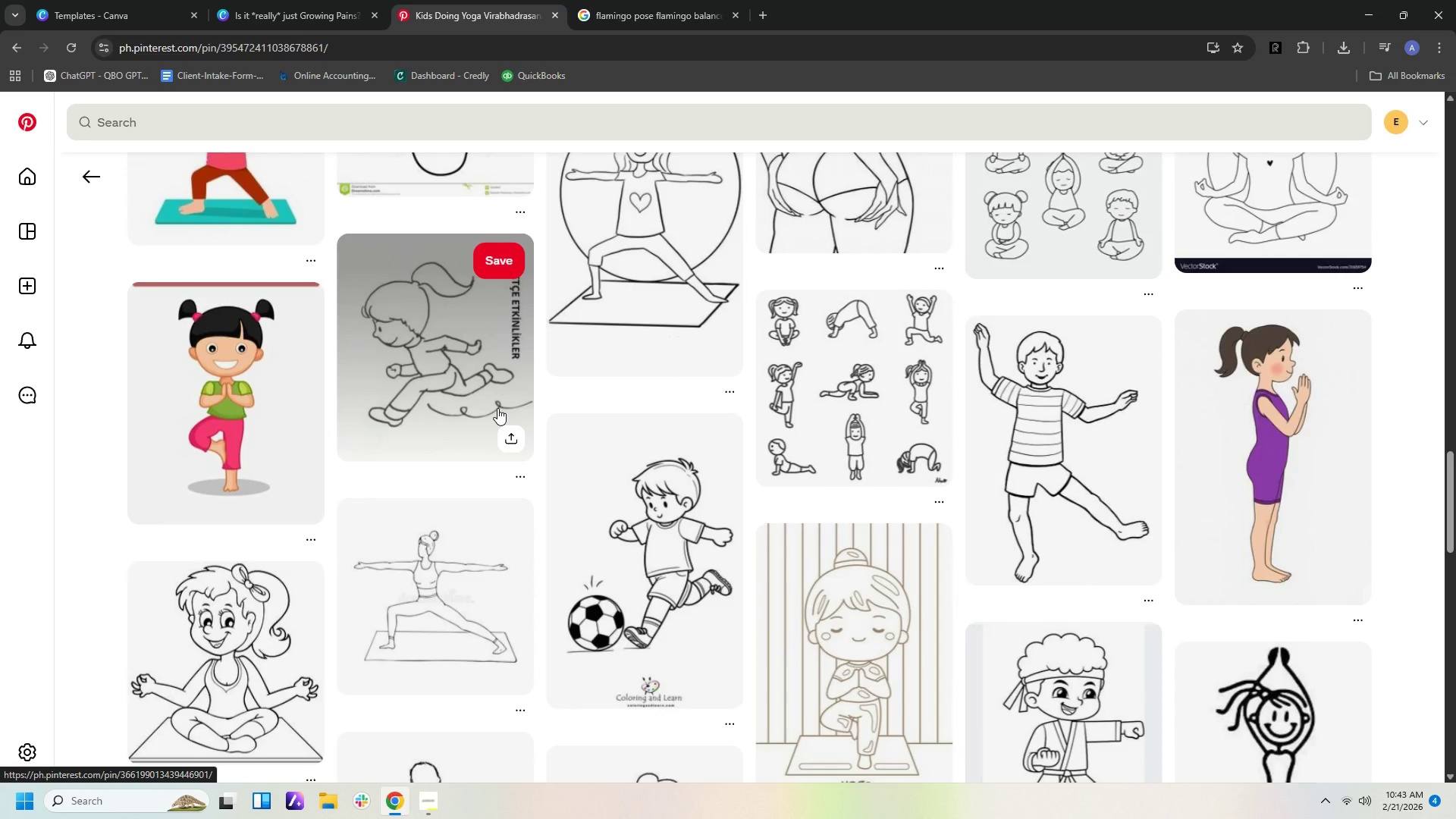 
scroll: coordinate [526, 416], scroll_direction: down, amount: 5.0
 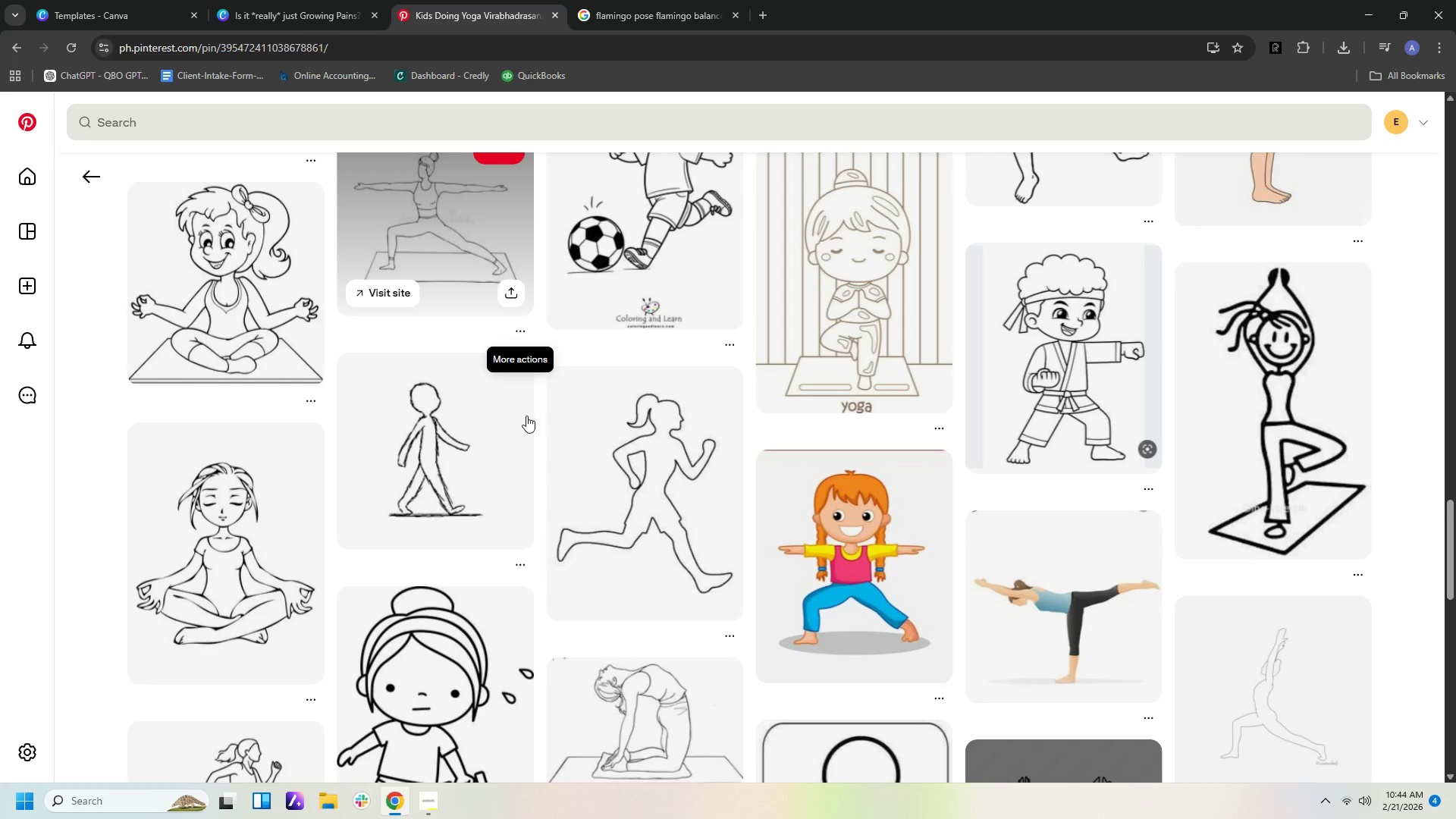 
scroll: coordinate [500, 416], scroll_direction: up, amount: 4.0
 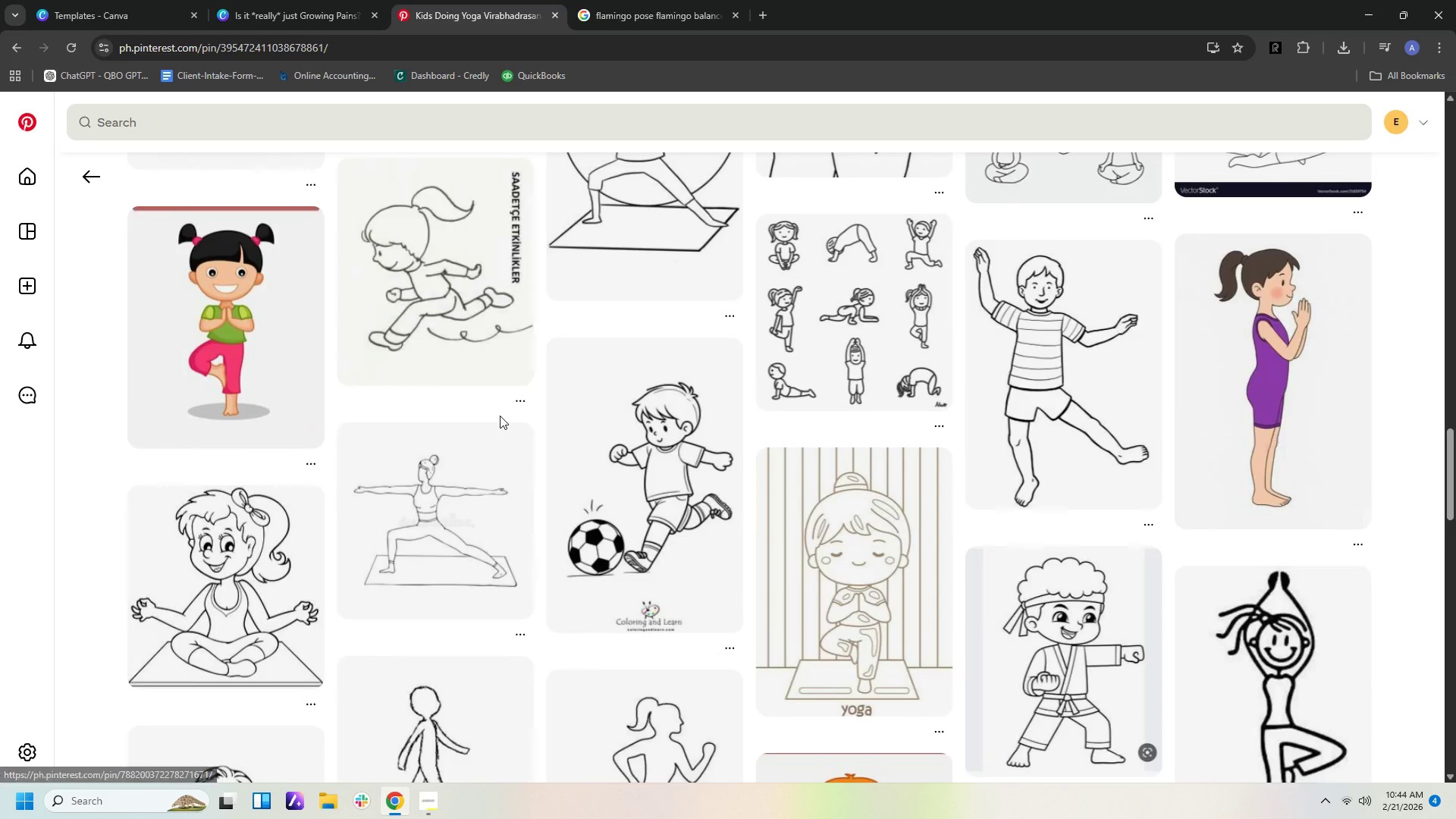 
scroll: coordinate [500, 416], scroll_direction: down, amount: 3.0
 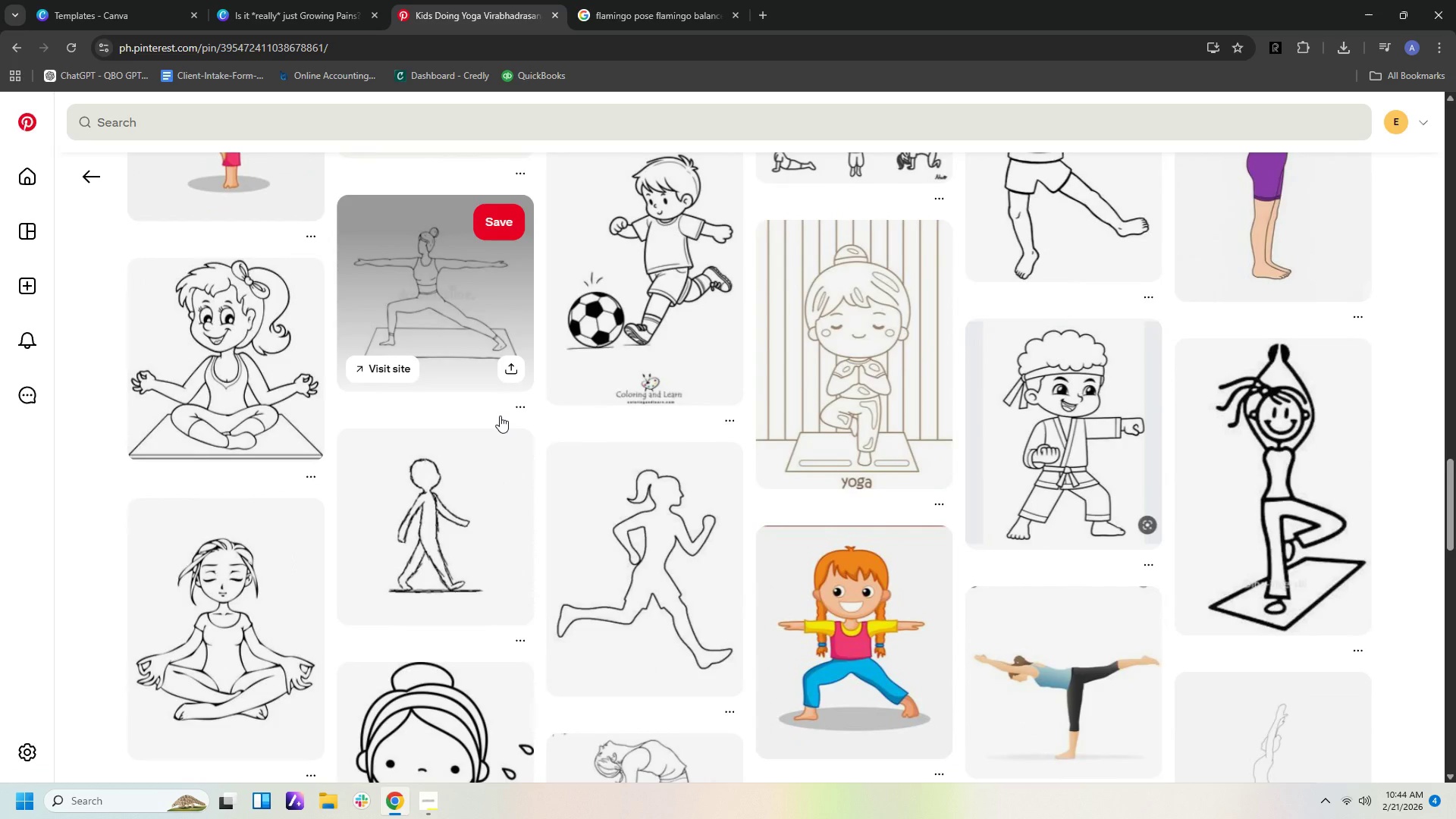 
scroll: coordinate [495, 408], scroll_direction: up, amount: 20.0
 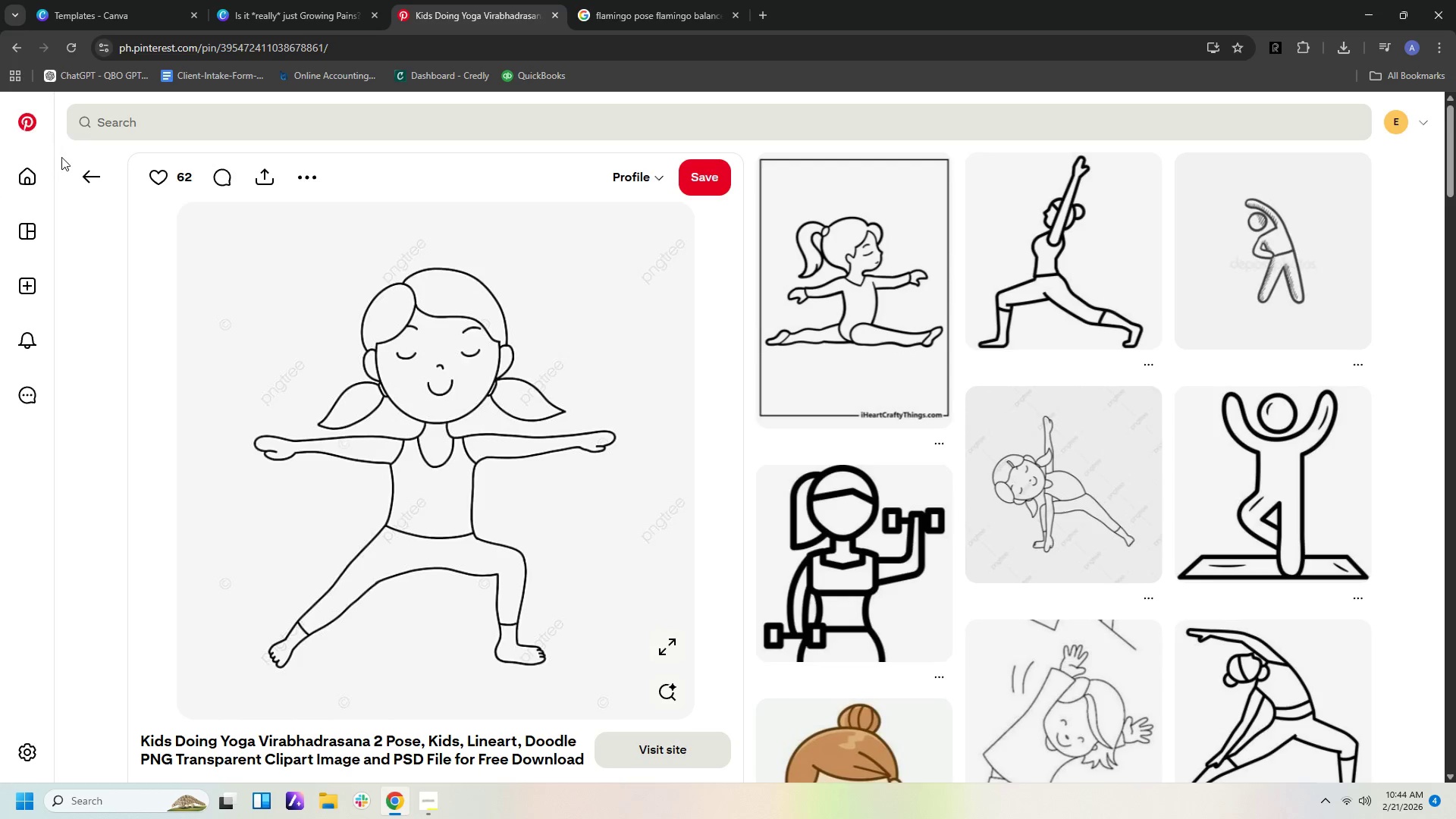 
left_click([101, 176])
 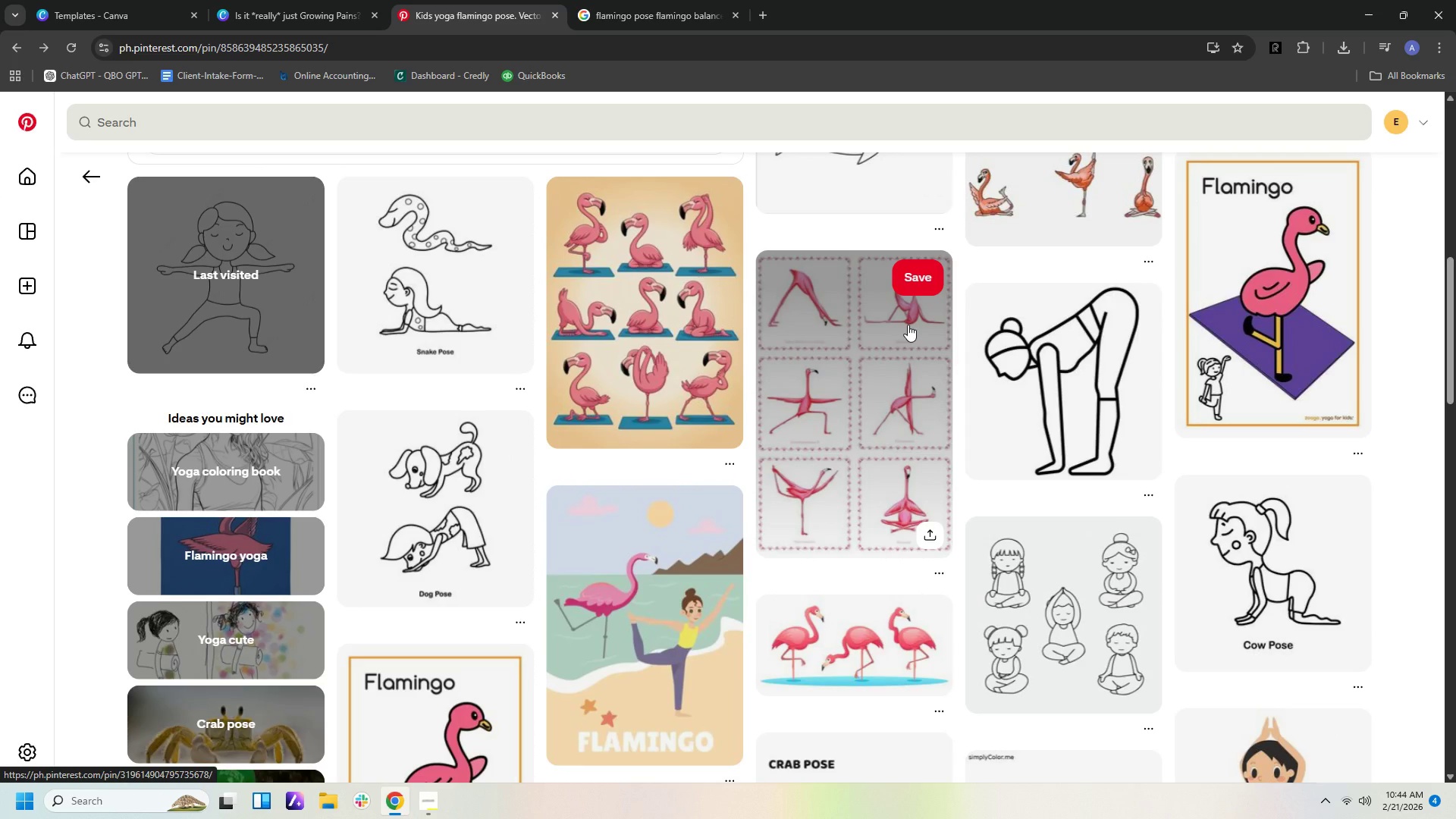 
scroll: coordinate [905, 318], scroll_direction: up, amount: 11.0
 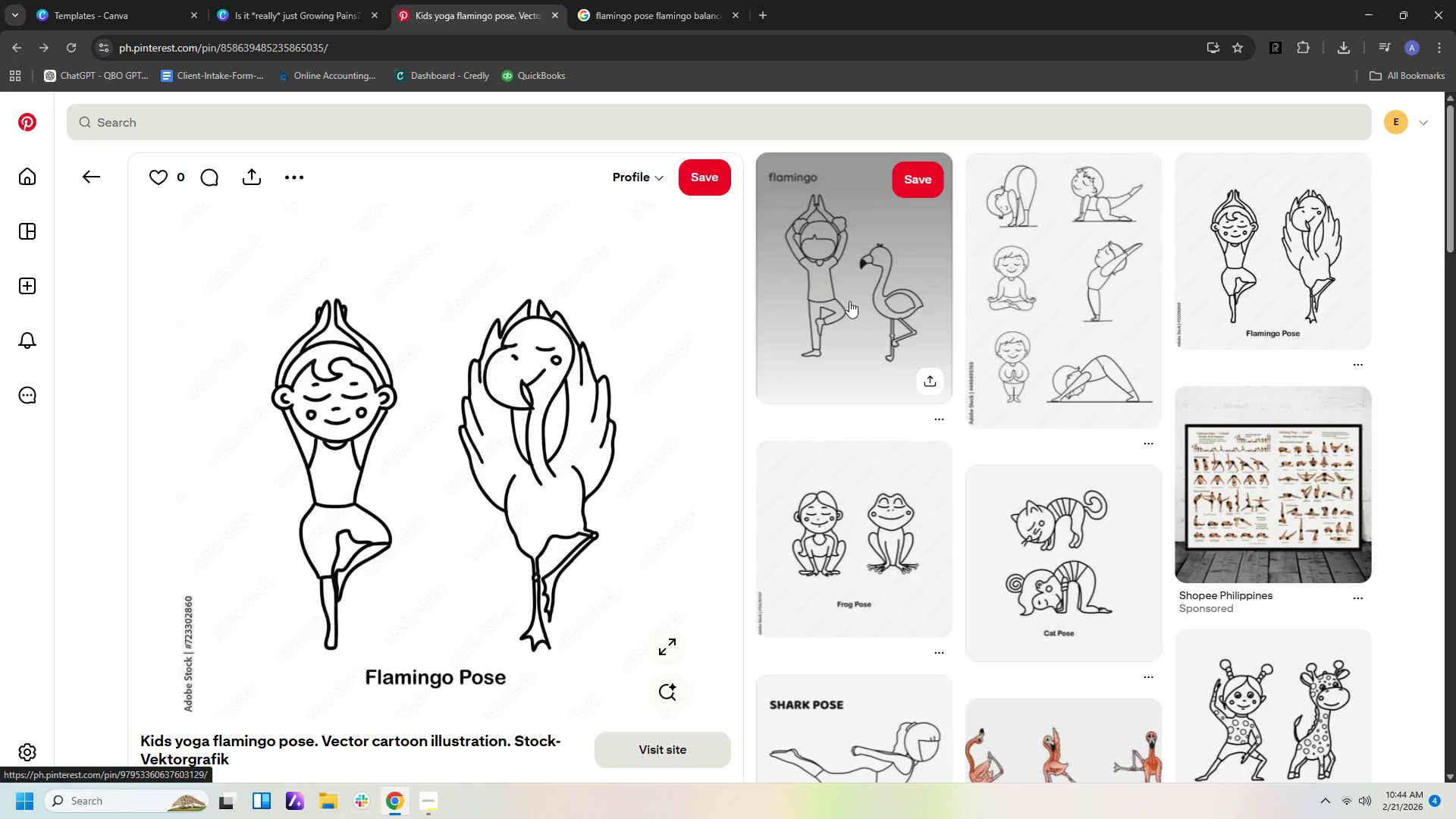 
left_click([843, 297])
 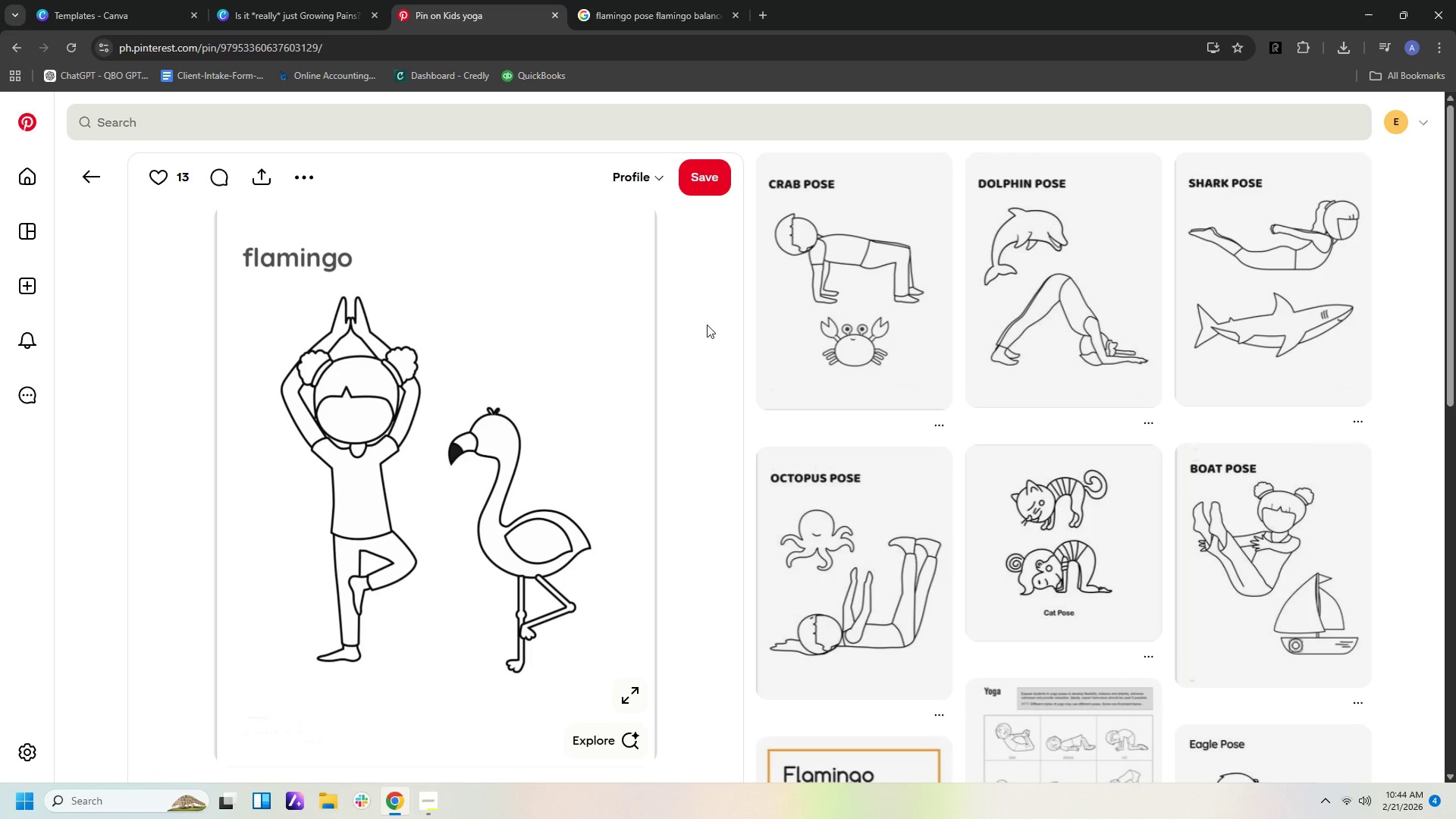 
scroll: coordinate [708, 330], scroll_direction: down, amount: 11.0
 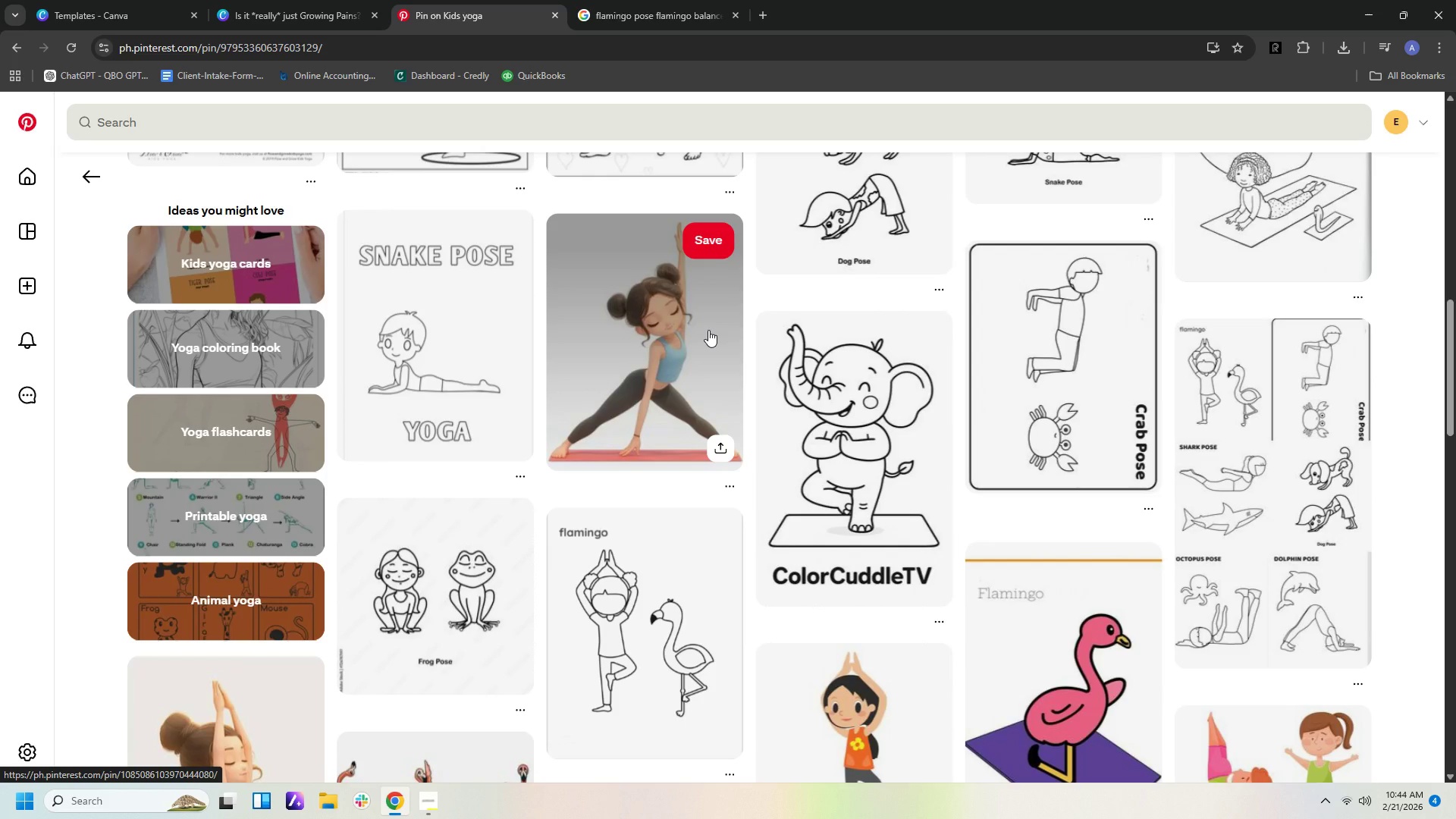 
scroll: coordinate [705, 318], scroll_direction: up, amount: 14.0
 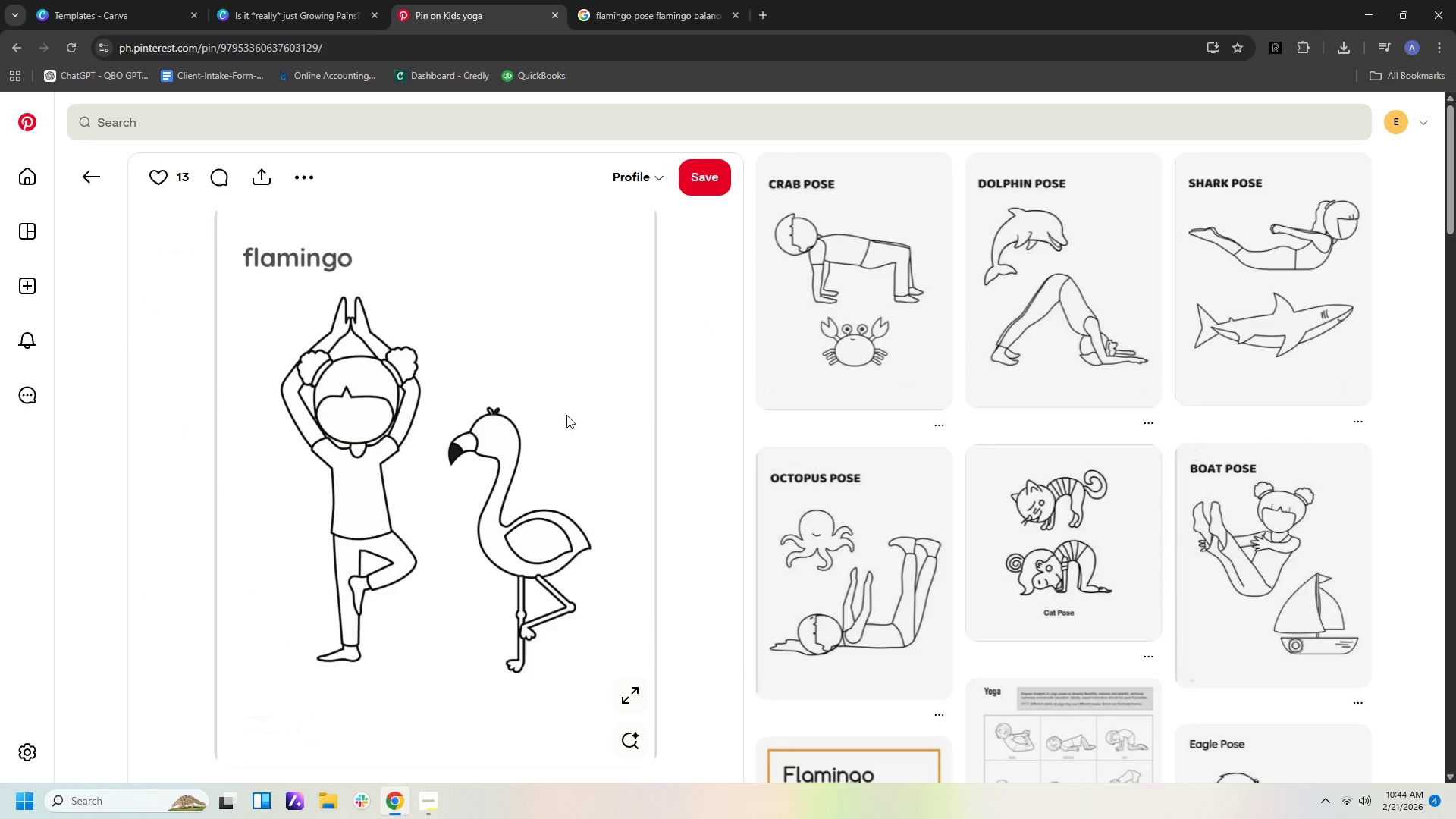 
right_click([565, 416])
 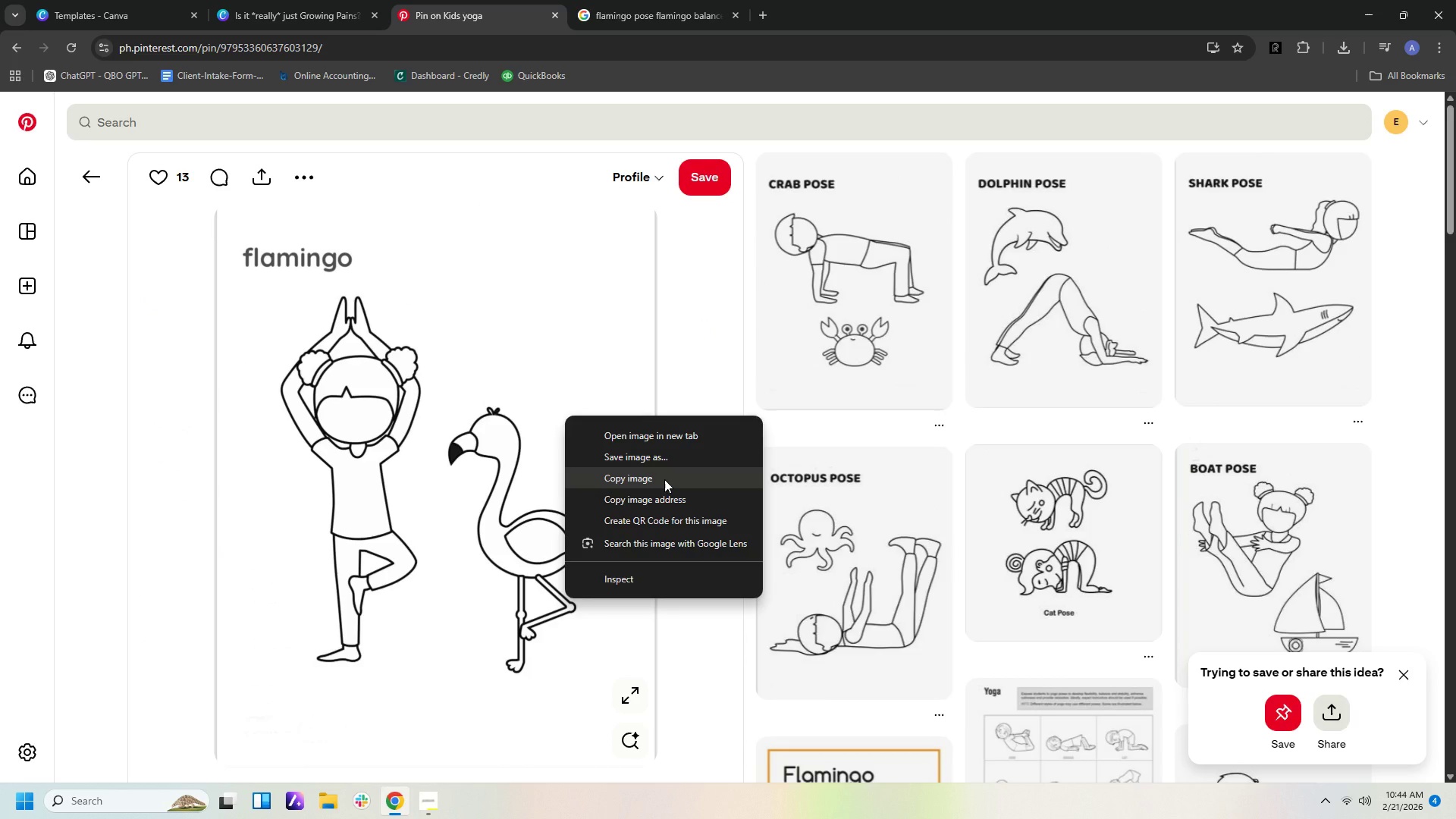 
left_click([664, 479])
 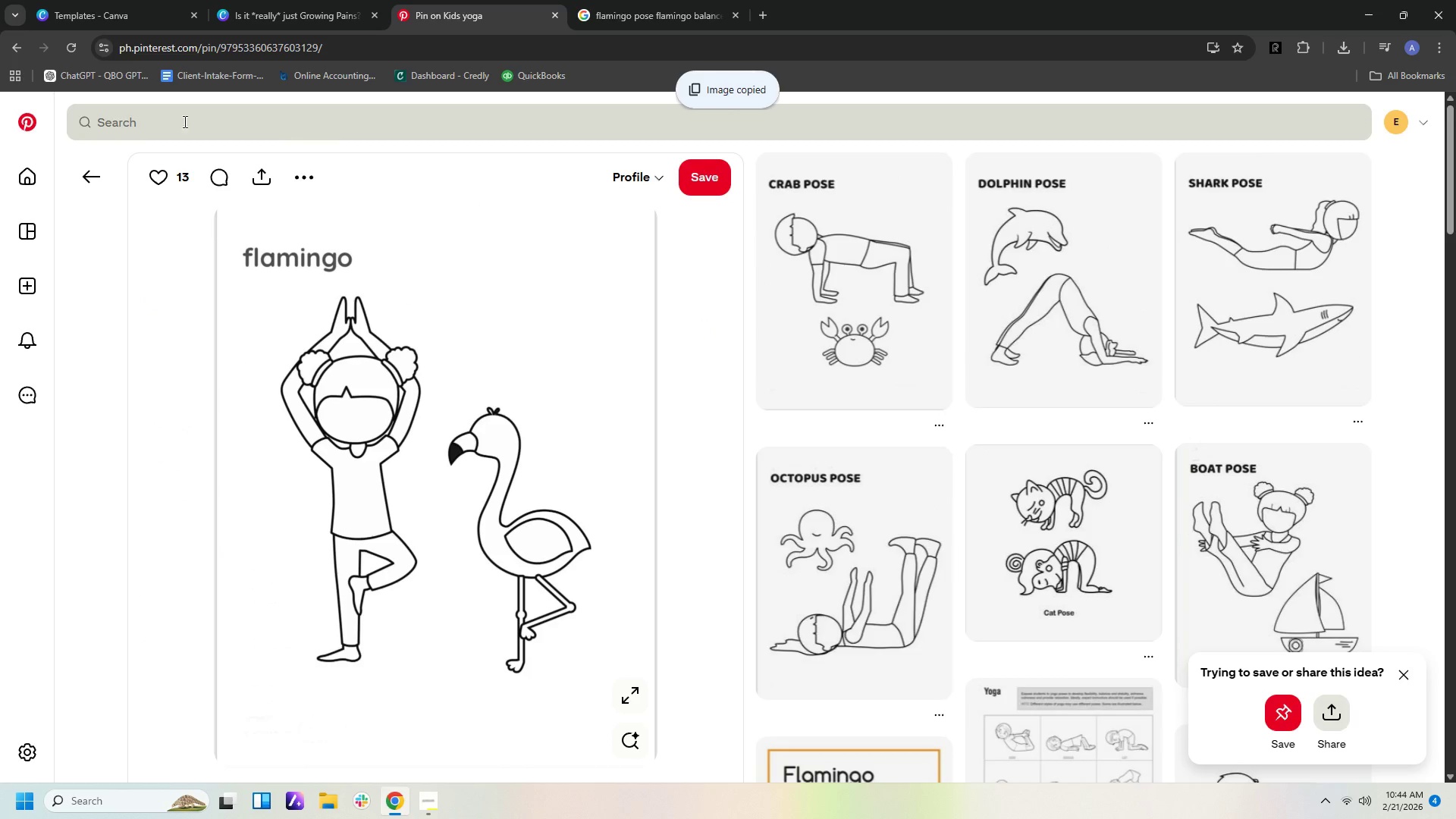 
left_click([89, 194])
 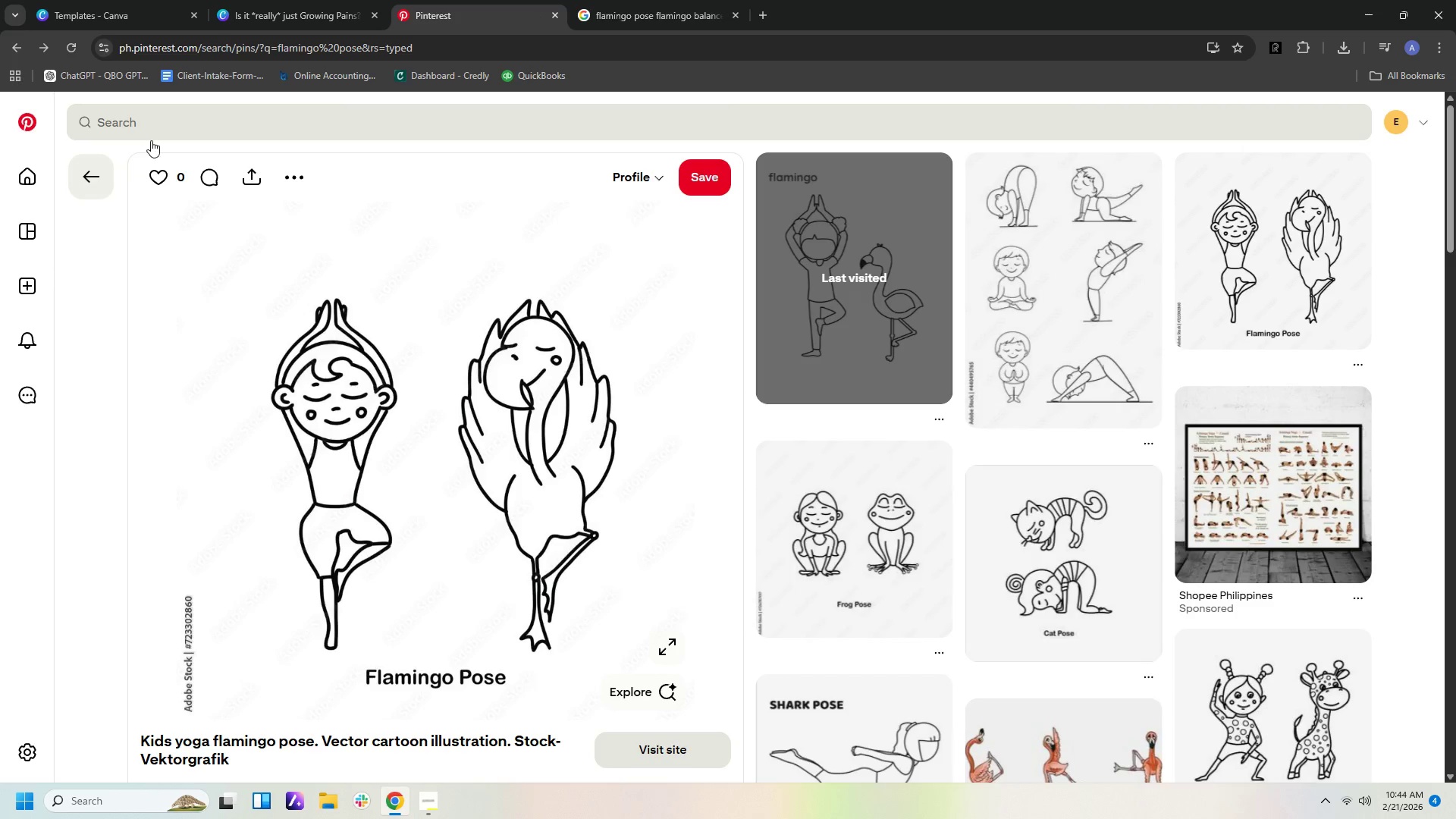 
left_click([166, 124])
 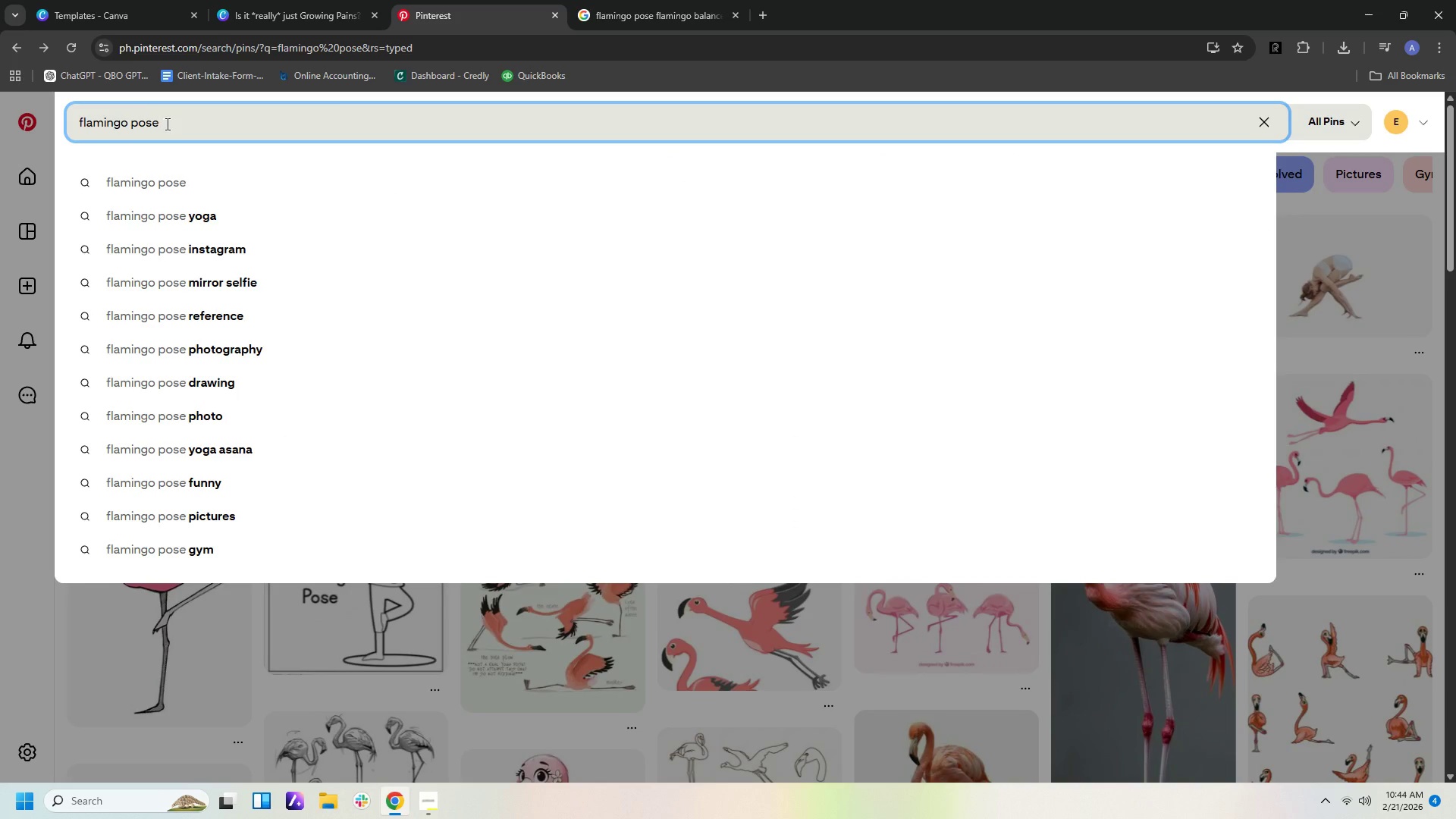 
key(Backspace)
key(Backspace)
key(Backspace)
key(Backspace)
type(squat)
 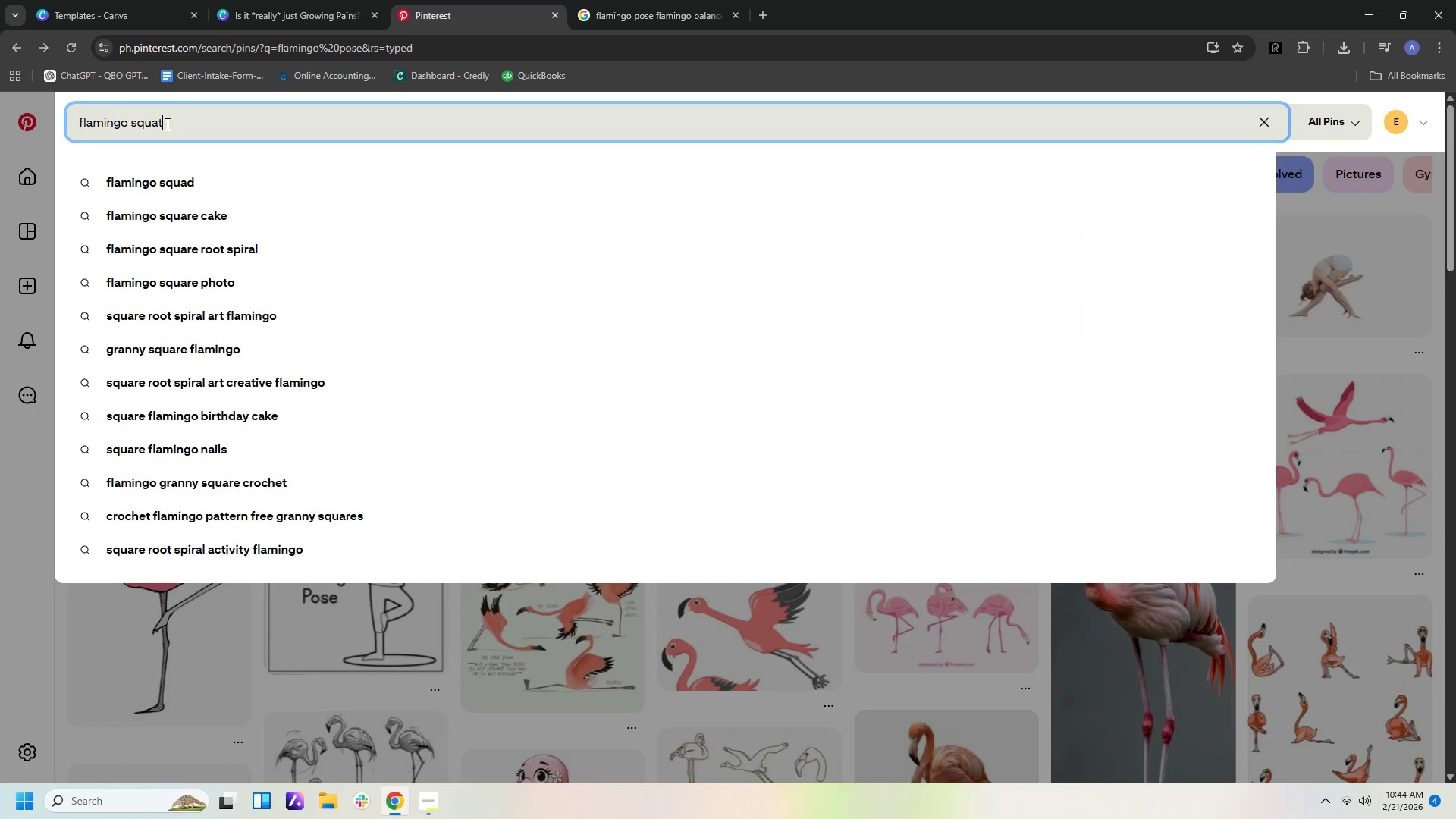 
key(Enter)
 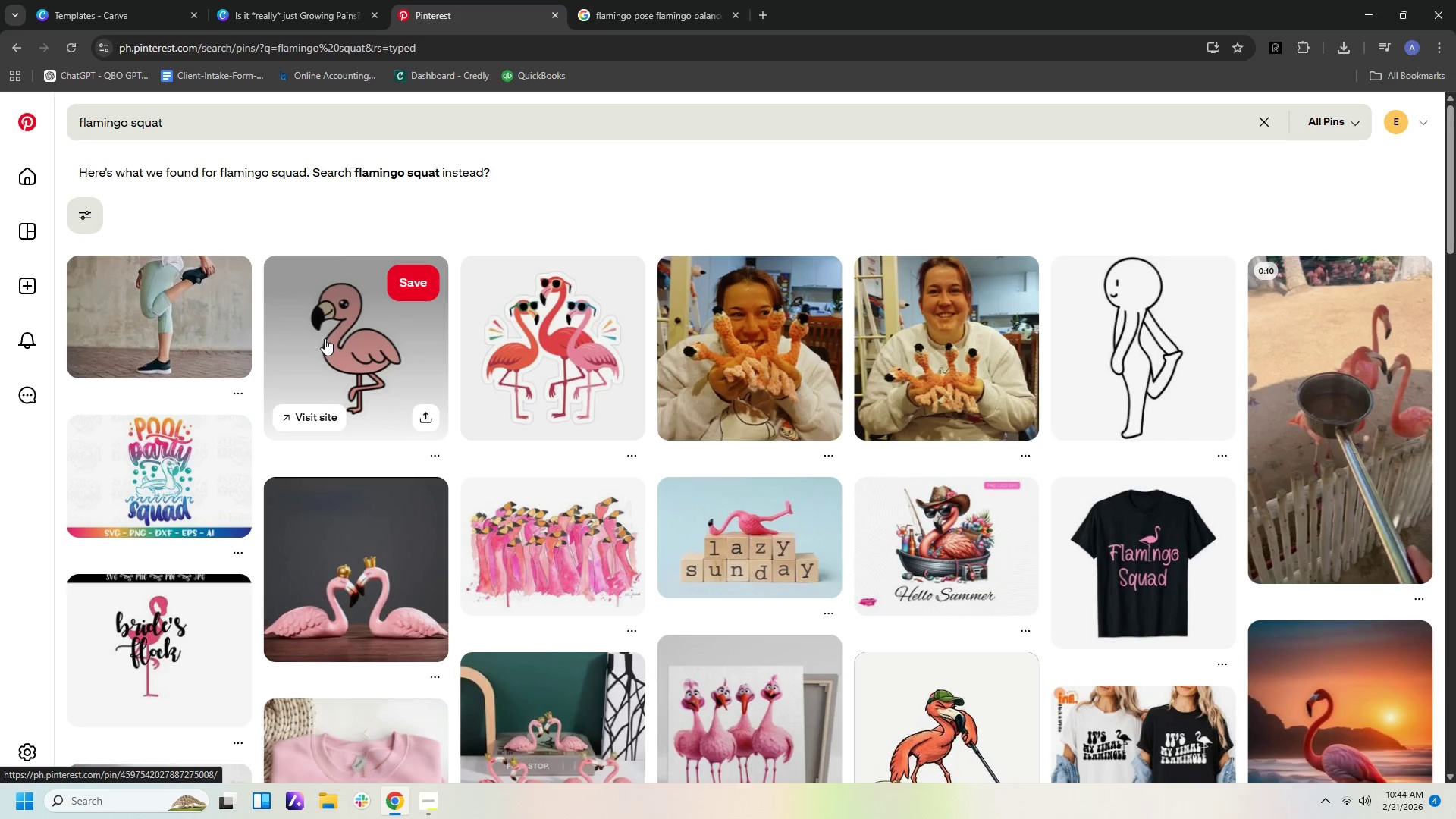 
wait(5.97)
 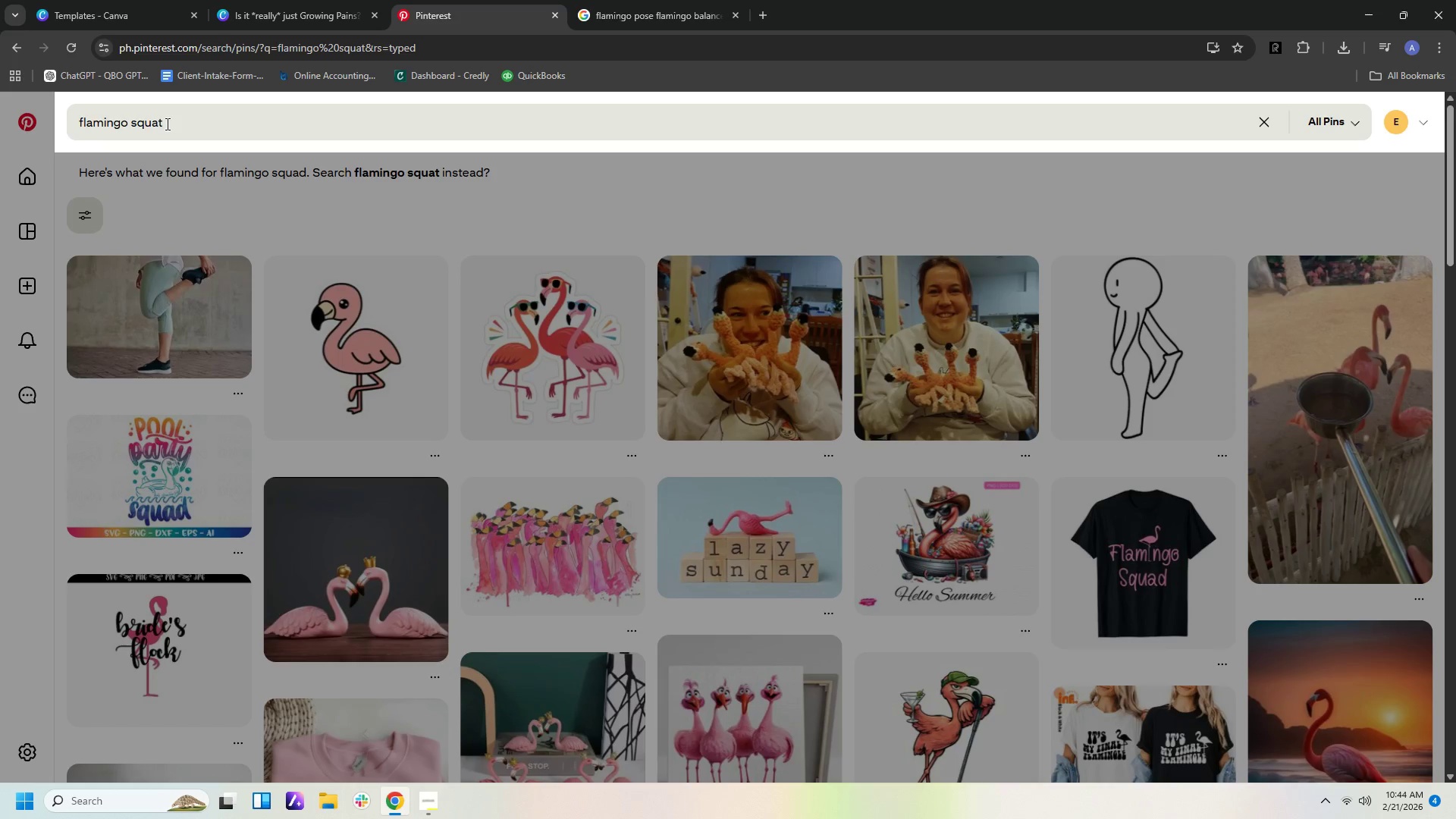 
left_click([198, 329])
 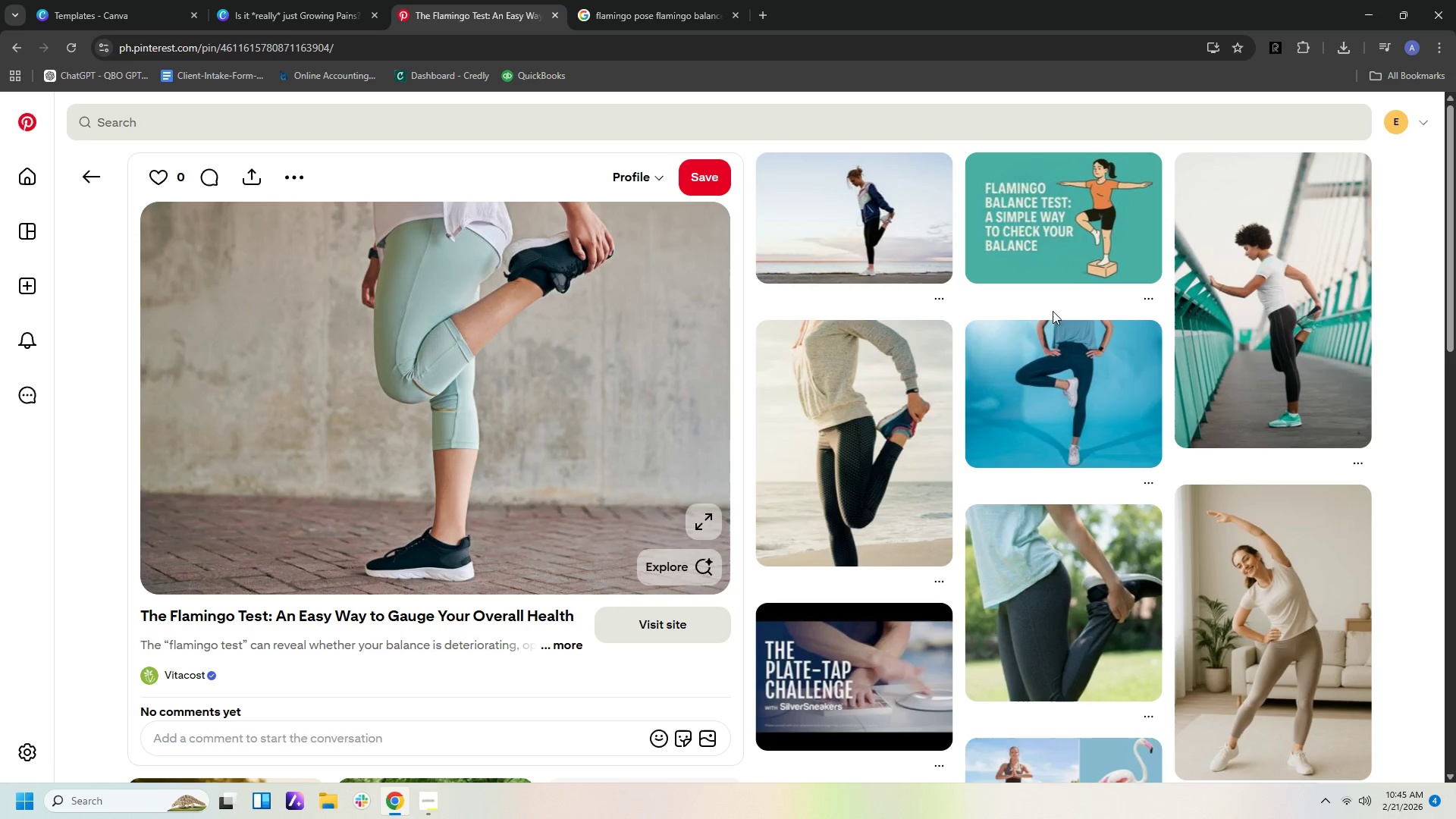 
wait(5.42)
 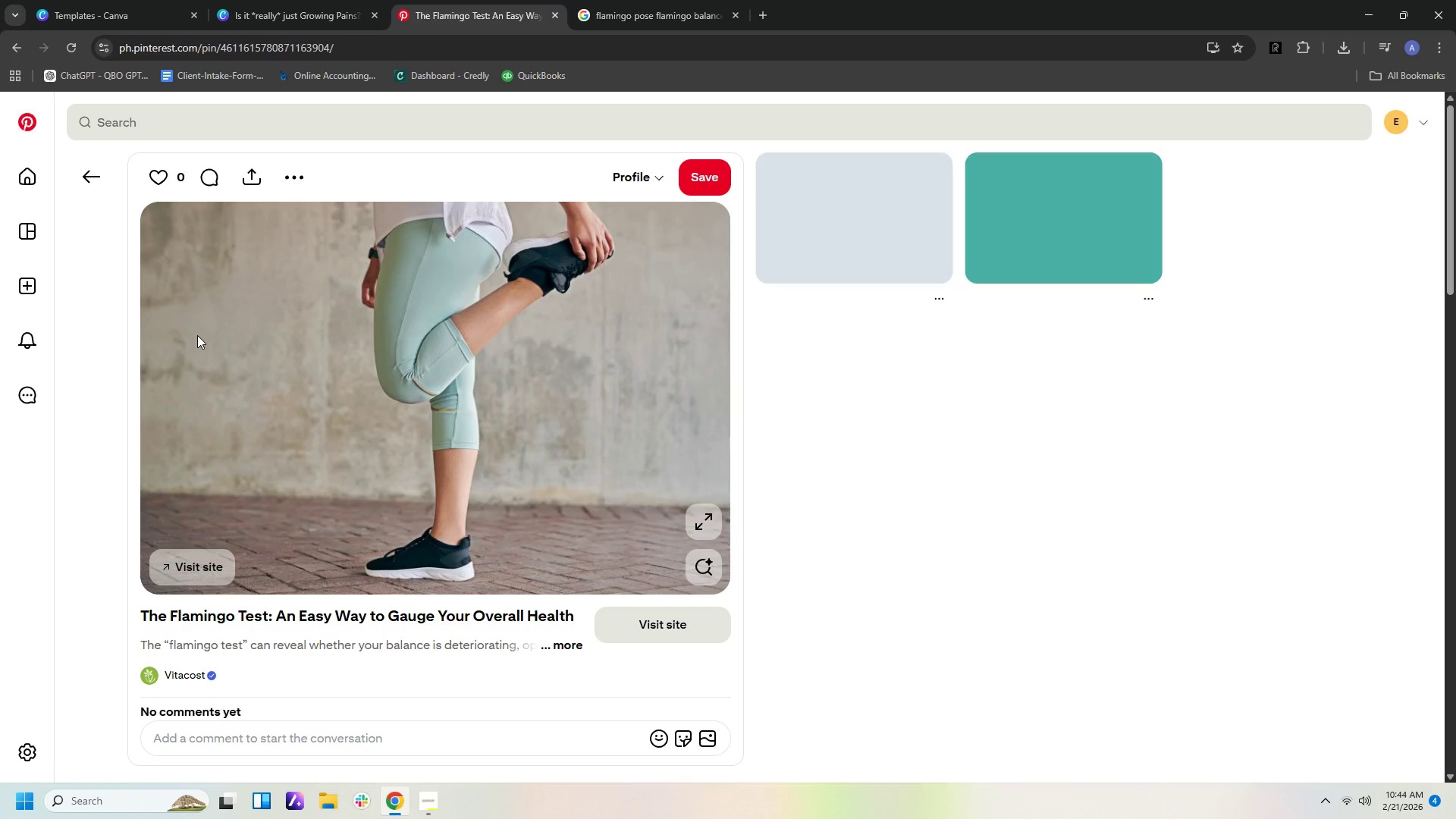 
left_click([1117, 240])
 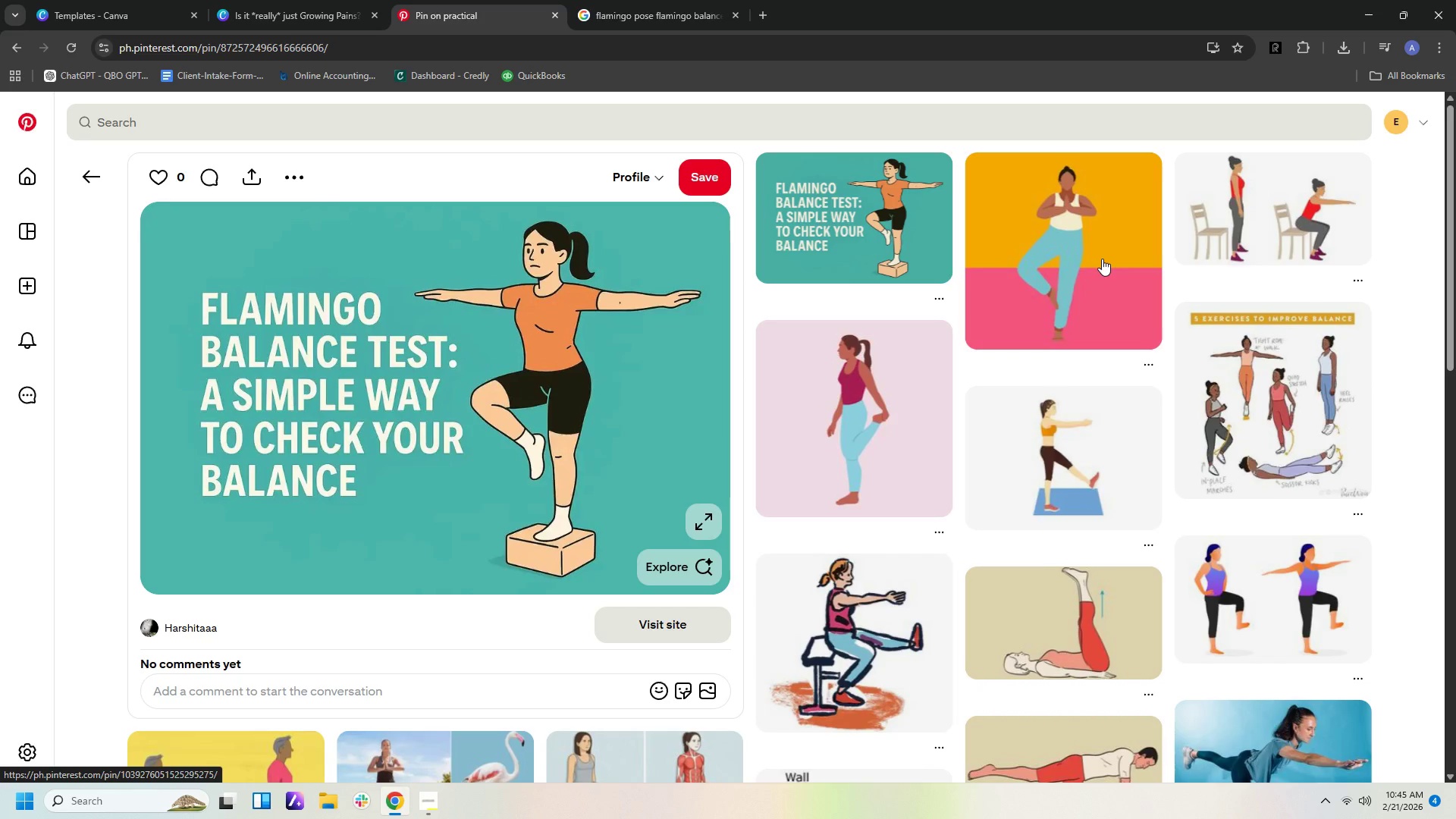 
wait(5.58)
 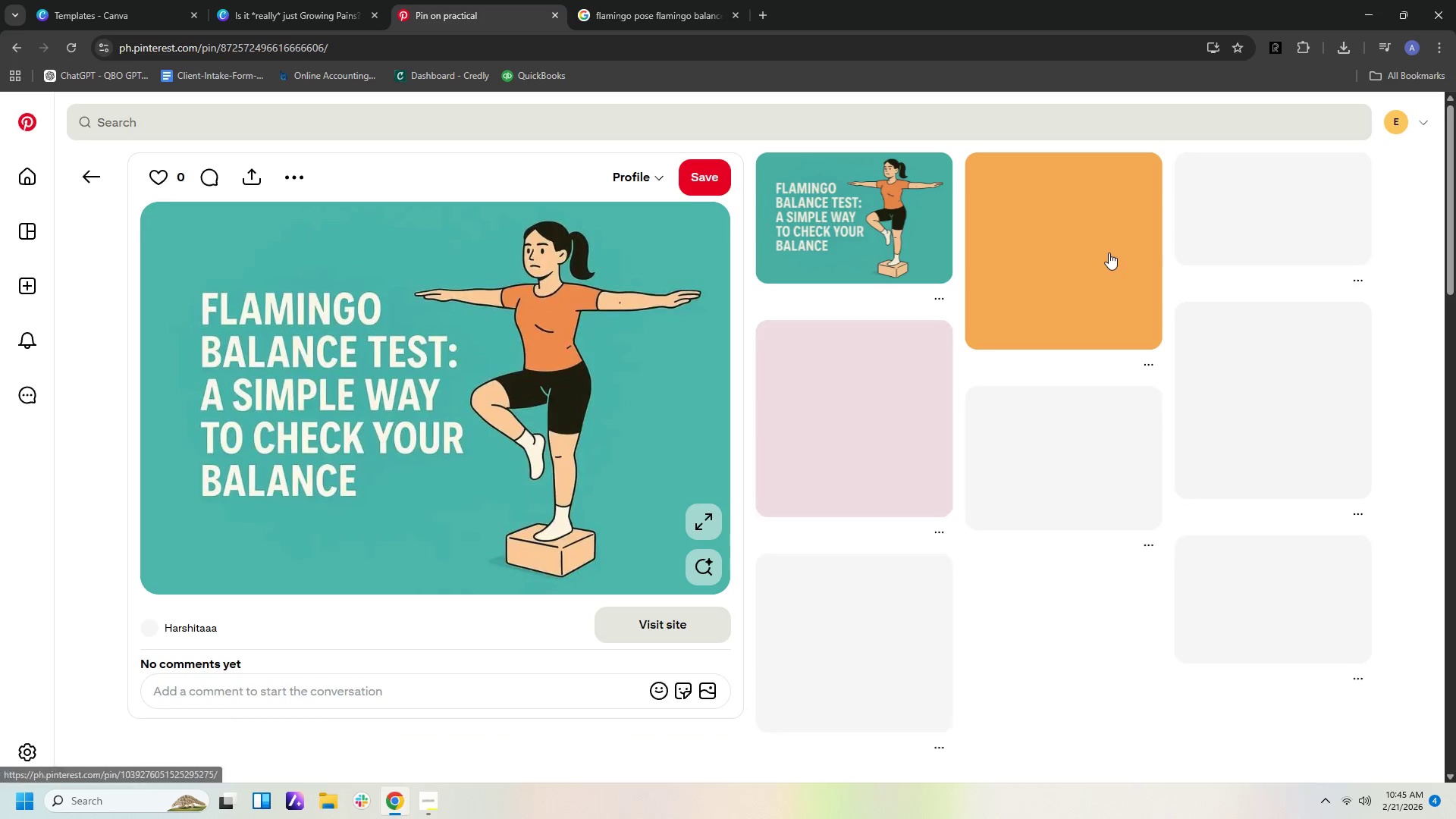 
scroll: coordinate [1029, 296], scroll_direction: down, amount: 1.0
 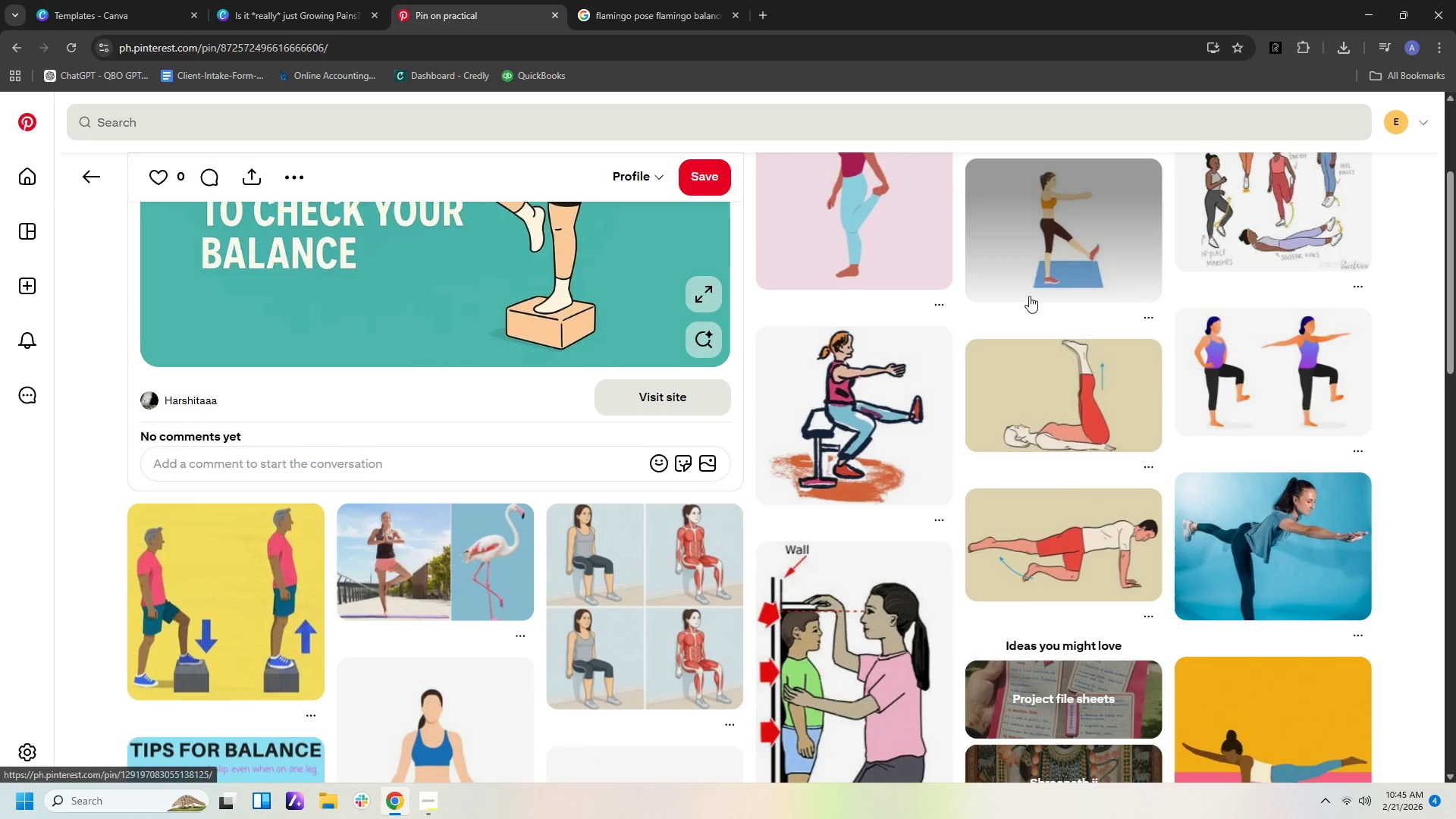 
scroll: coordinate [1029, 296], scroll_direction: up, amount: 3.0
 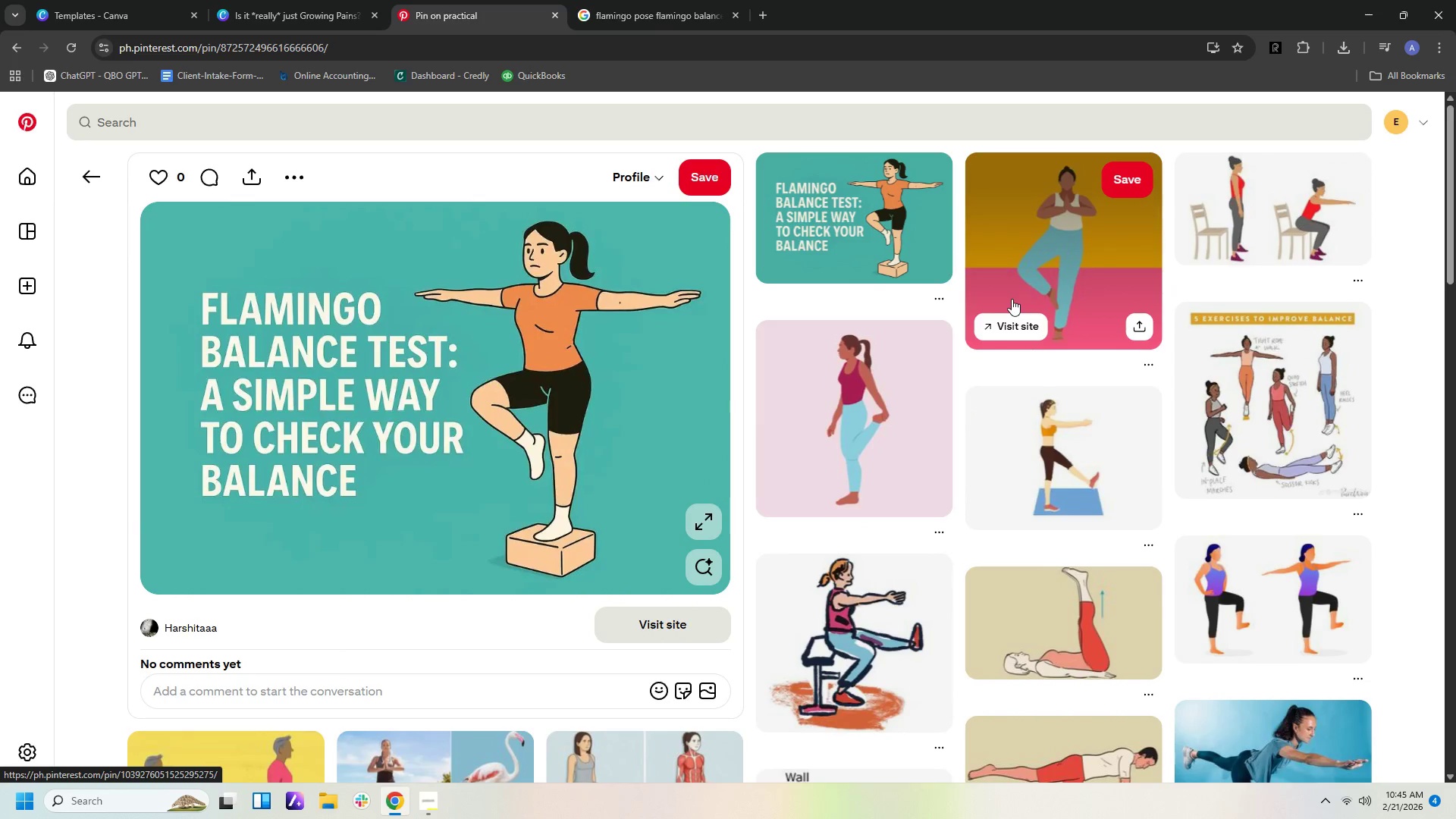 
right_click([570, 321])
 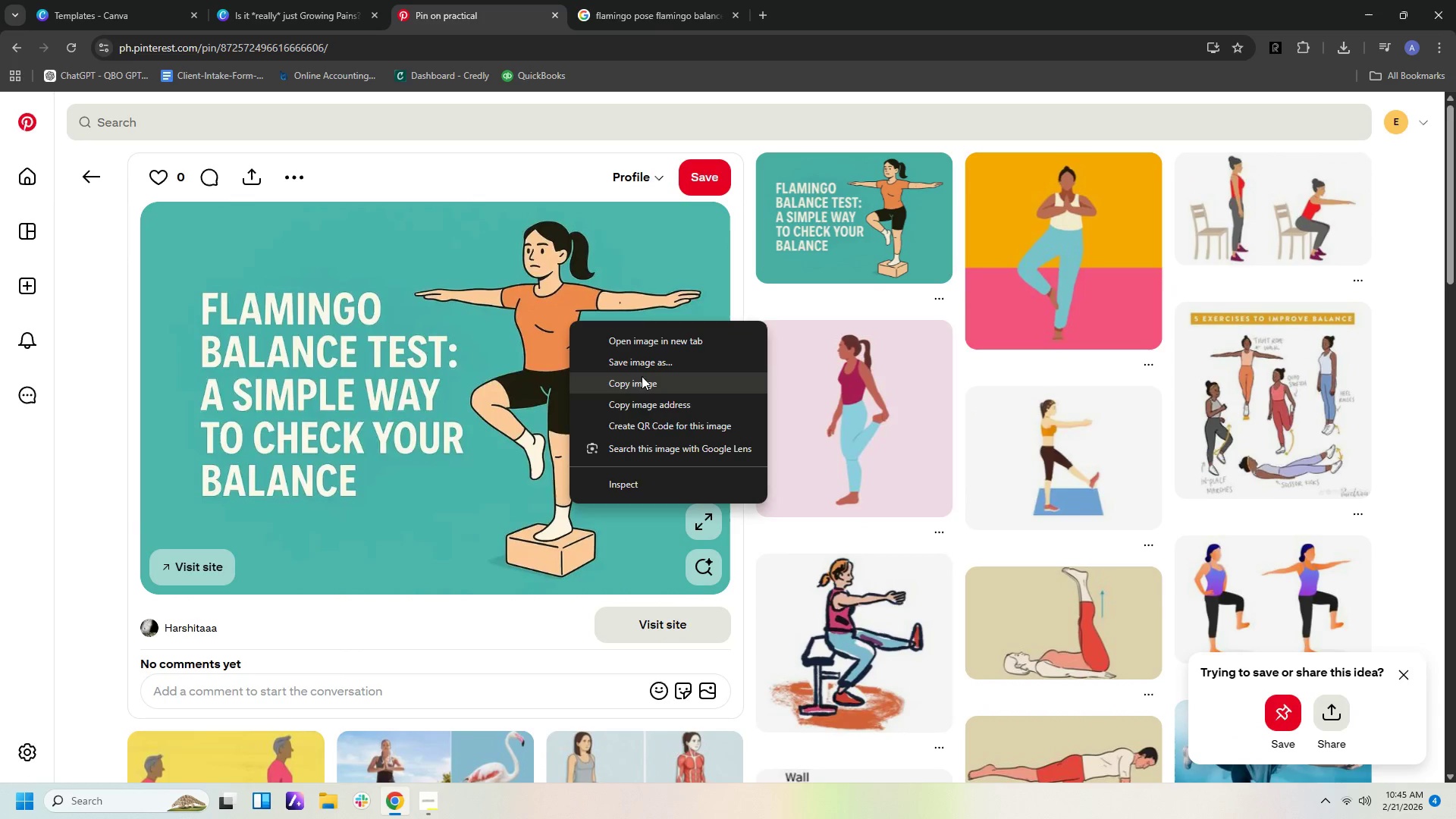 
left_click([645, 388])
 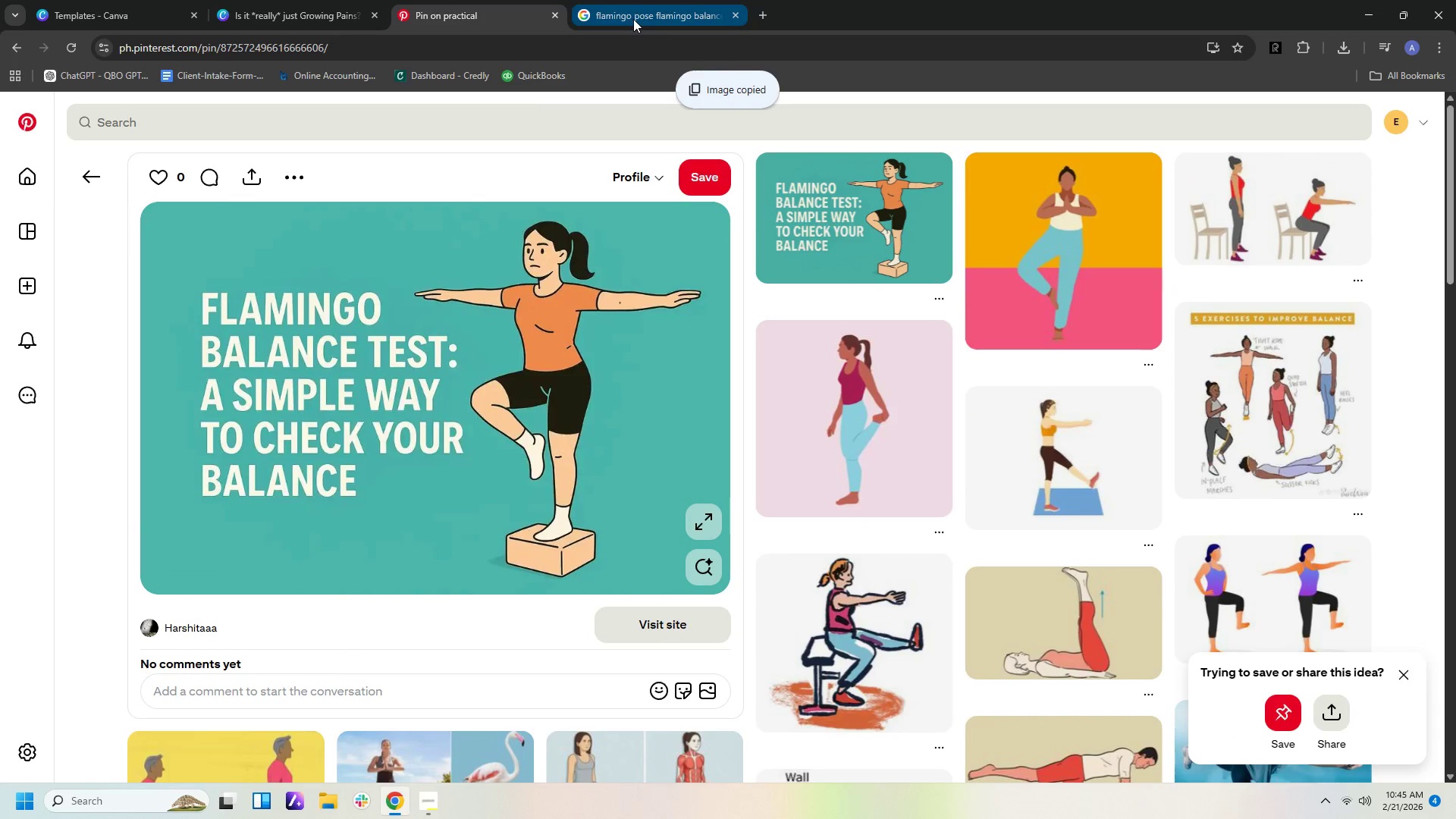 
left_click([310, 8])
 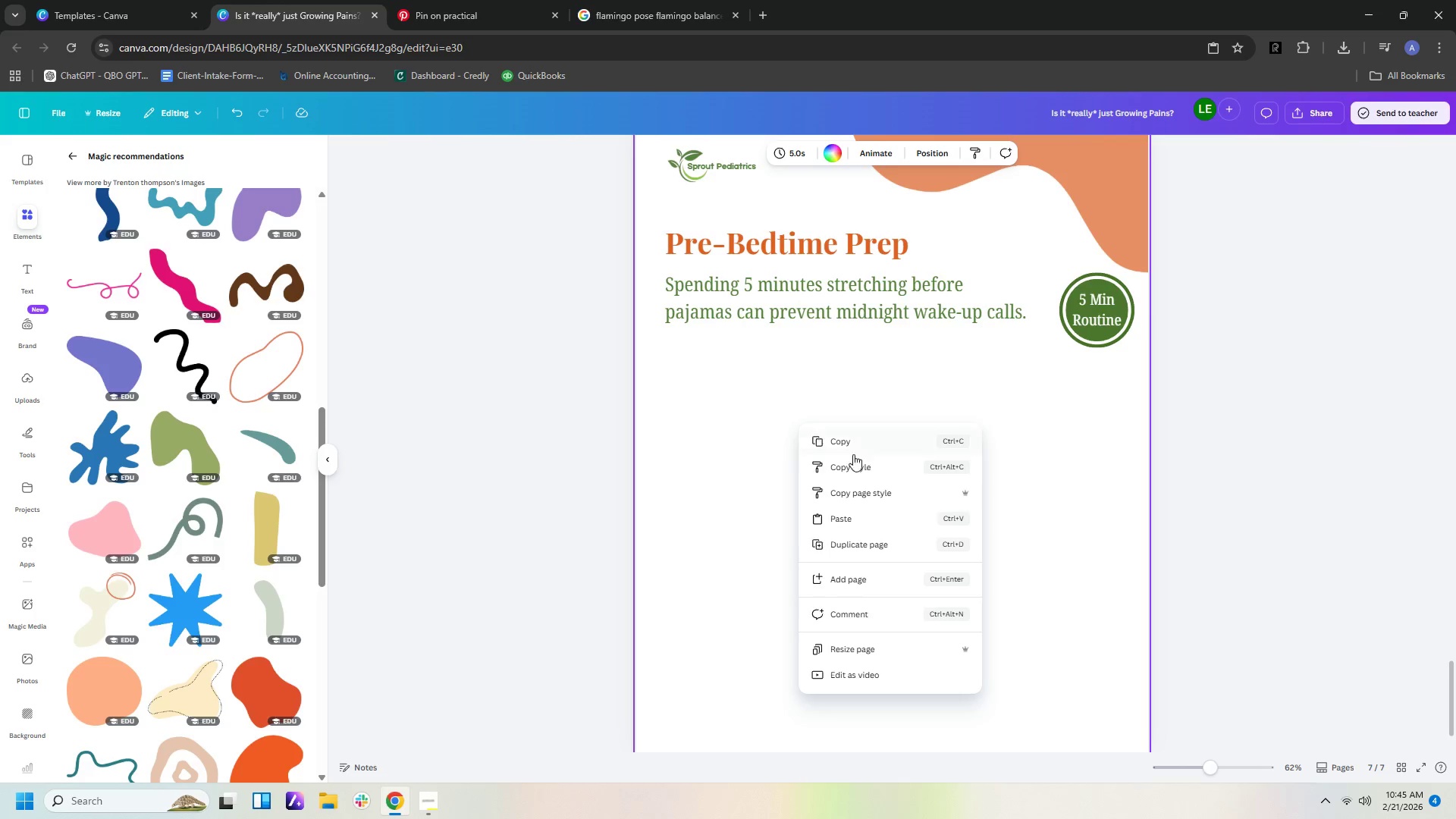 
left_click([882, 527])
 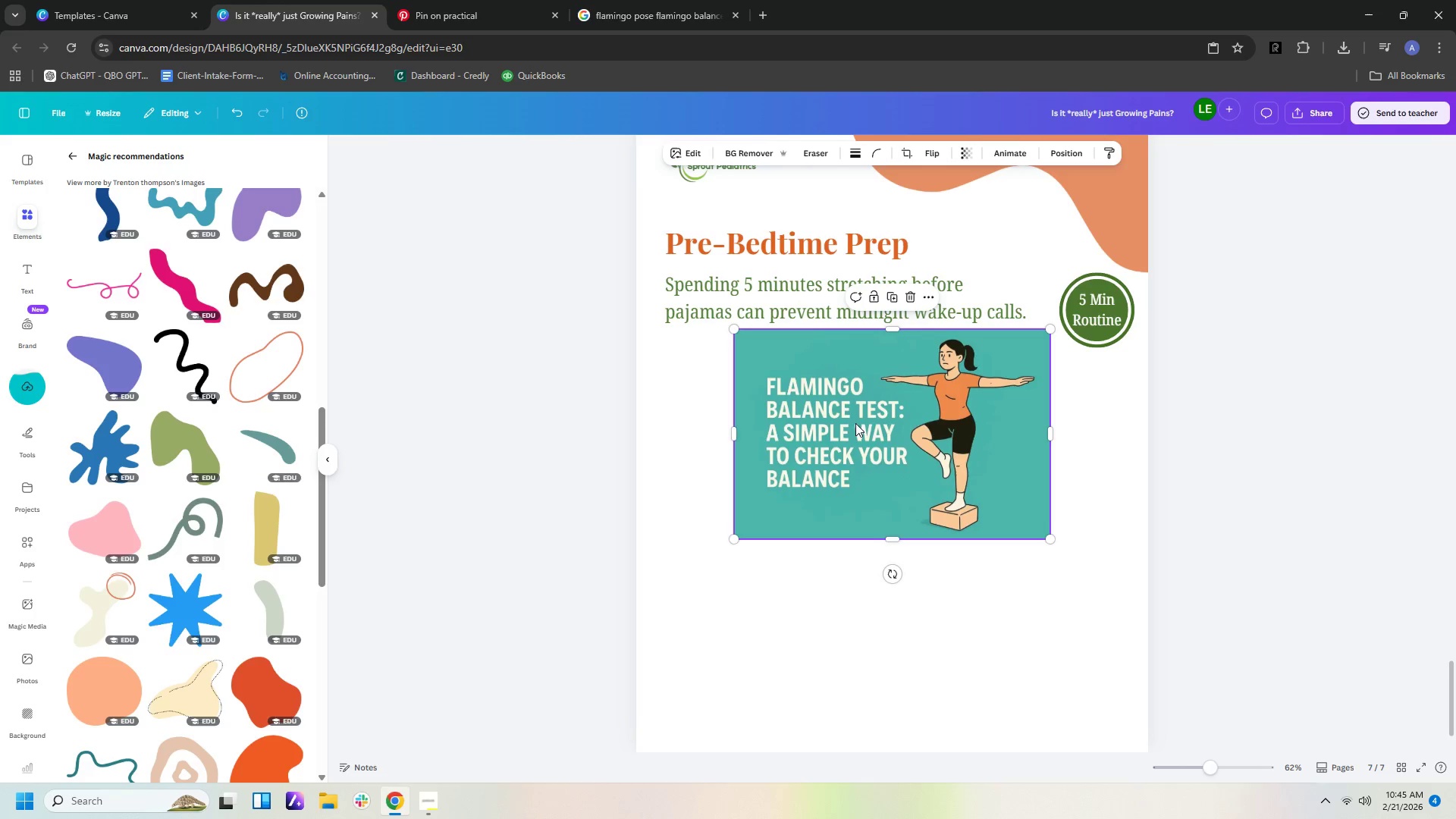 
left_click([759, 156])
 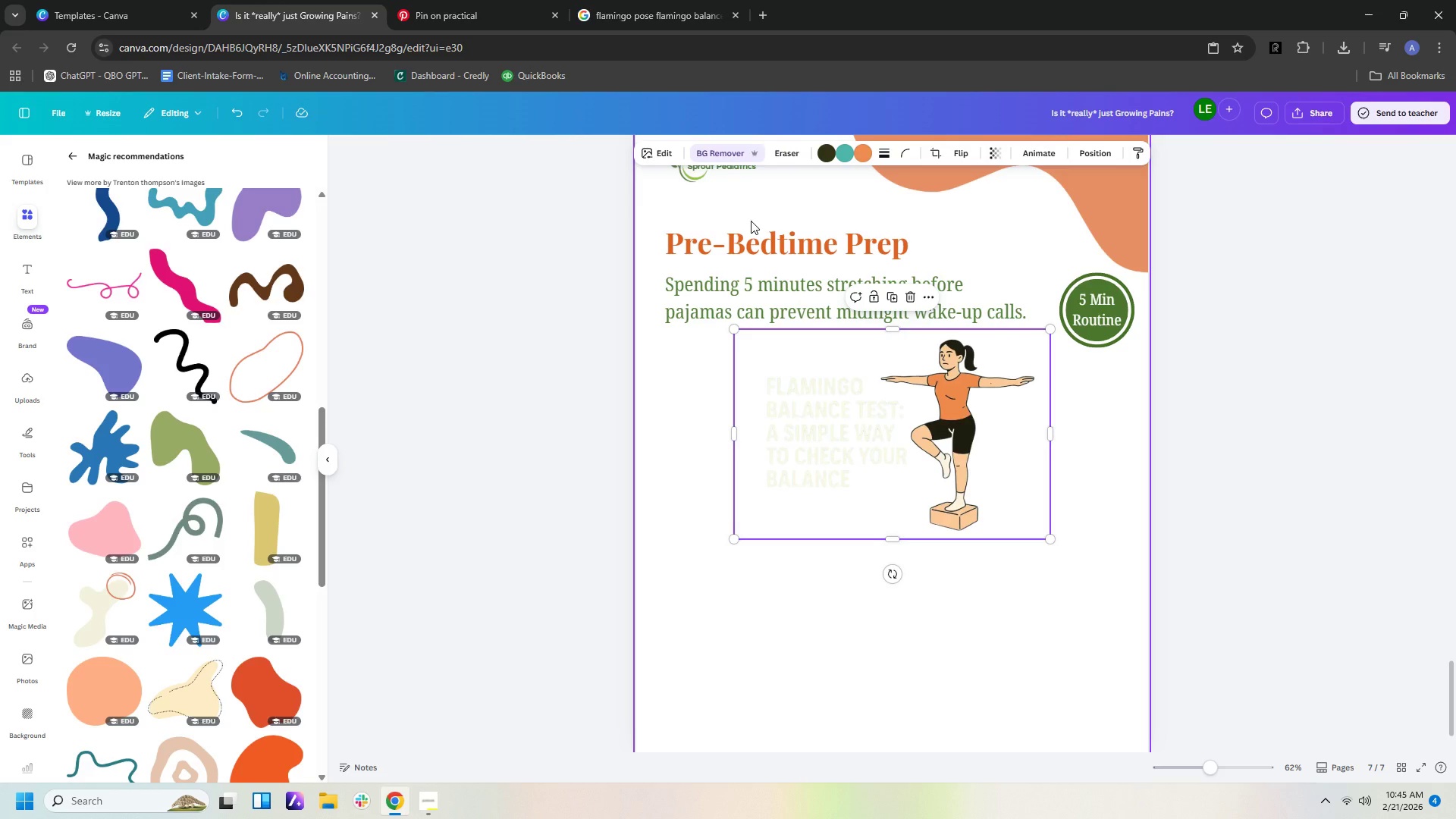 
wait(18.01)
 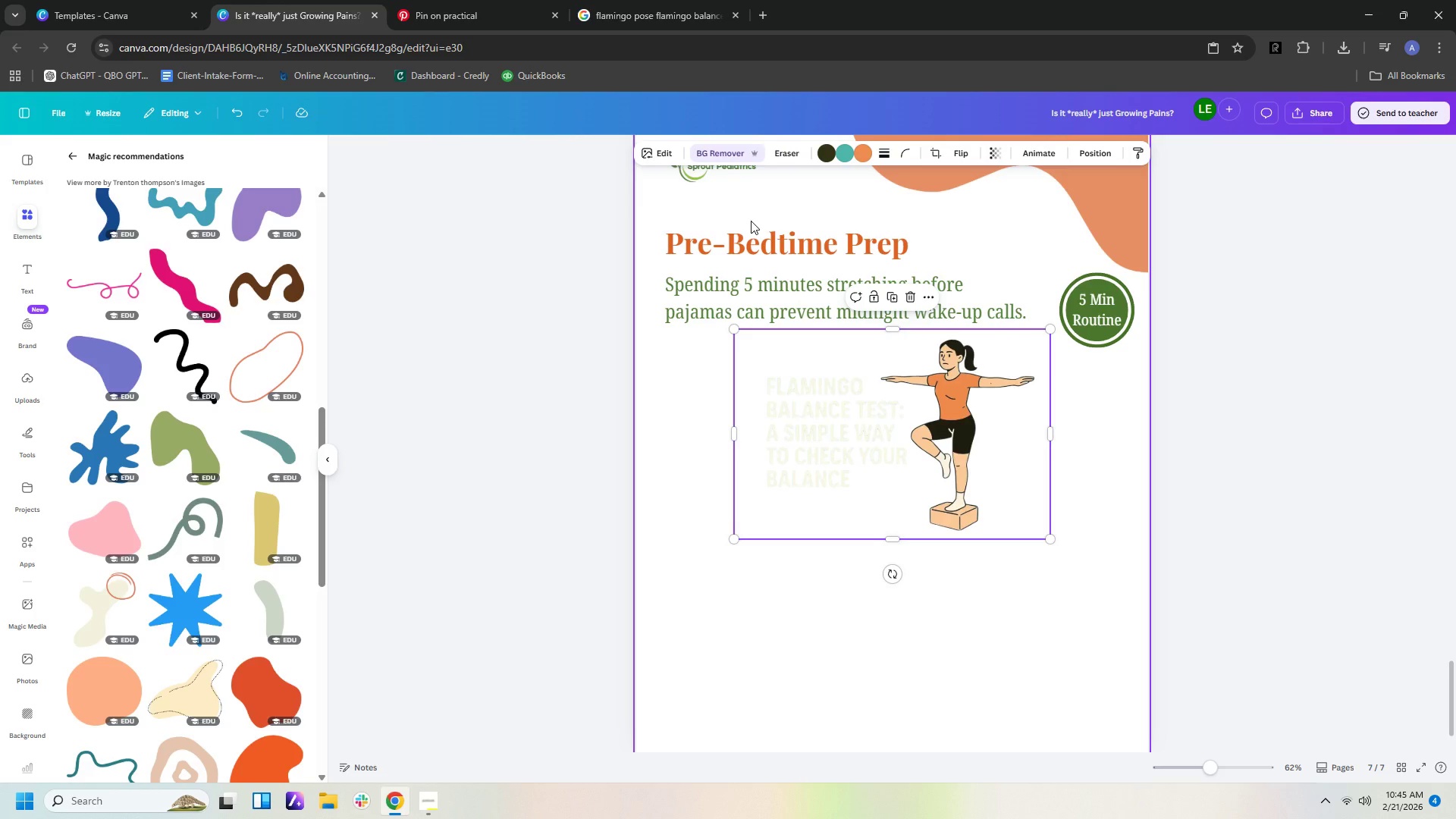 
left_click([736, 159])
 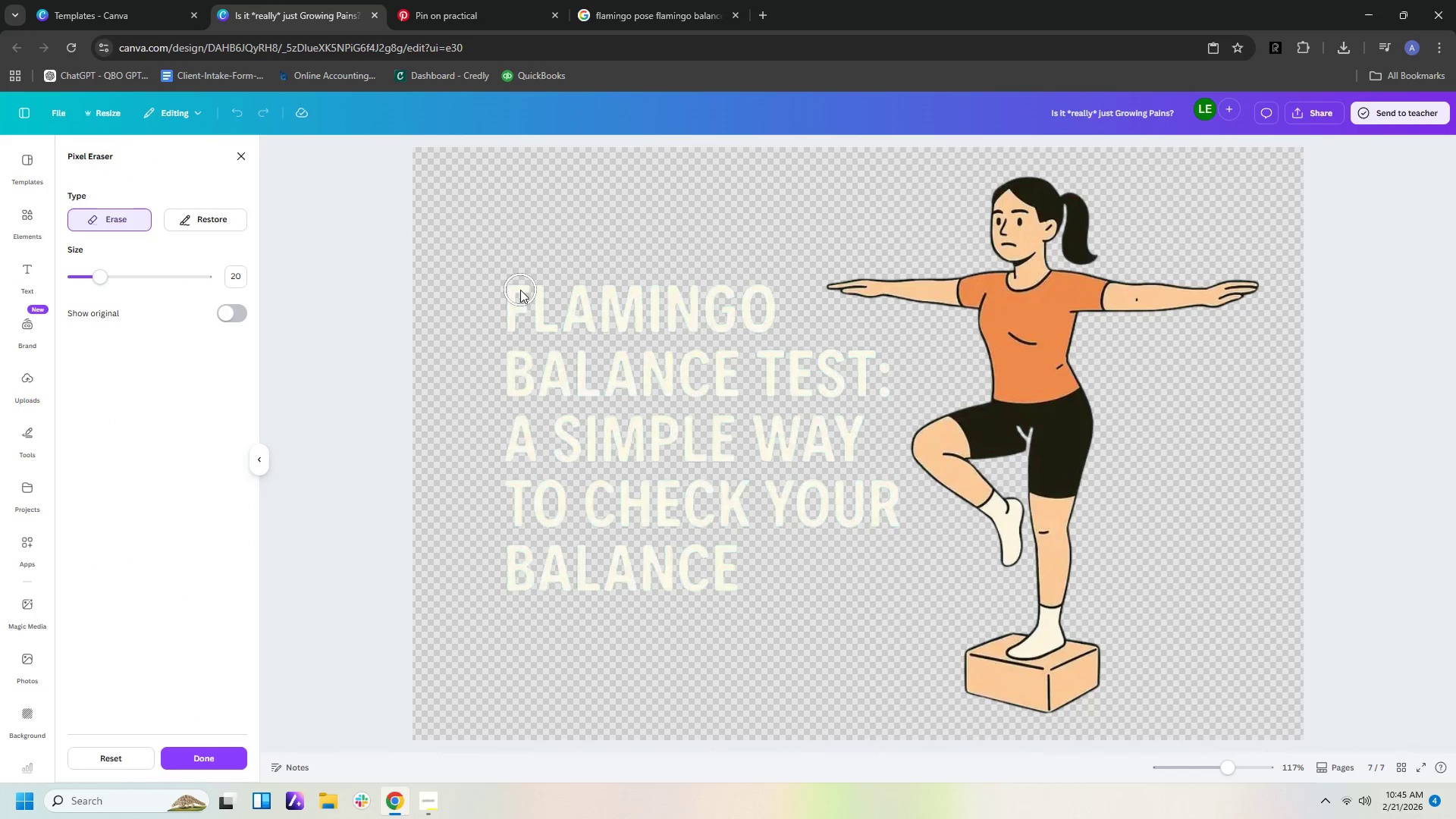 
left_click_drag(start_coordinate=[507, 284], to_coordinate=[701, 569])
 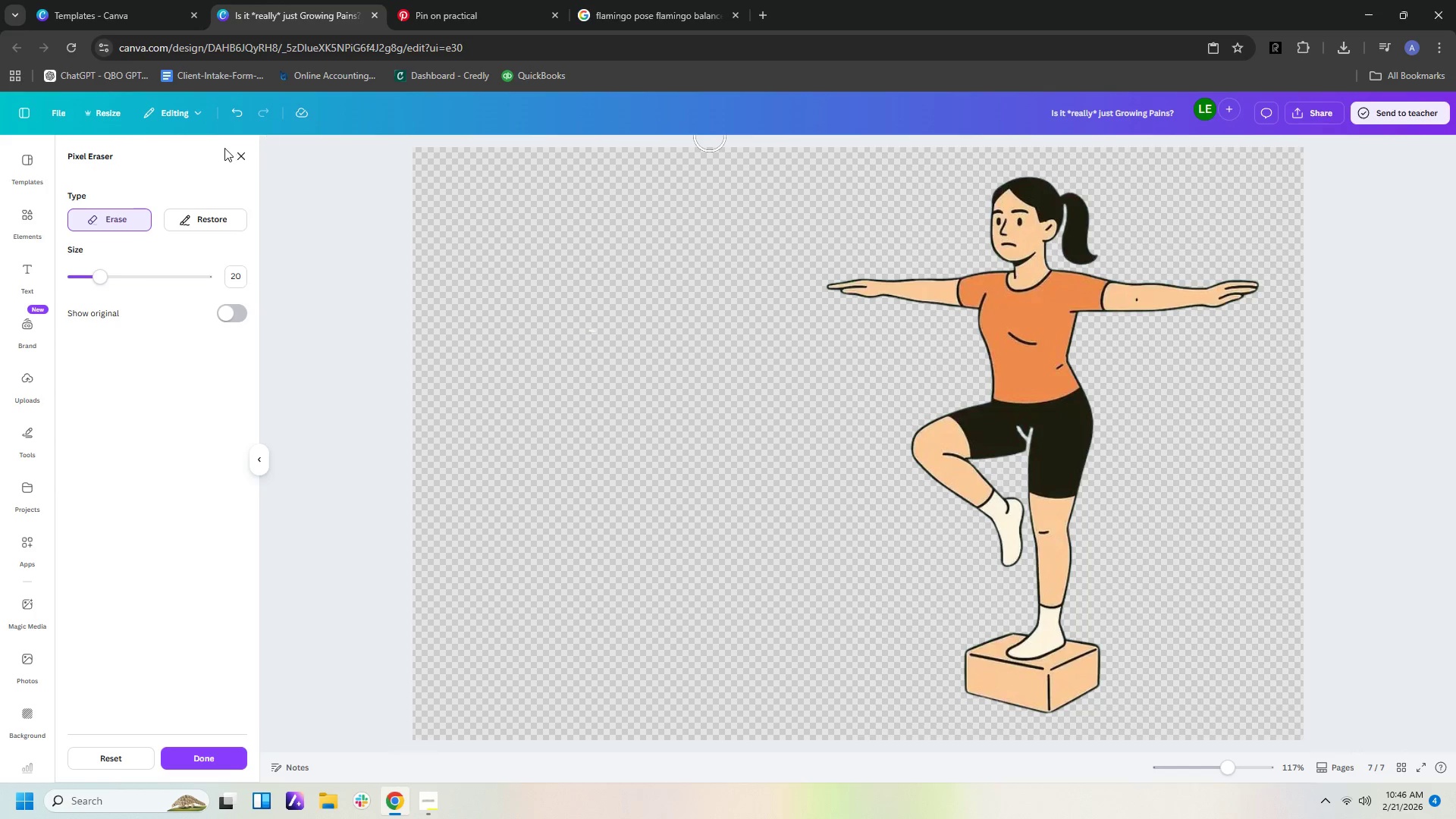 
left_click([246, 152])
 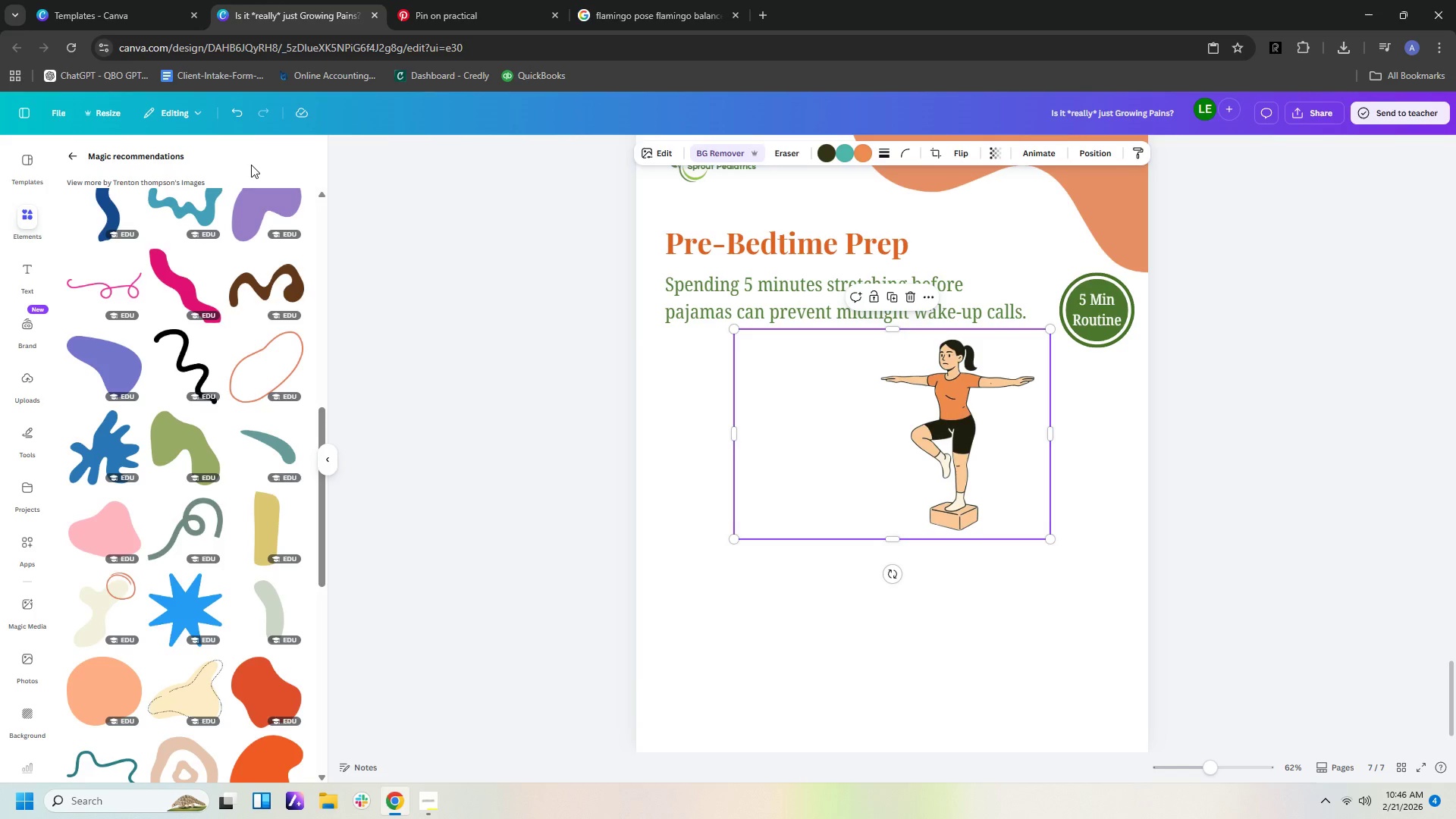 
wait(24.33)
 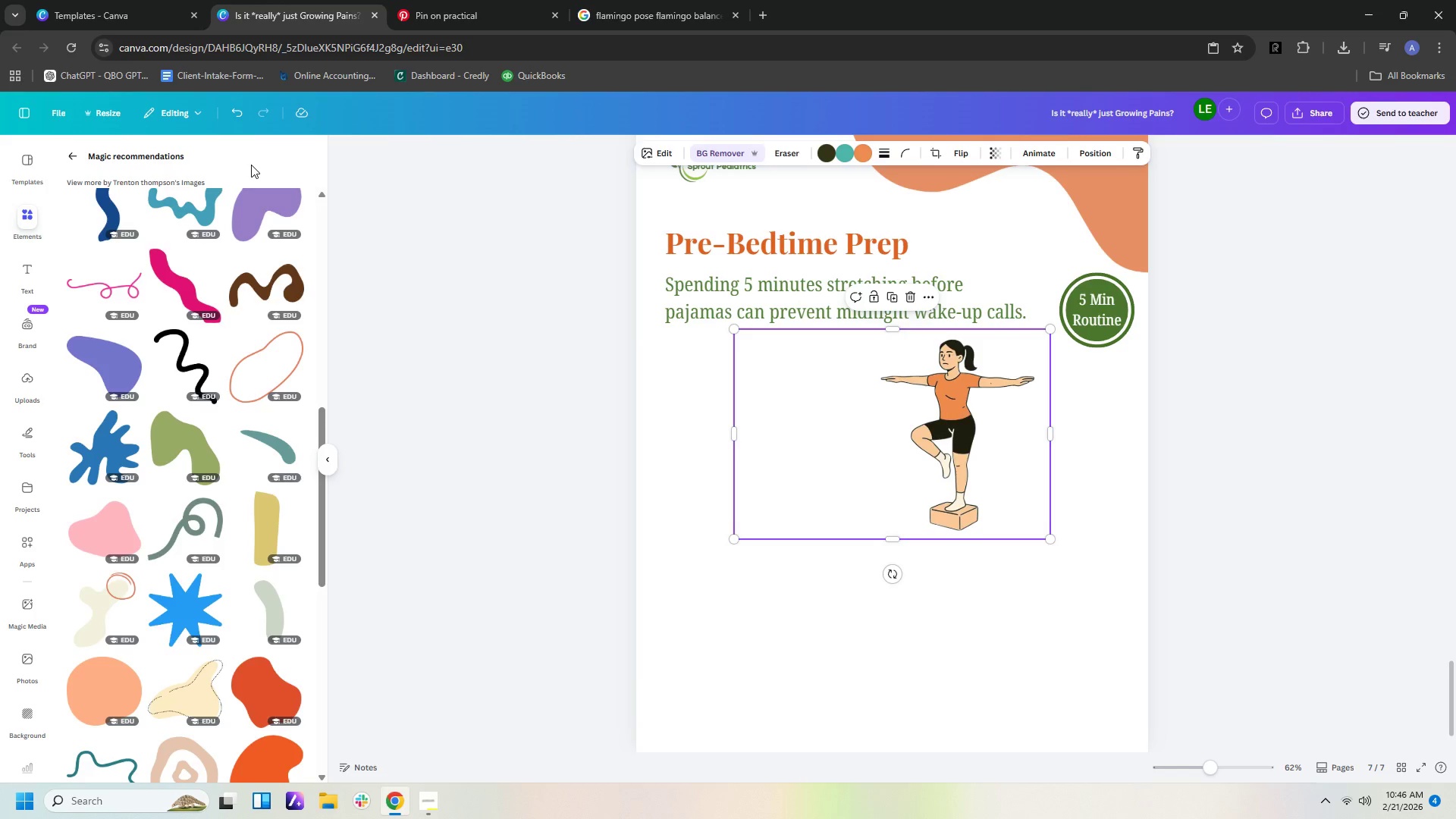 
left_click_drag(start_coordinate=[732, 435], to_coordinate=[872, 436])
 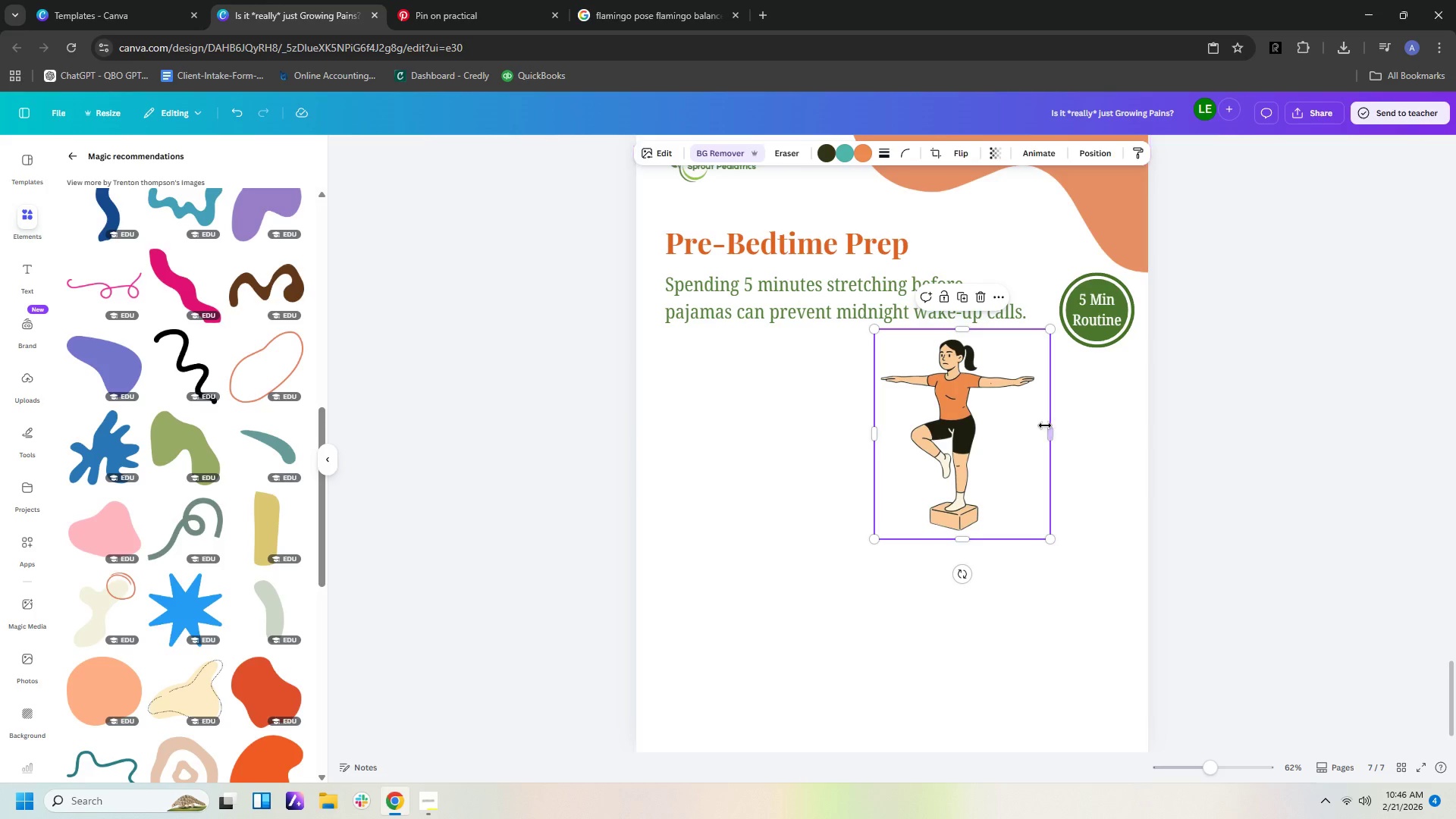 
left_click_drag(start_coordinate=[1051, 430], to_coordinate=[1040, 431])
 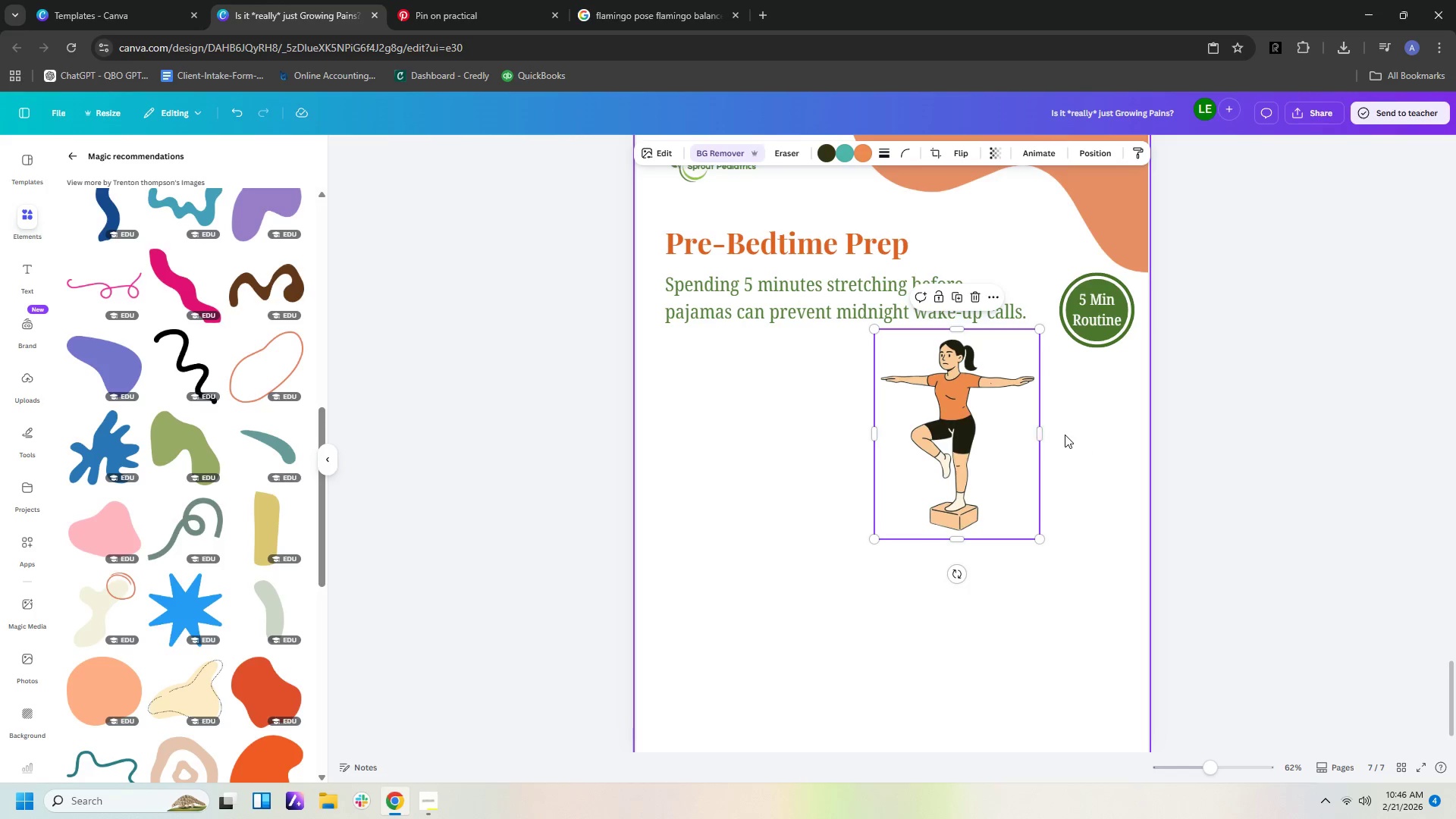 
left_click([1065, 435])
 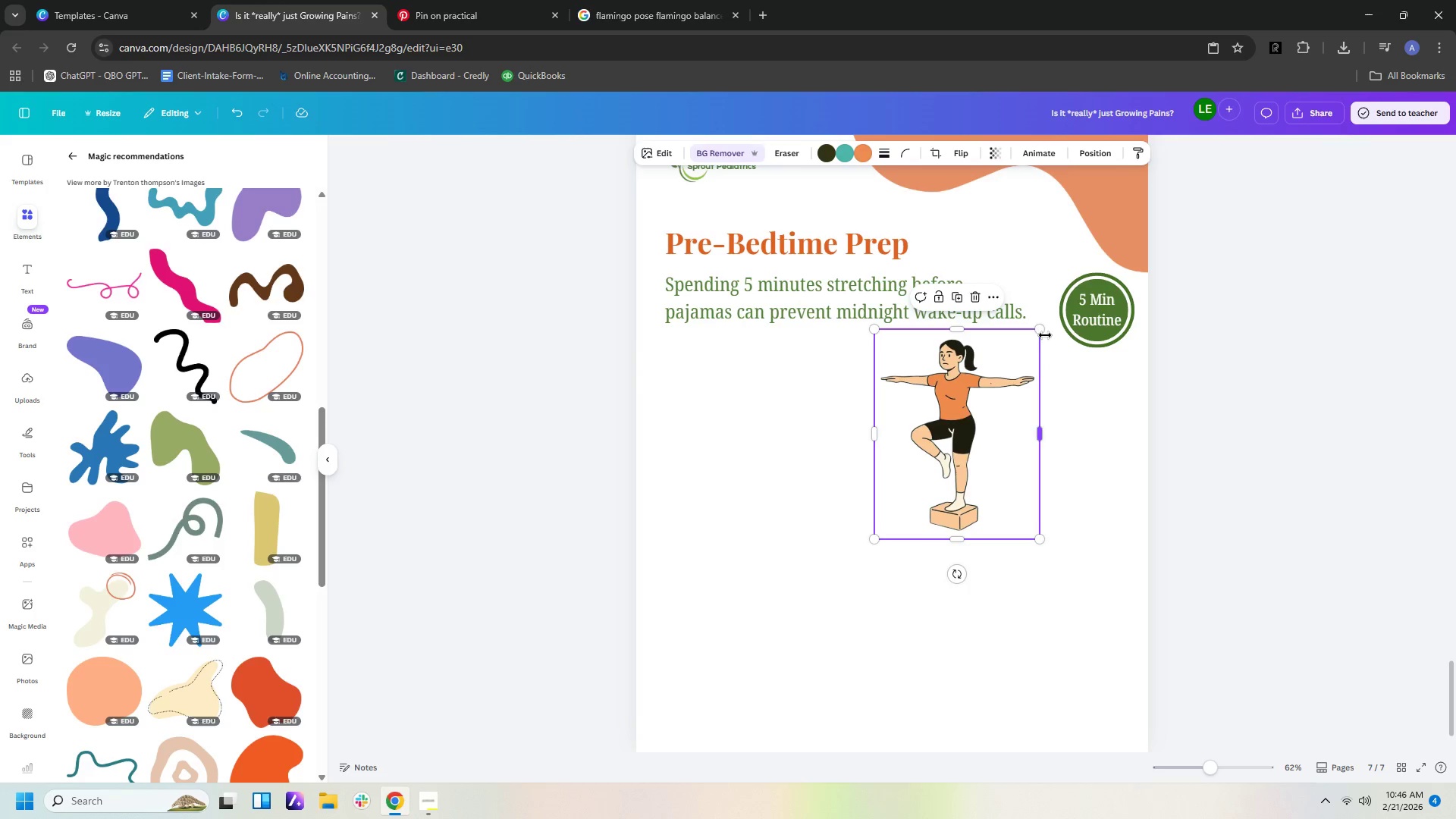 
left_click_drag(start_coordinate=[1040, 329], to_coordinate=[934, 427])
 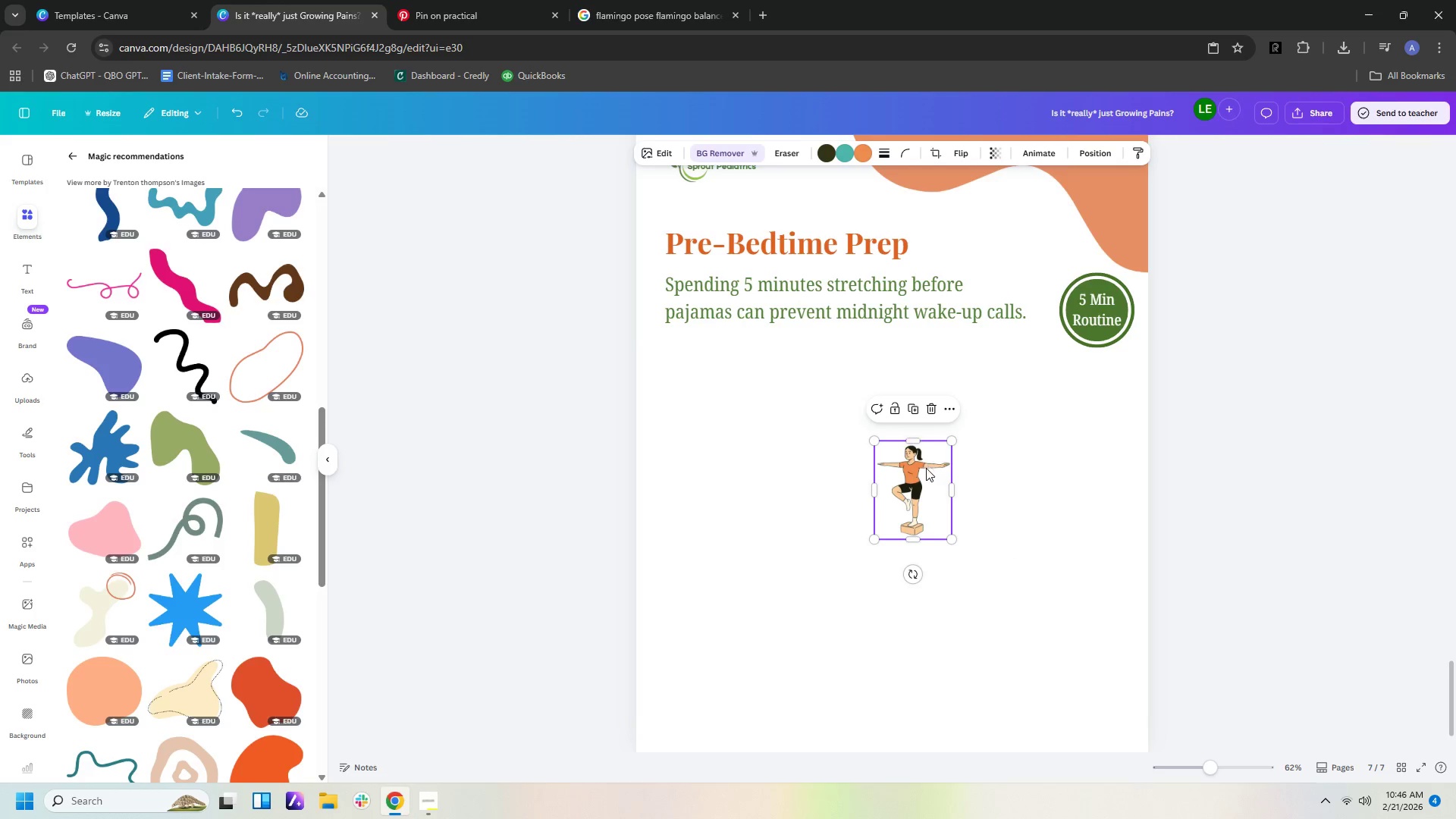 
left_click_drag(start_coordinate=[923, 469], to_coordinate=[768, 425])
 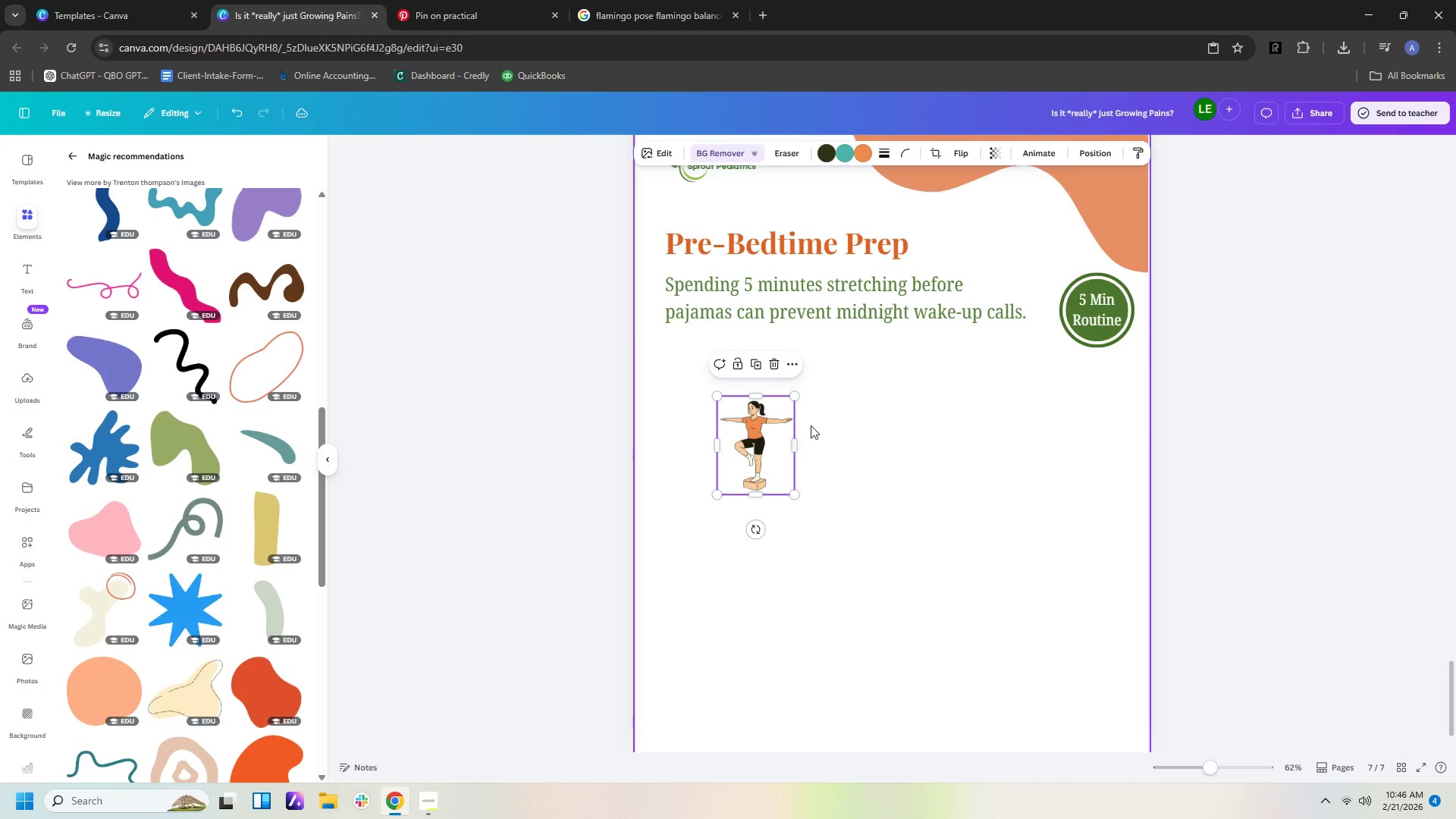 
left_click([811, 425])
 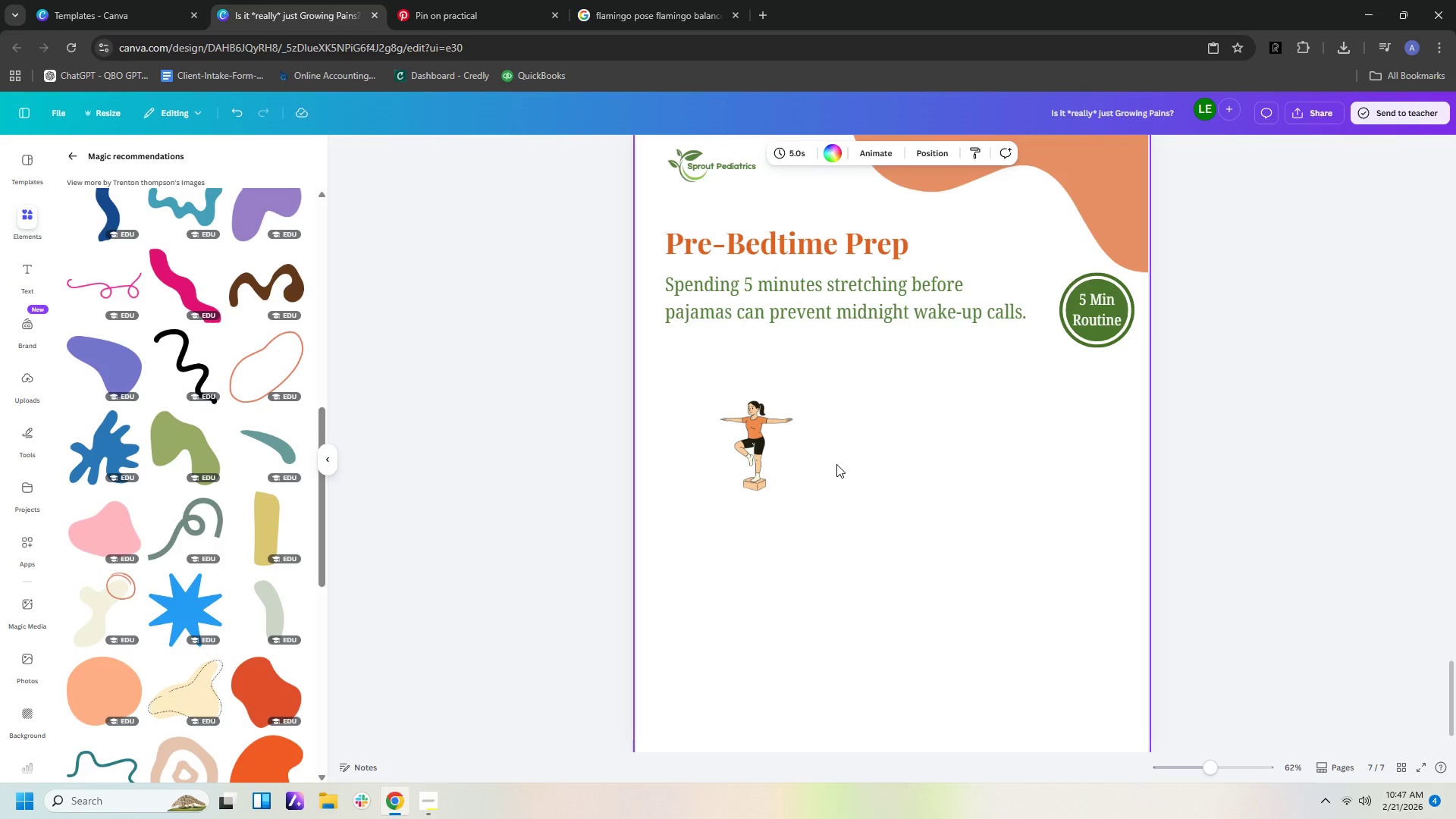 
wait(33.03)
 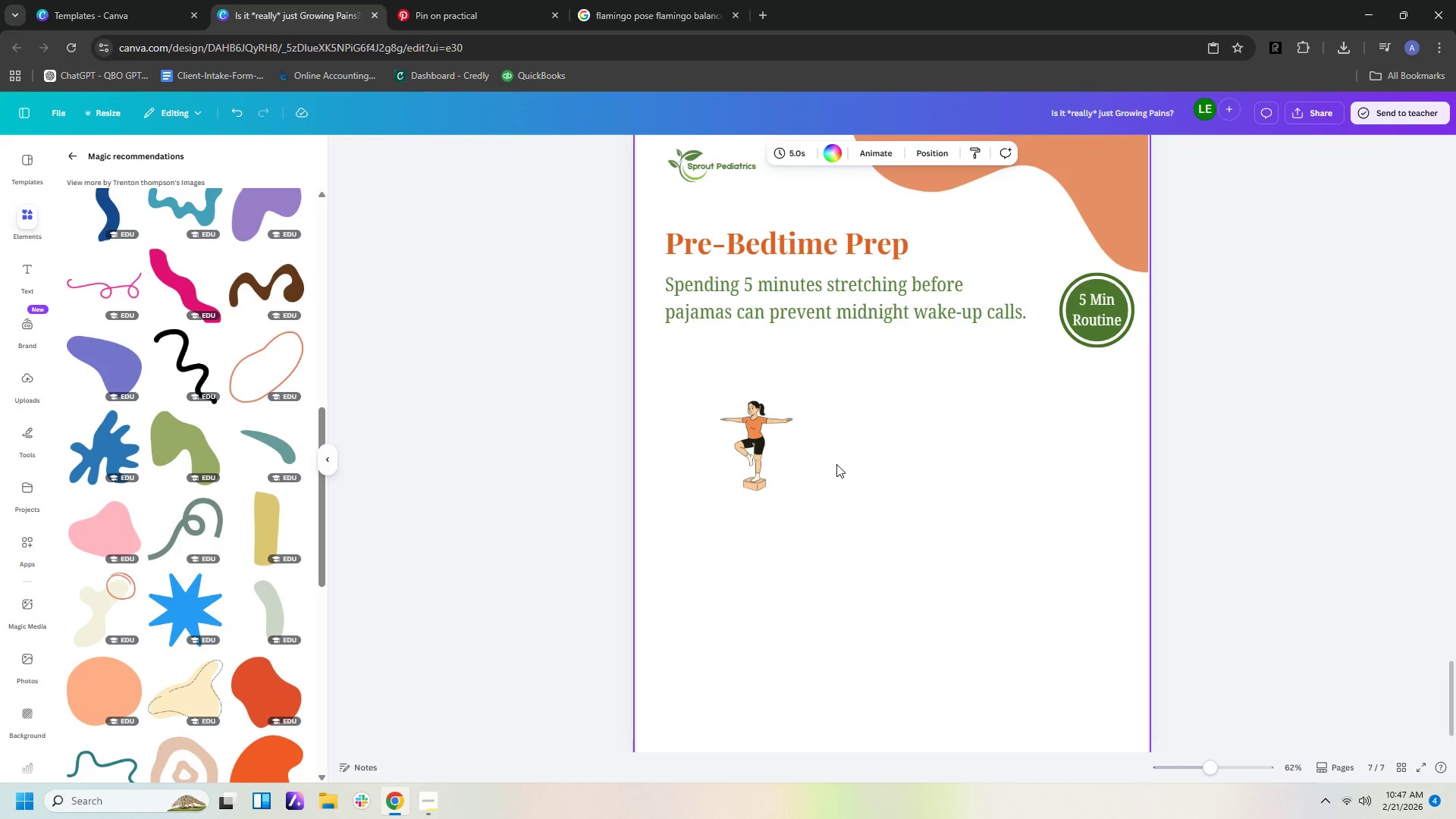 
key(Delete)
 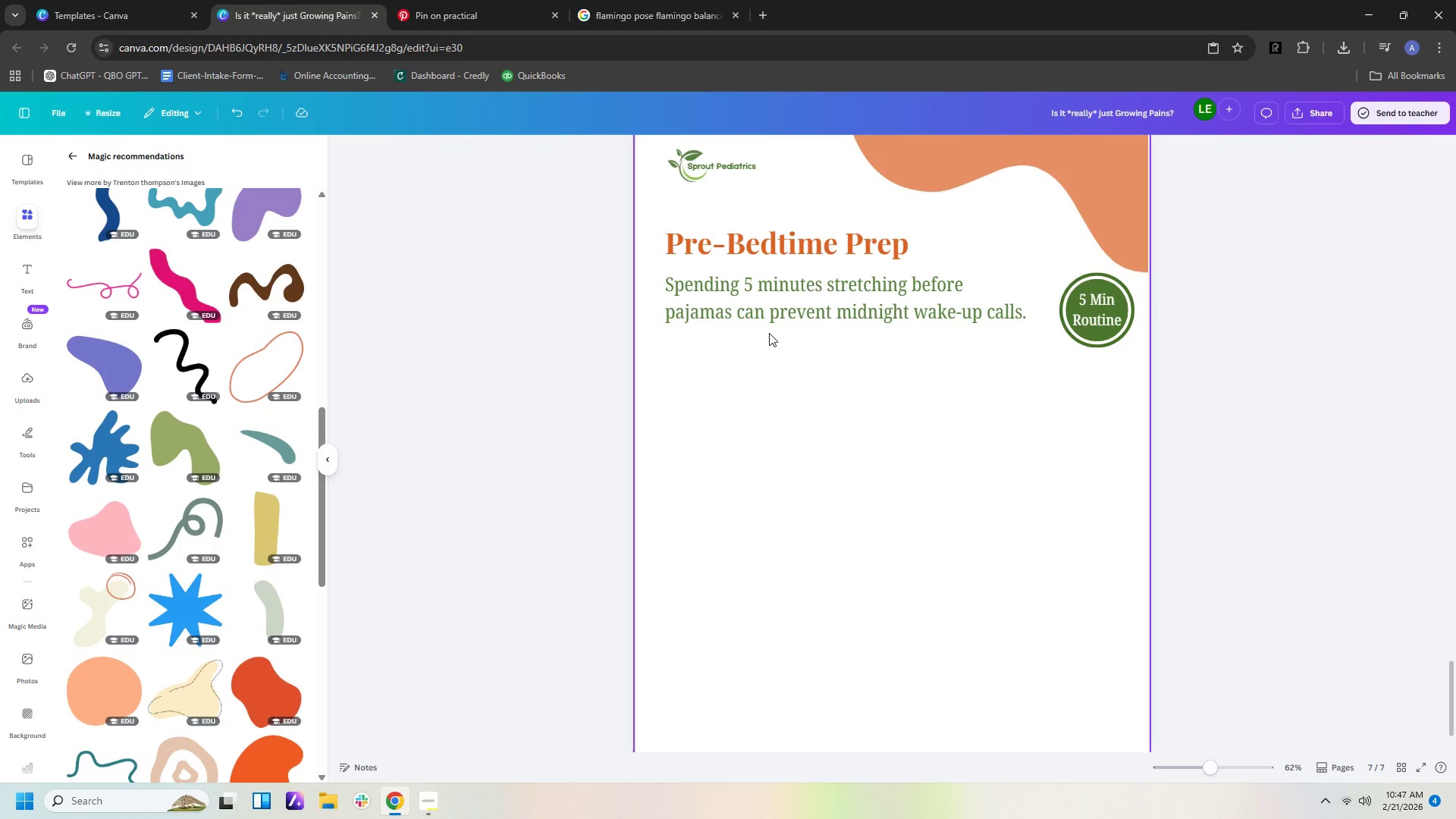 
wait(13.73)
 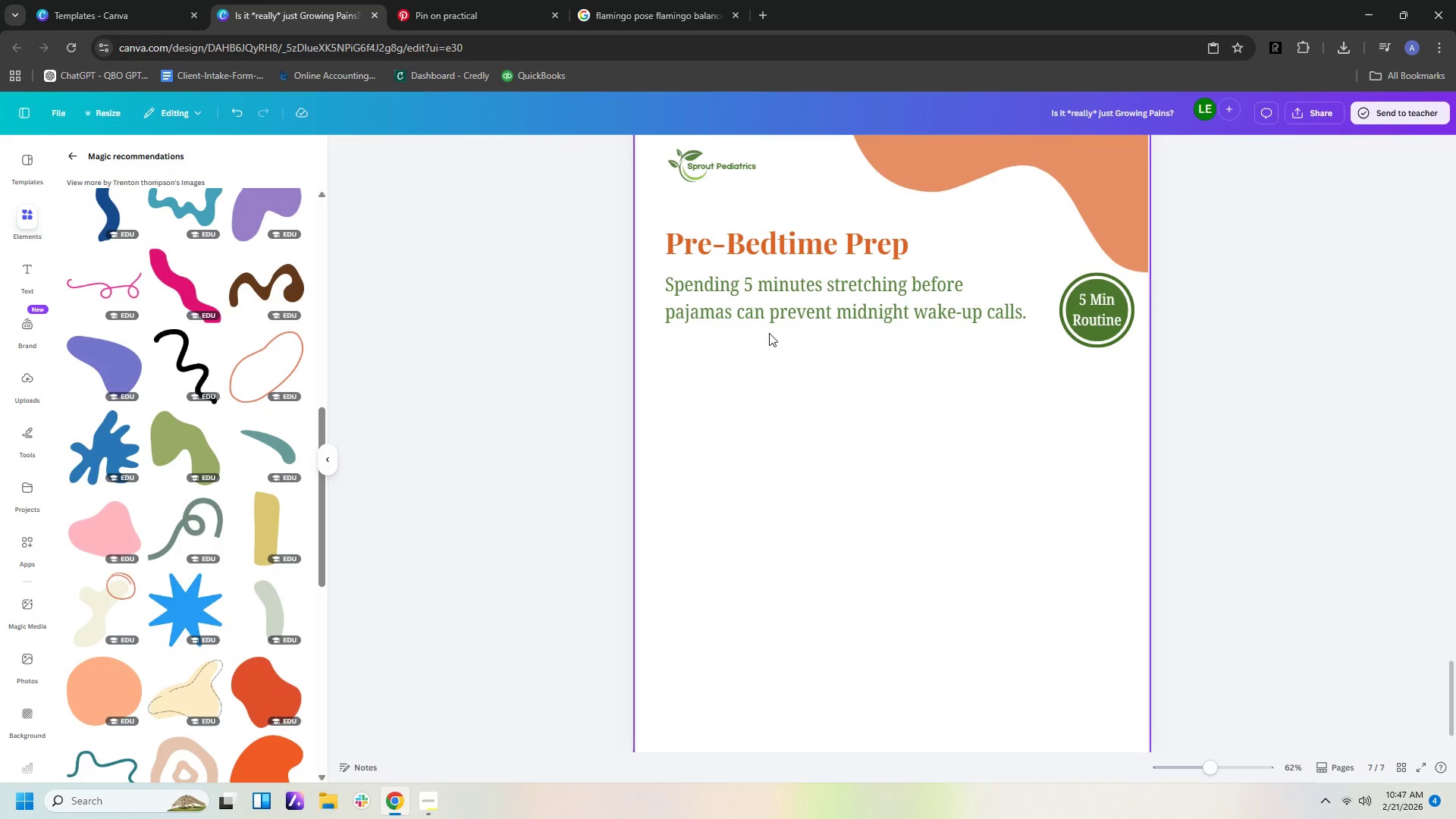 
left_click([687, 11])
 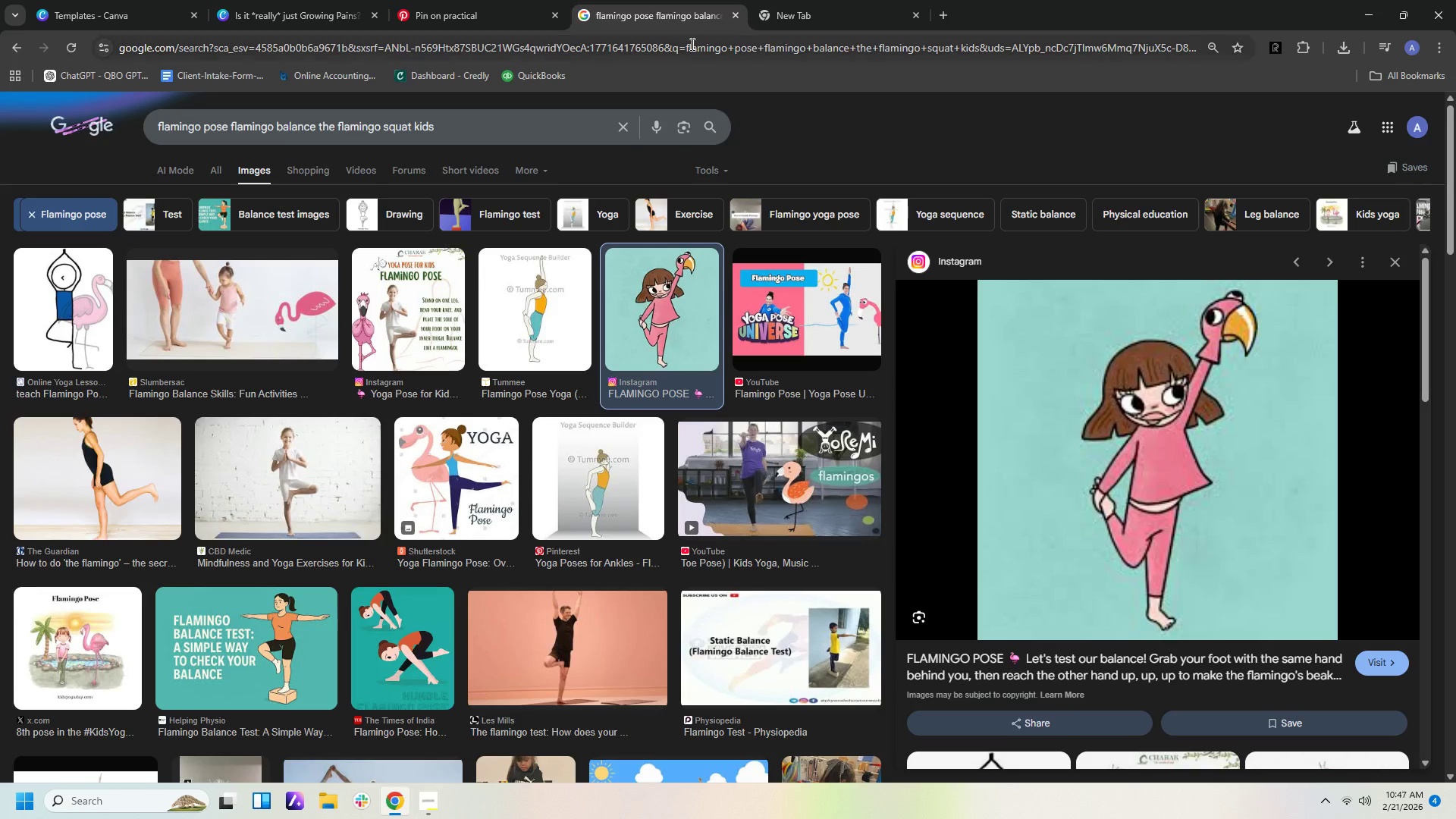 
left_click([691, 44])
 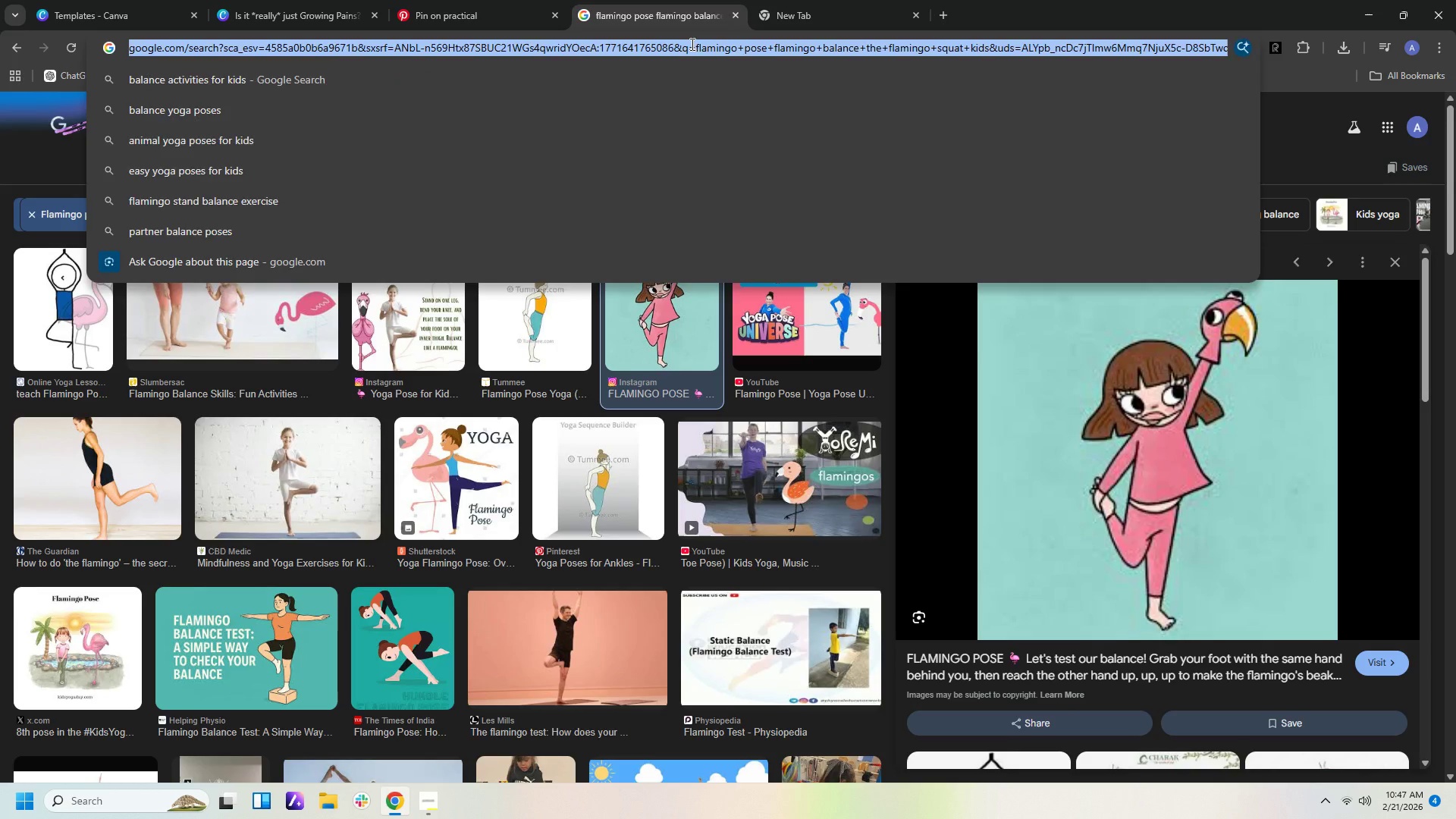 
type(dreamstine.com)
 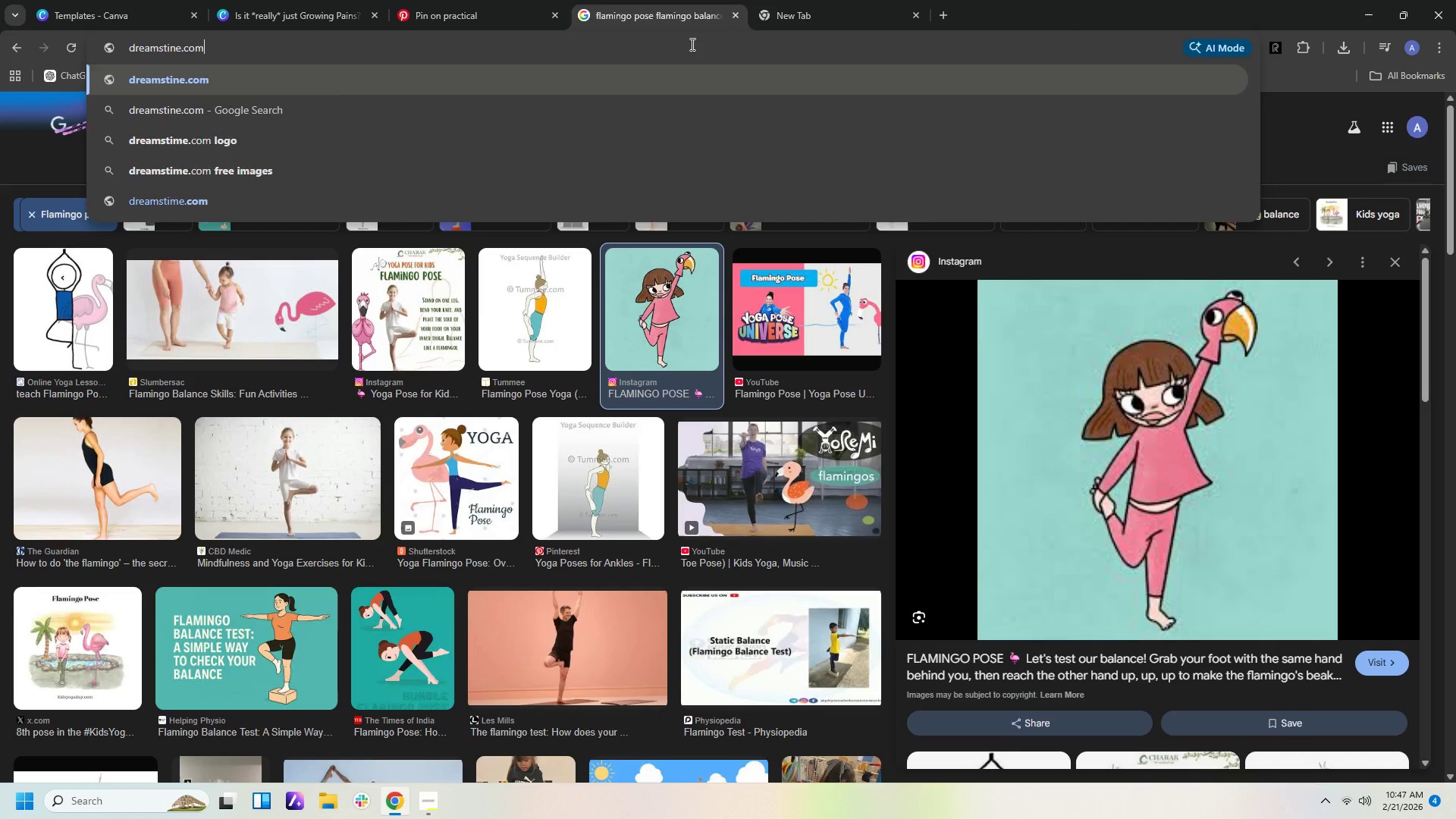 
key(Enter)
 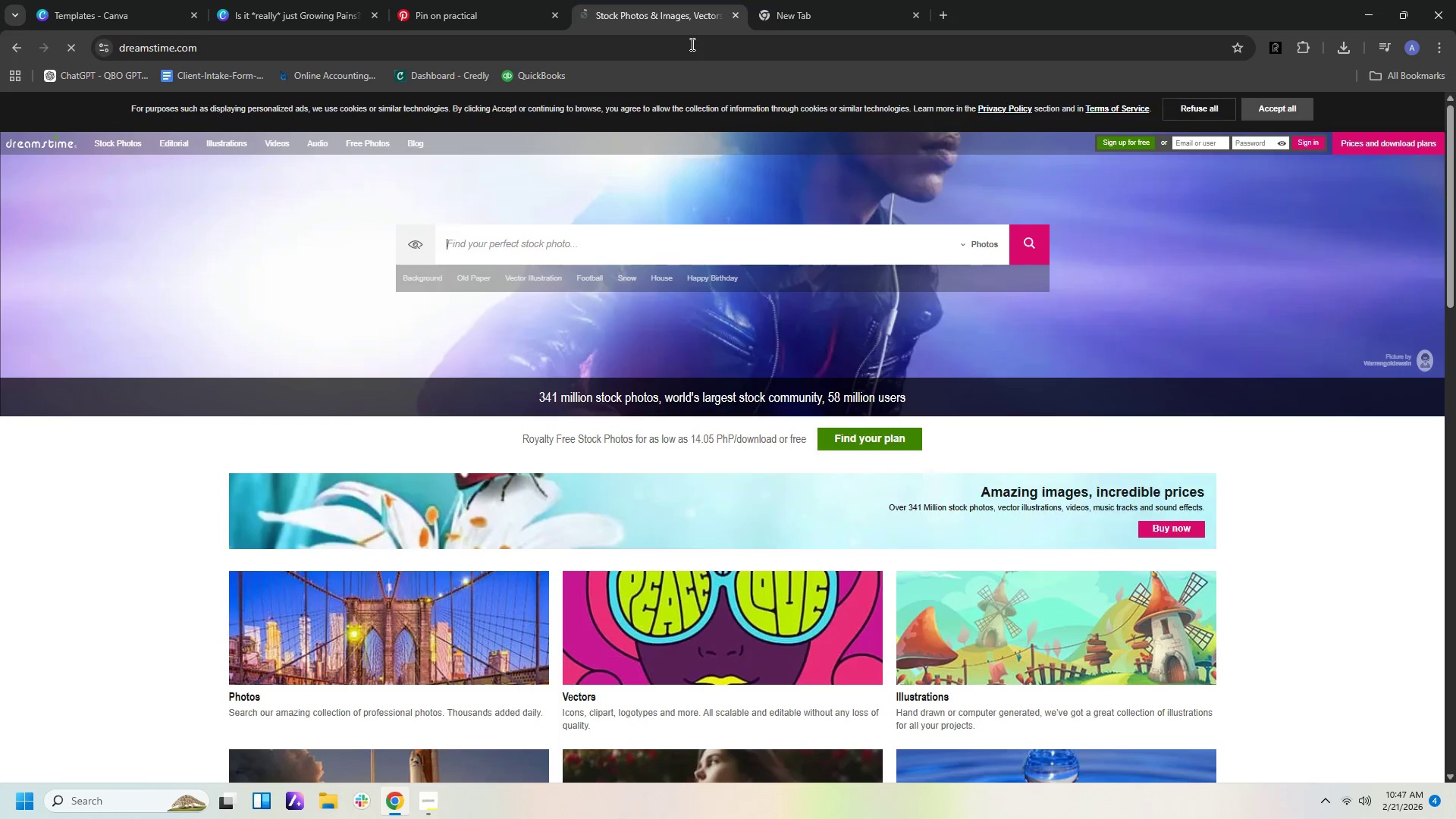 
scroll: coordinate [827, 322], scroll_direction: down, amount: 12.0
 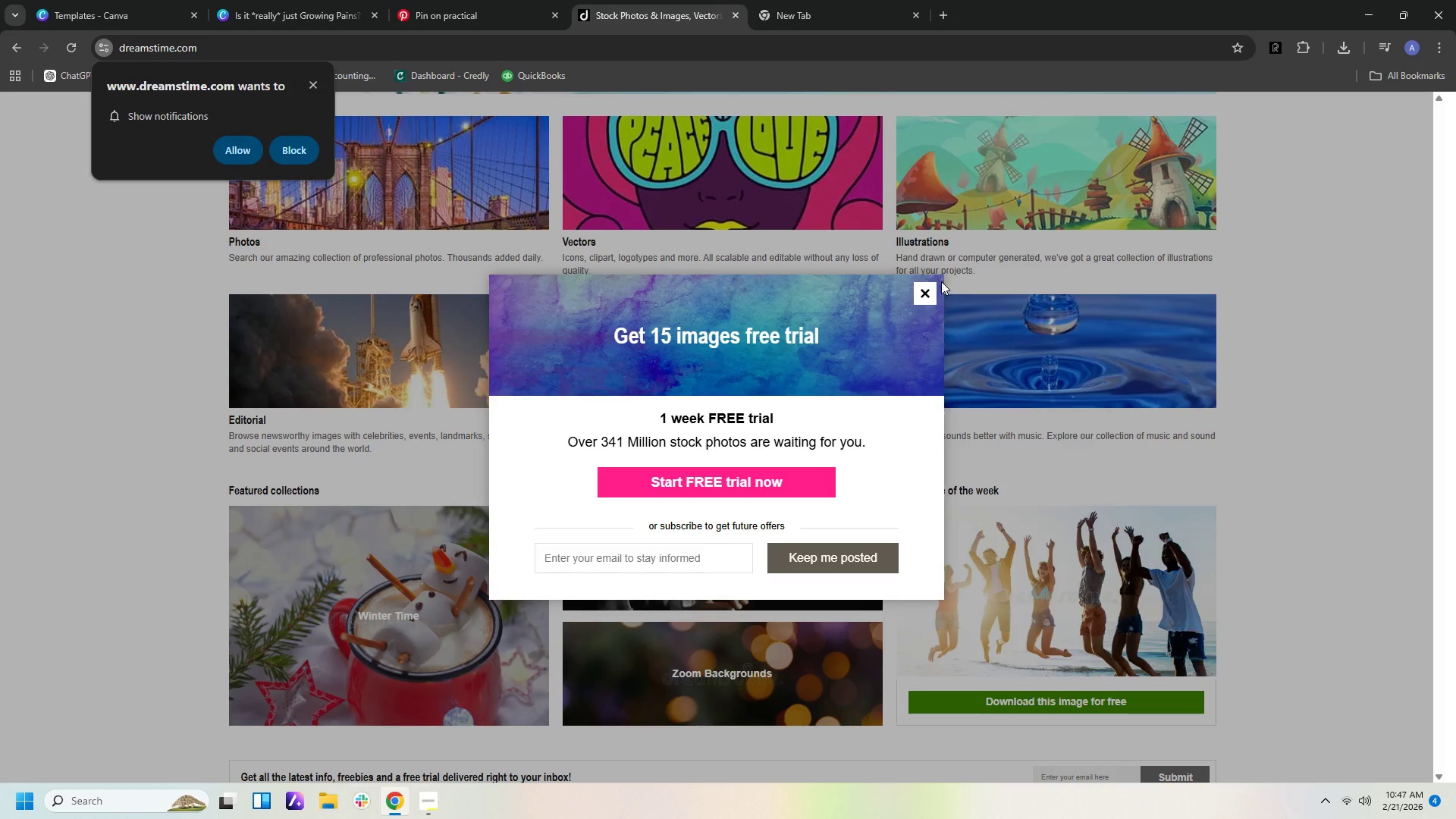 
left_click([924, 298])
 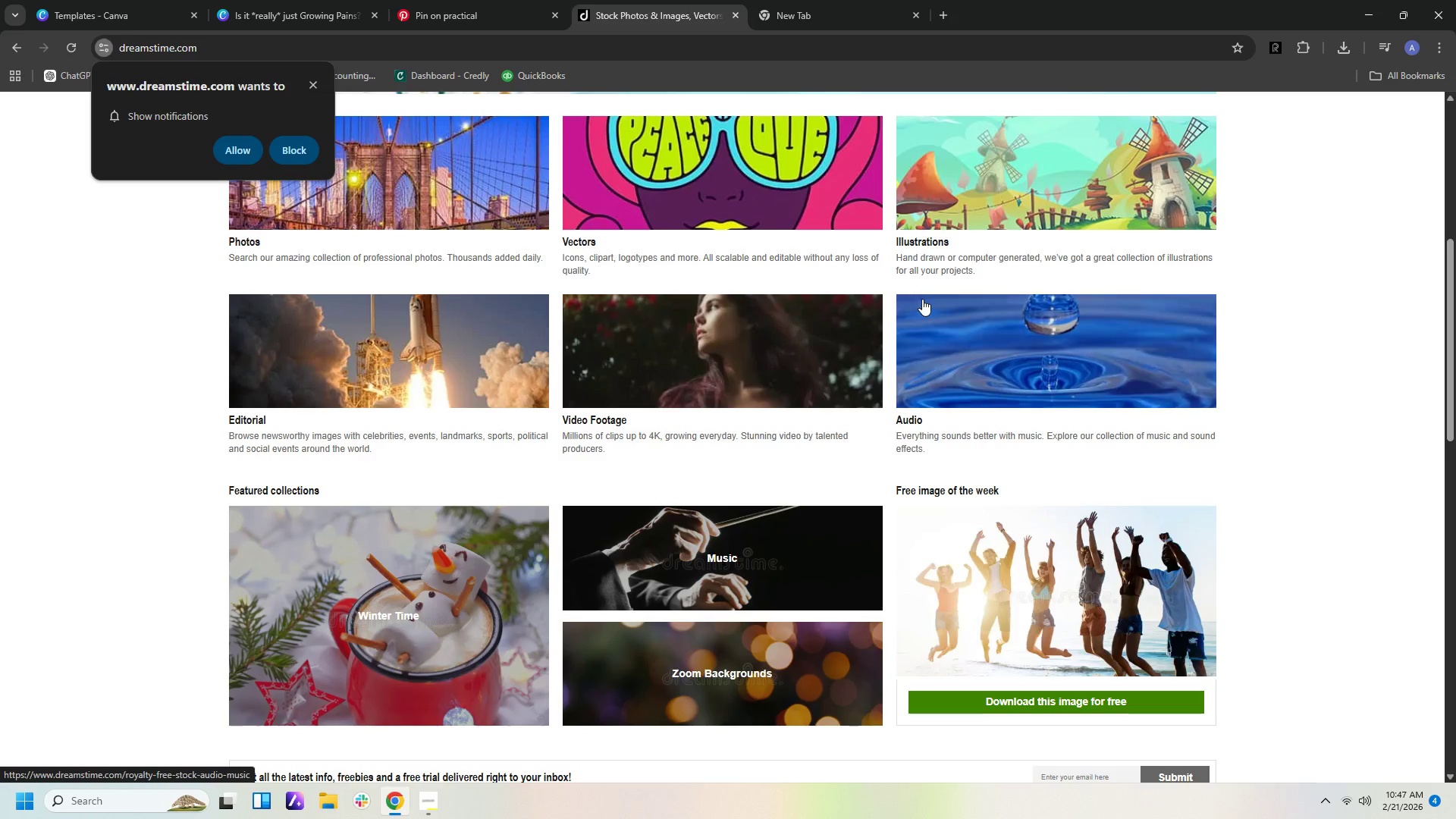 
scroll: coordinate [921, 300], scroll_direction: up, amount: 1.0
 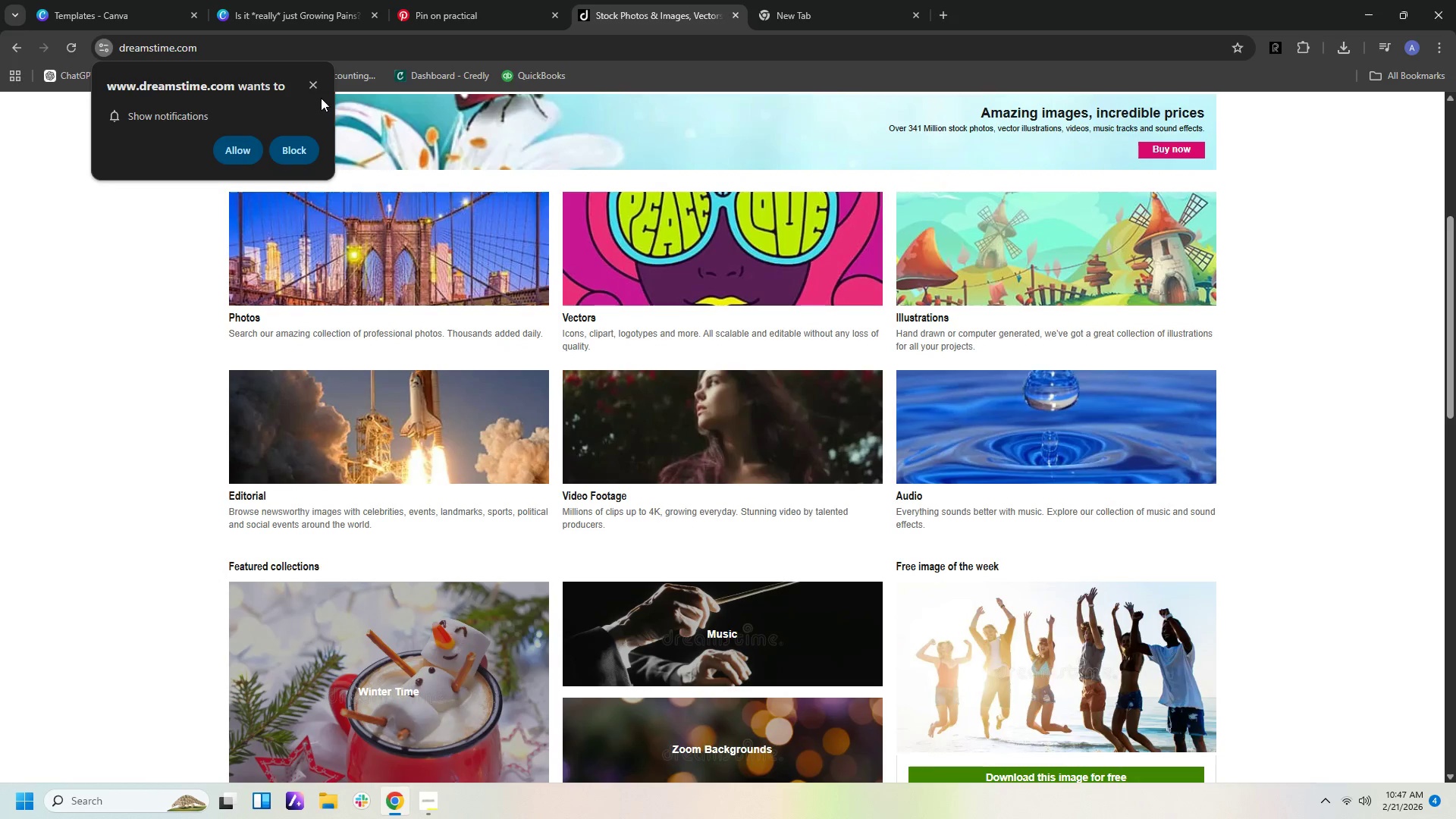 
left_click([312, 75])
 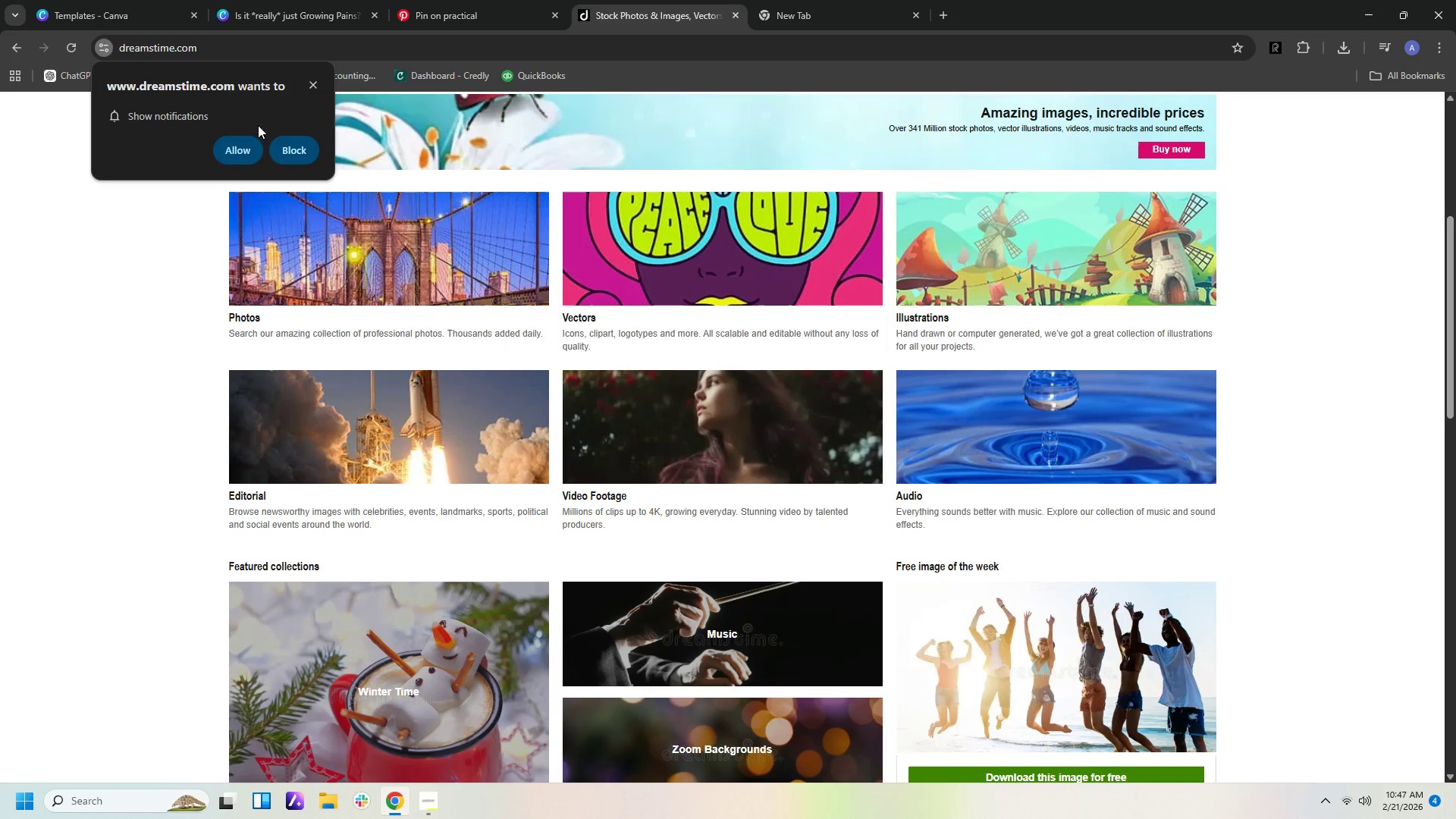 
left_click([246, 151])
 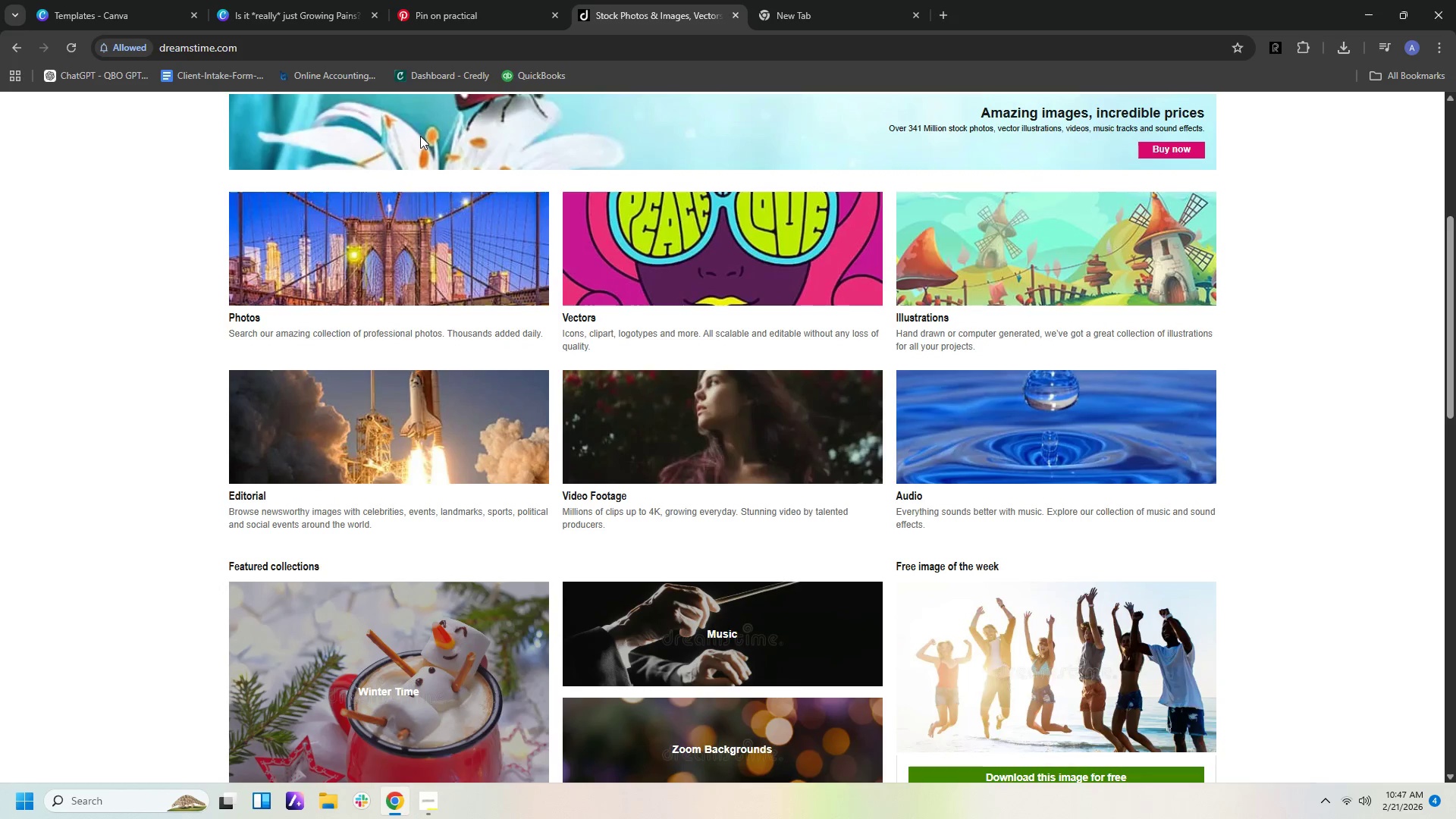 
scroll: coordinate [433, 142], scroll_direction: up, amount: 9.0
 